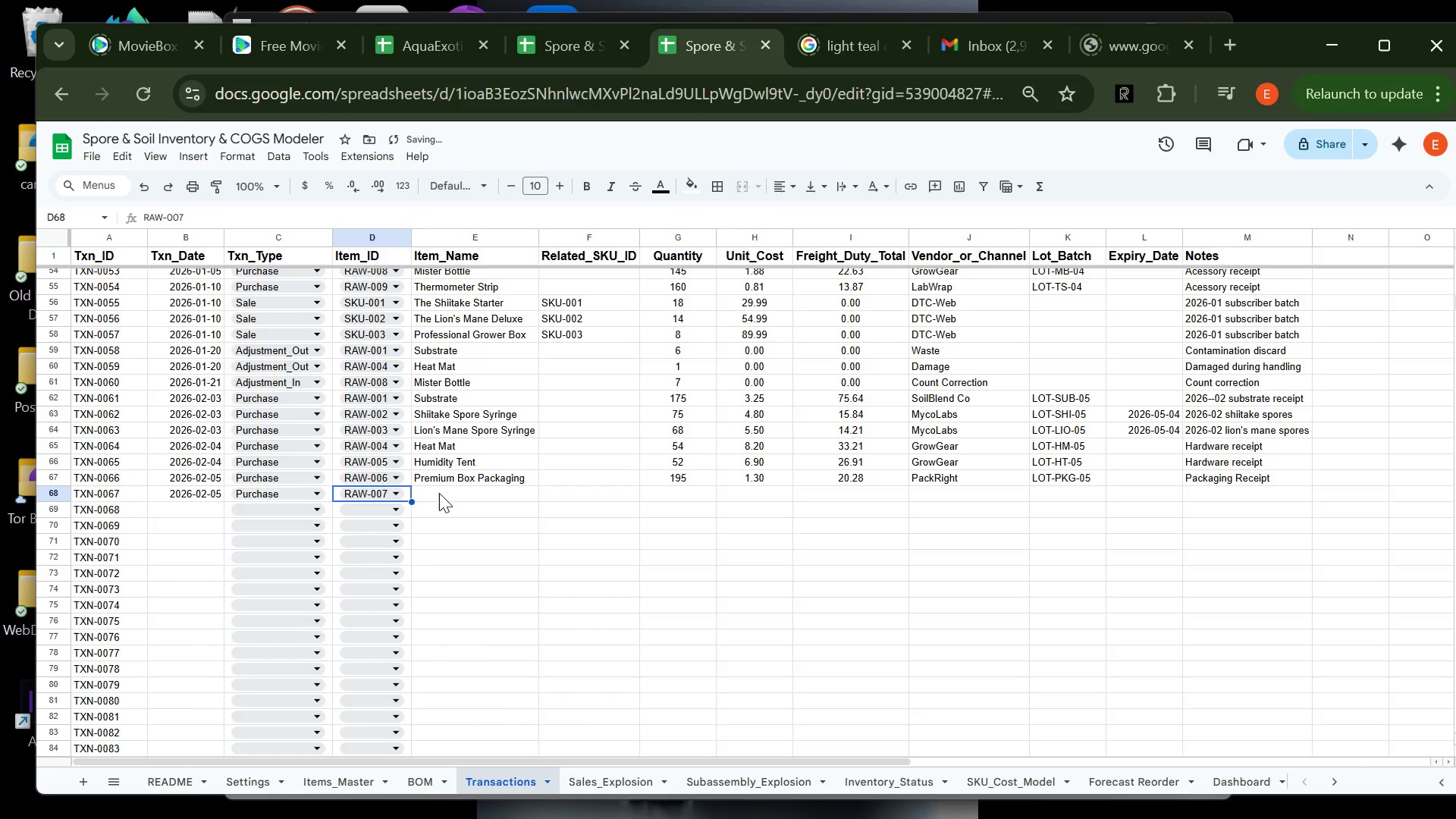 
left_click([439, 493])
 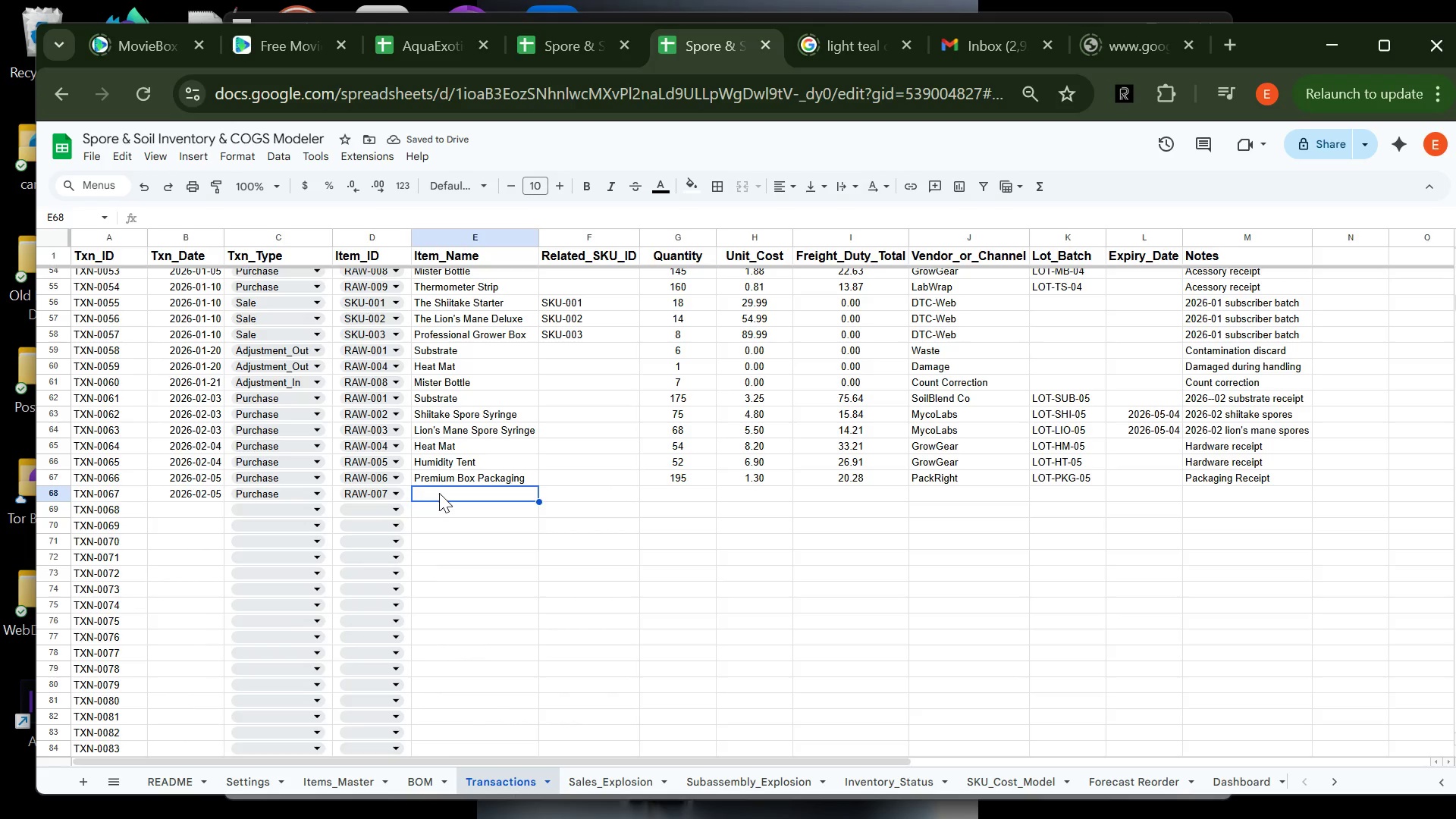 
type(In)
key(Tab)
key(Tab)
type(260)
key(Tab)
type(0.44)
key(Tab)
type(14.30)
key(Tab)
type(Prin)
key(Tab)
type(LOT-IB-05)
key(Tab)
key(Tab)
type(Print )
key(Tab)
 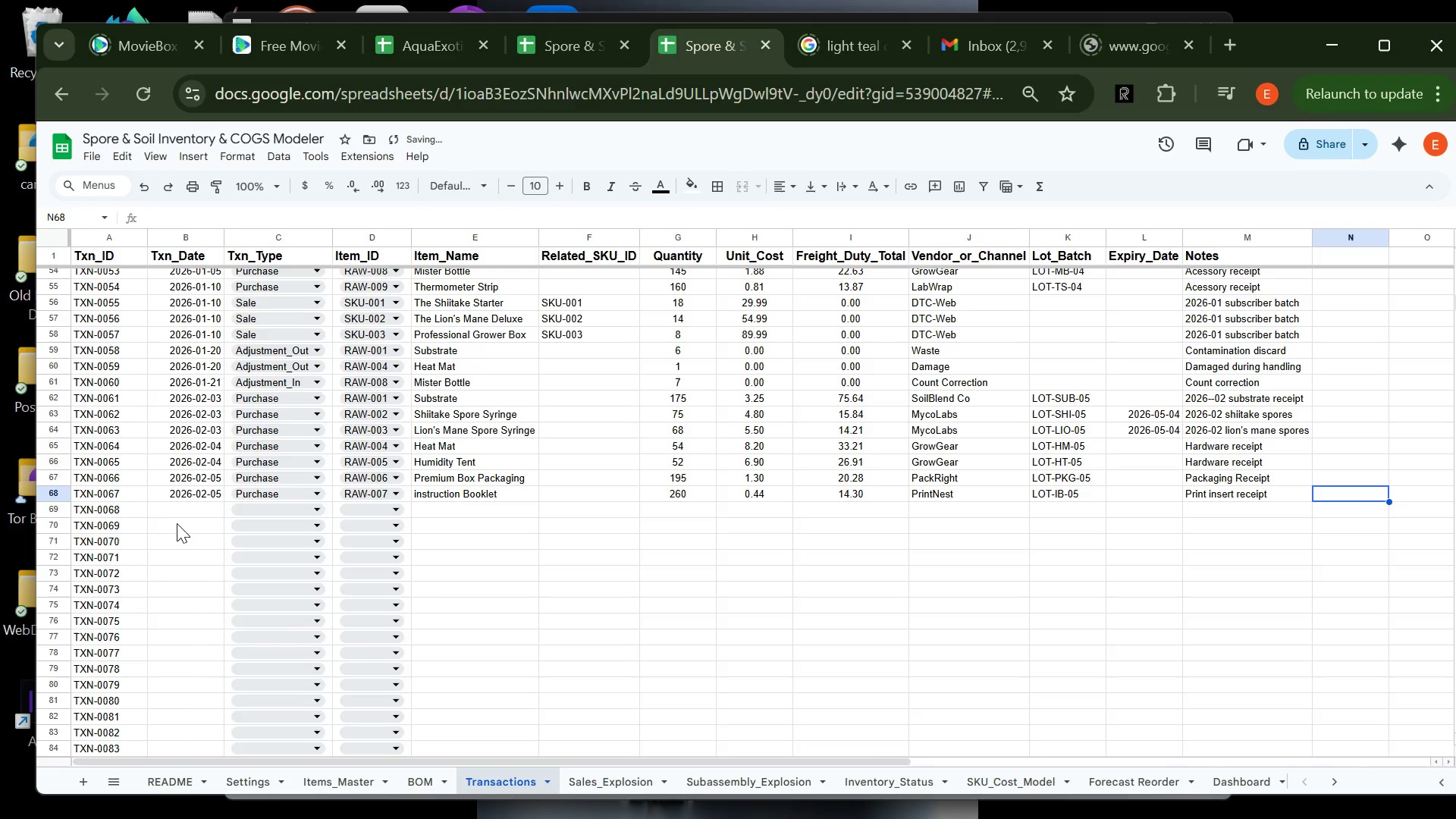 
left_click([187, 512])
 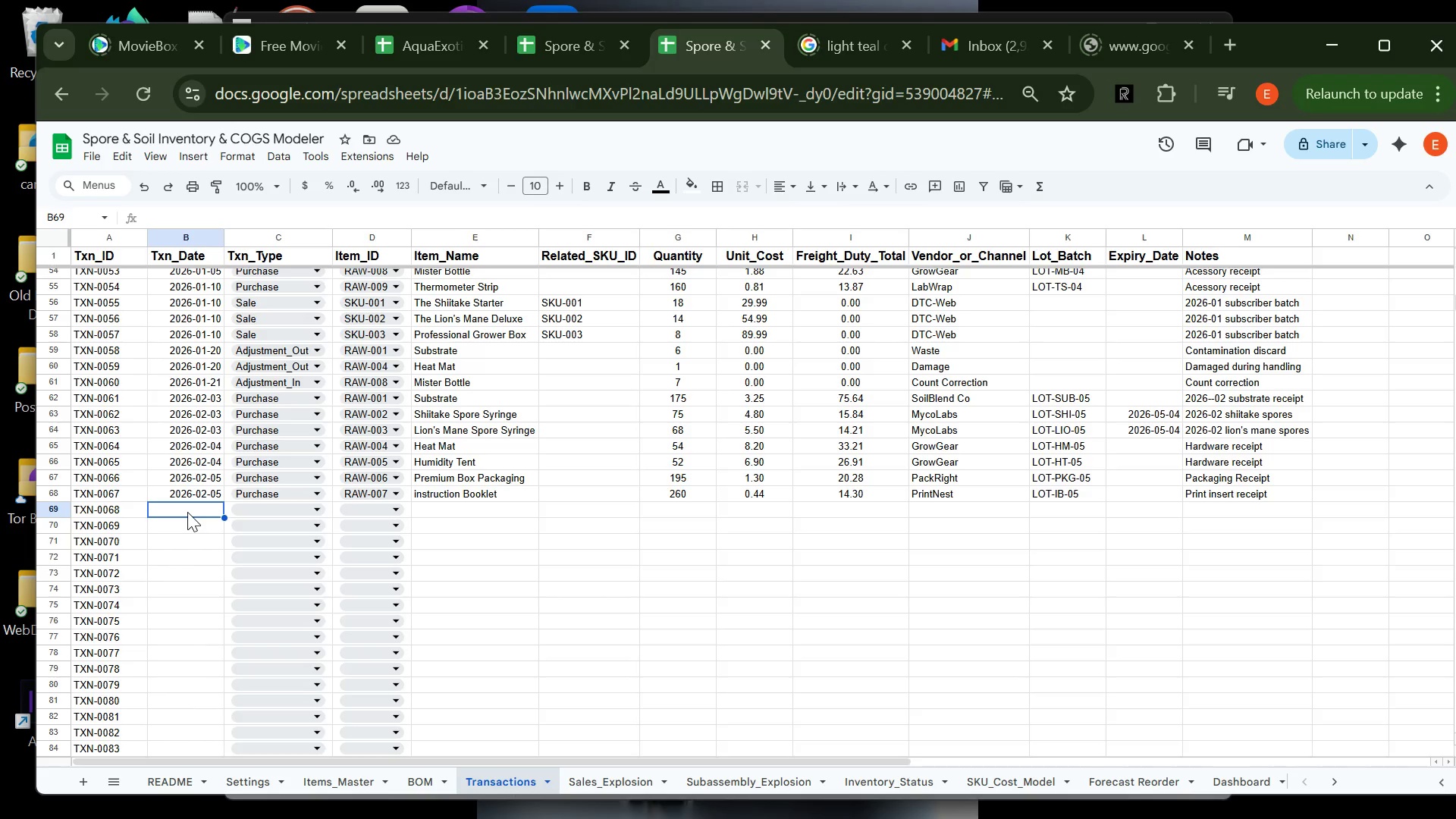 
wait(13.49)
 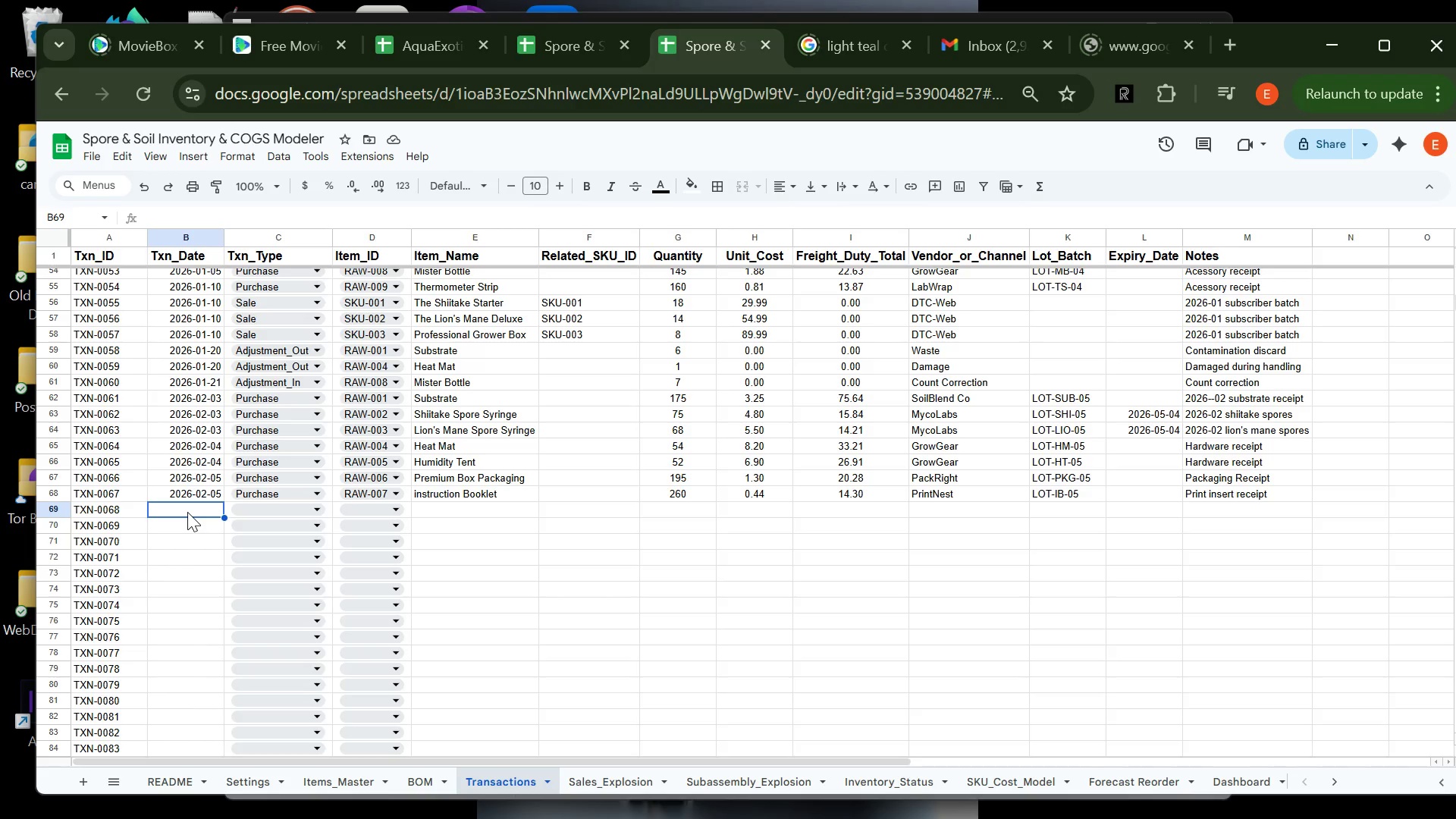 
type(2026-02-05`)
key(Backspace)
key(Tab)
 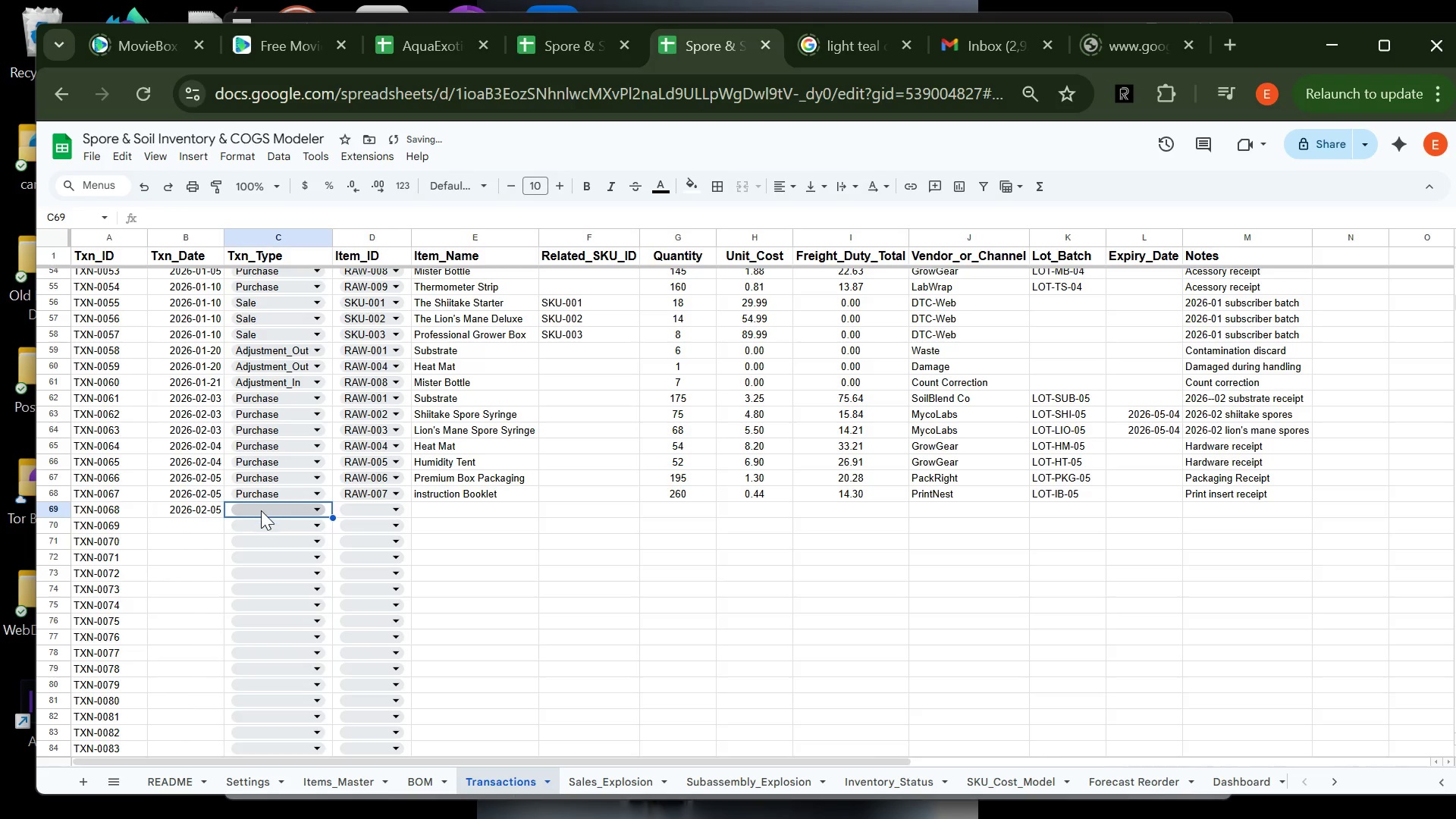 
left_click([261, 510])
 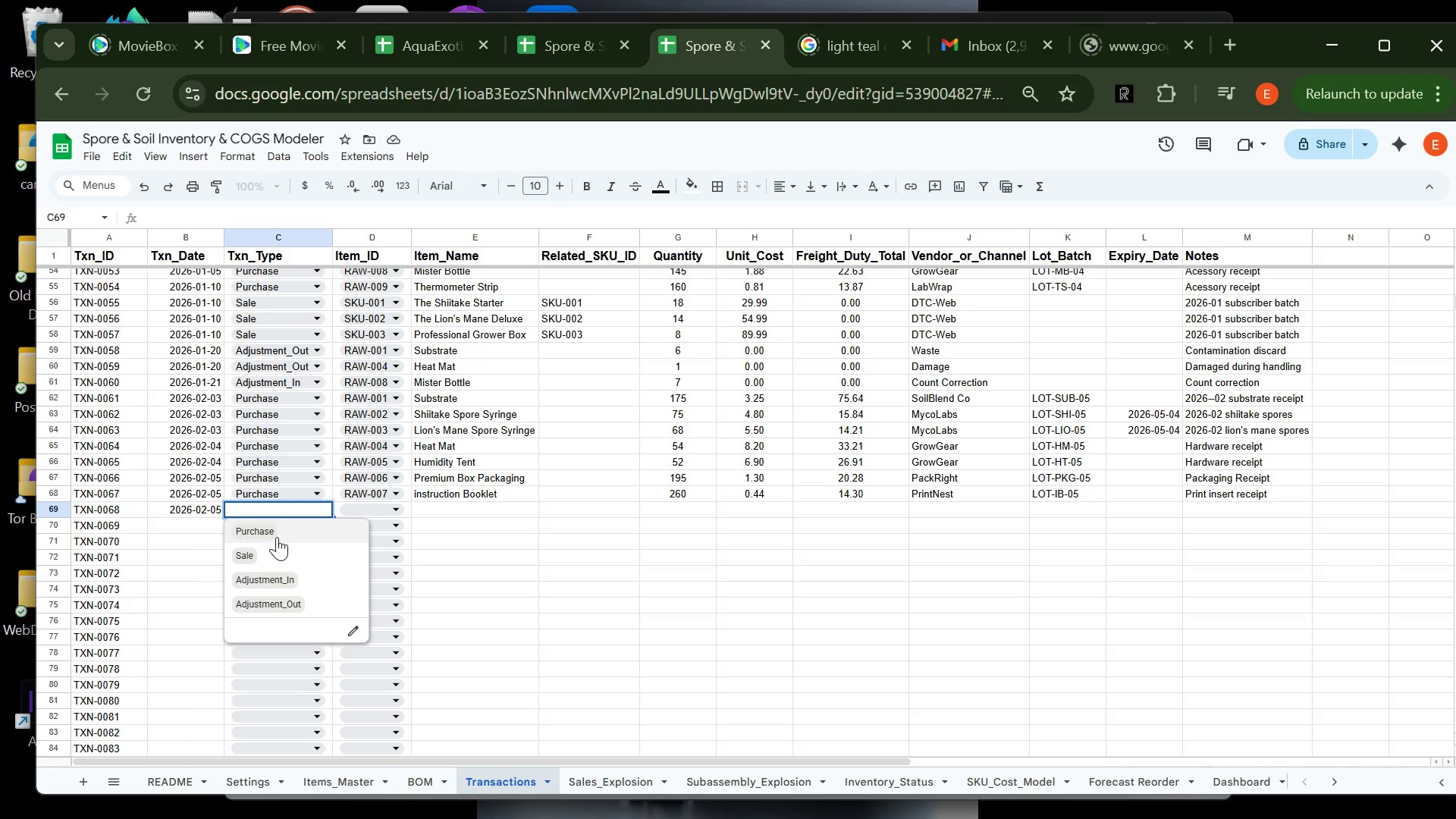 
wait(7.92)
 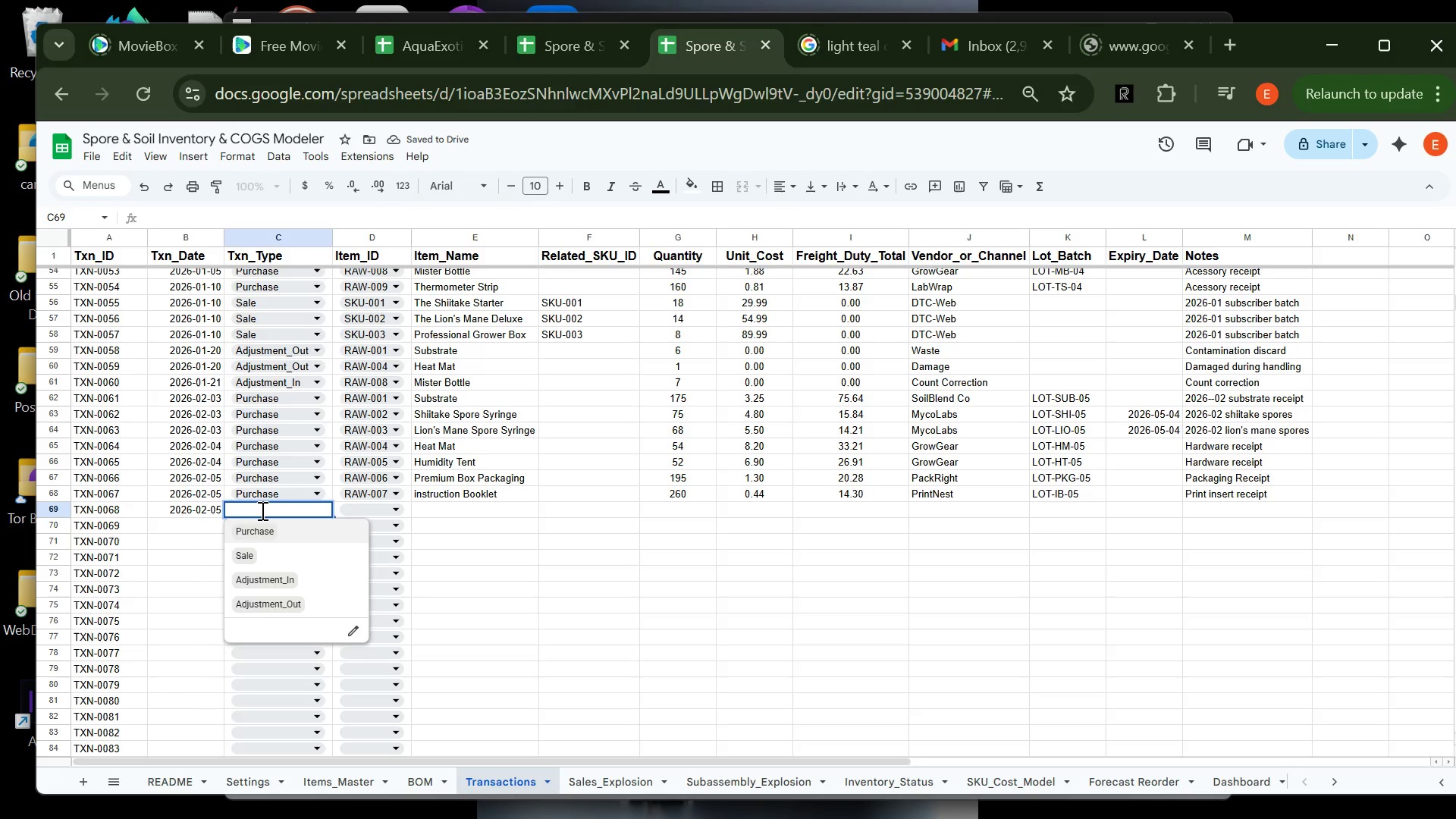 
left_click([277, 537])
 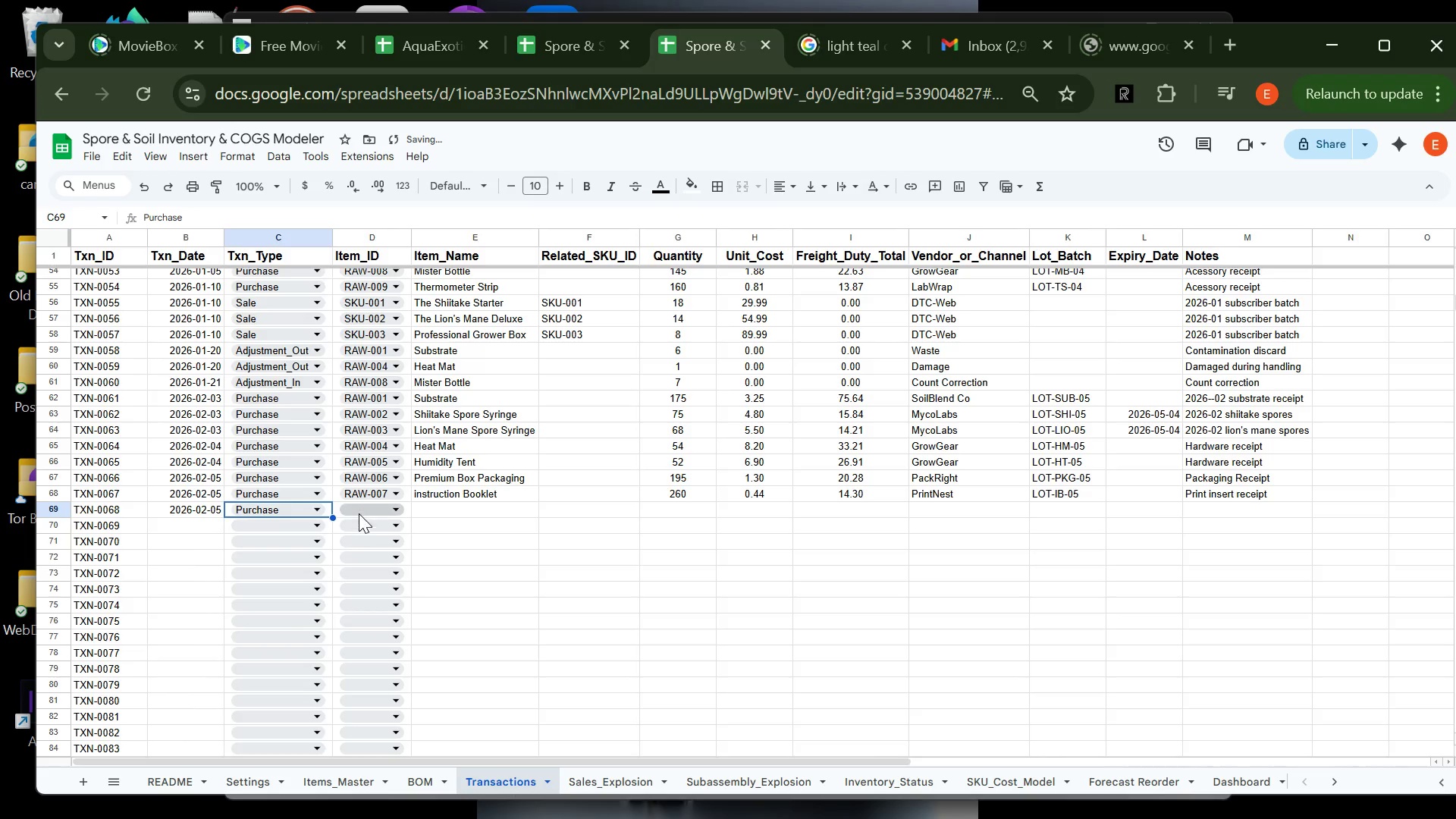 
left_click([359, 510])
 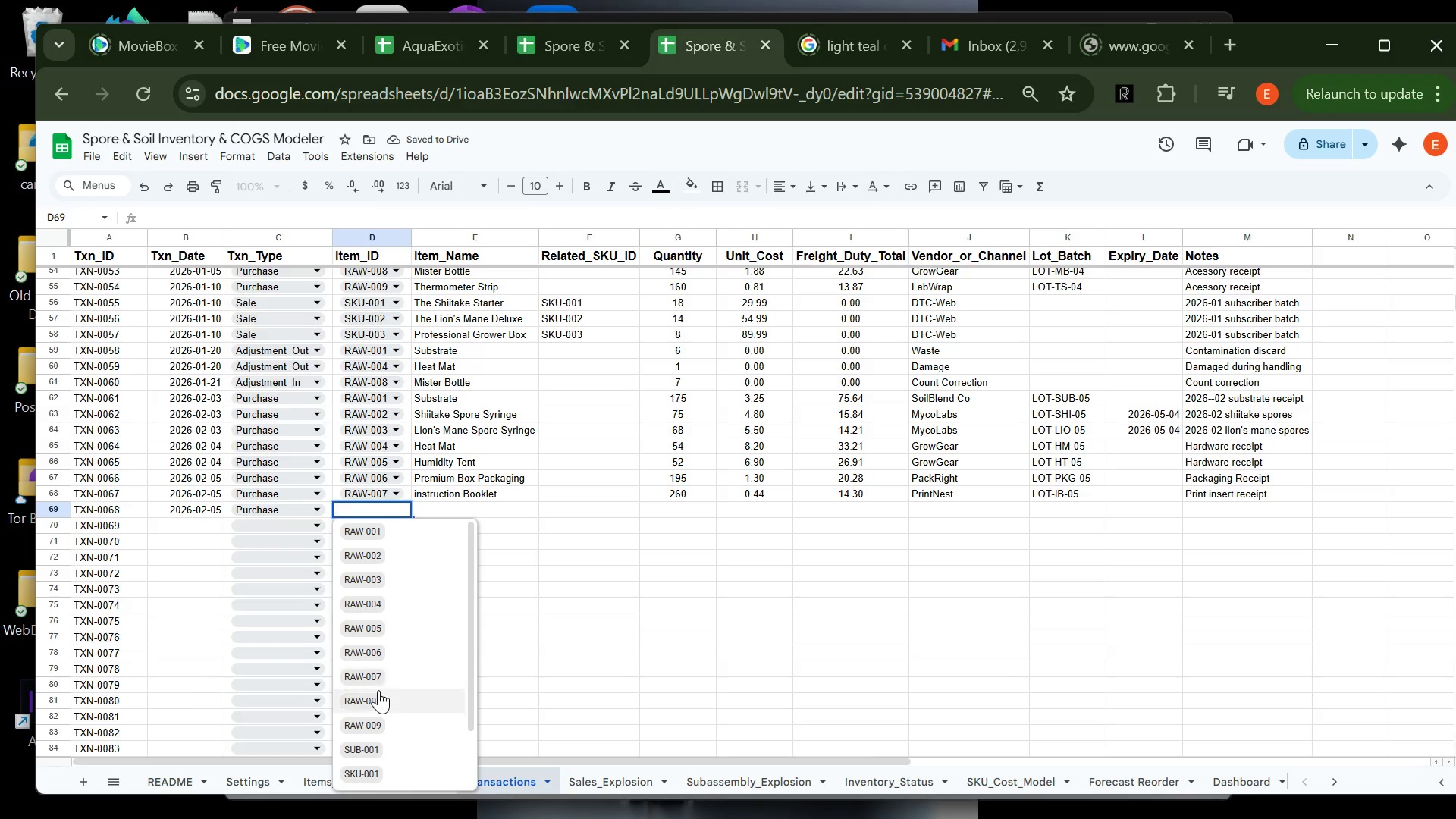 
left_click([391, 698])
 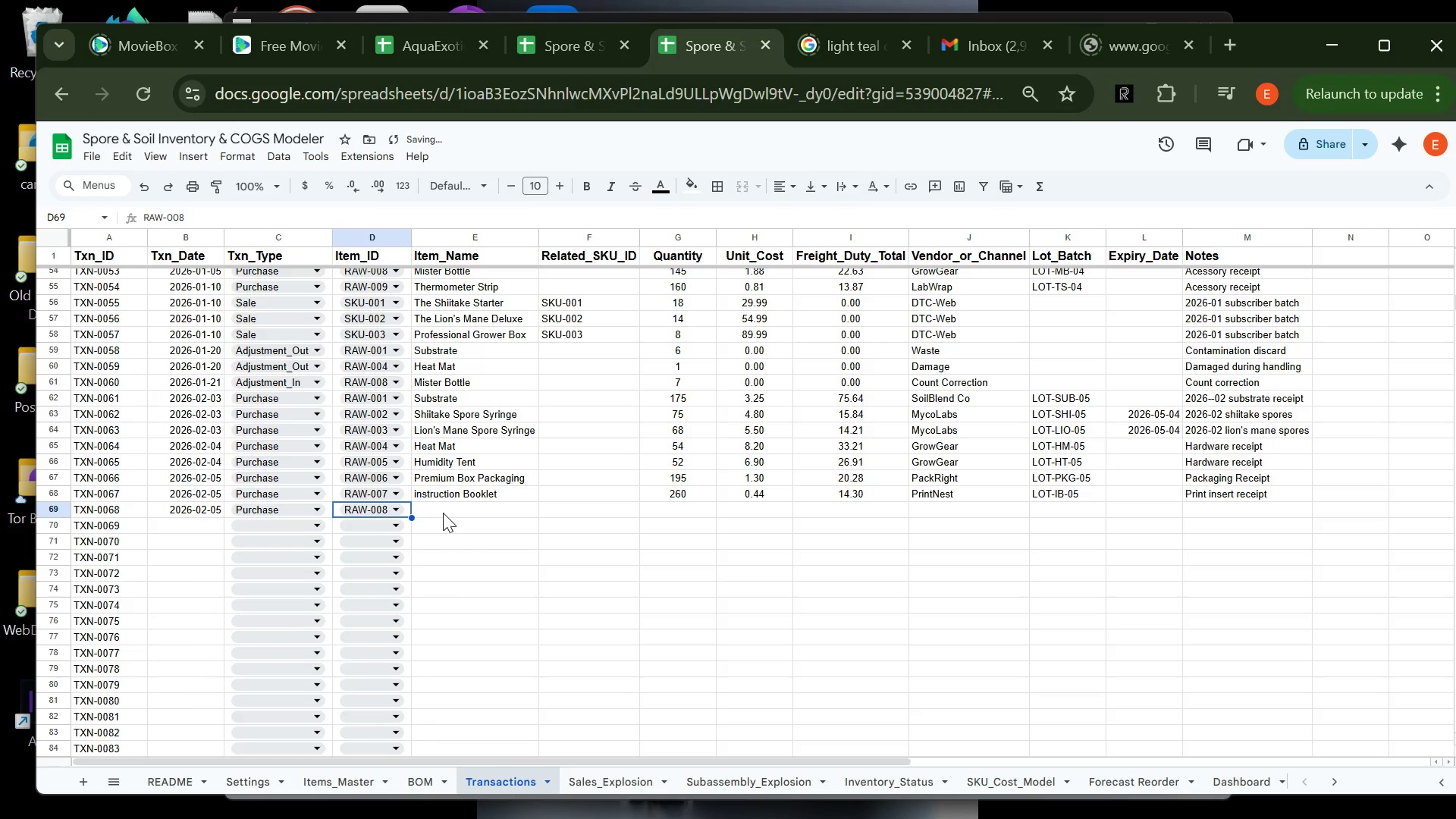 
left_click([443, 513])
 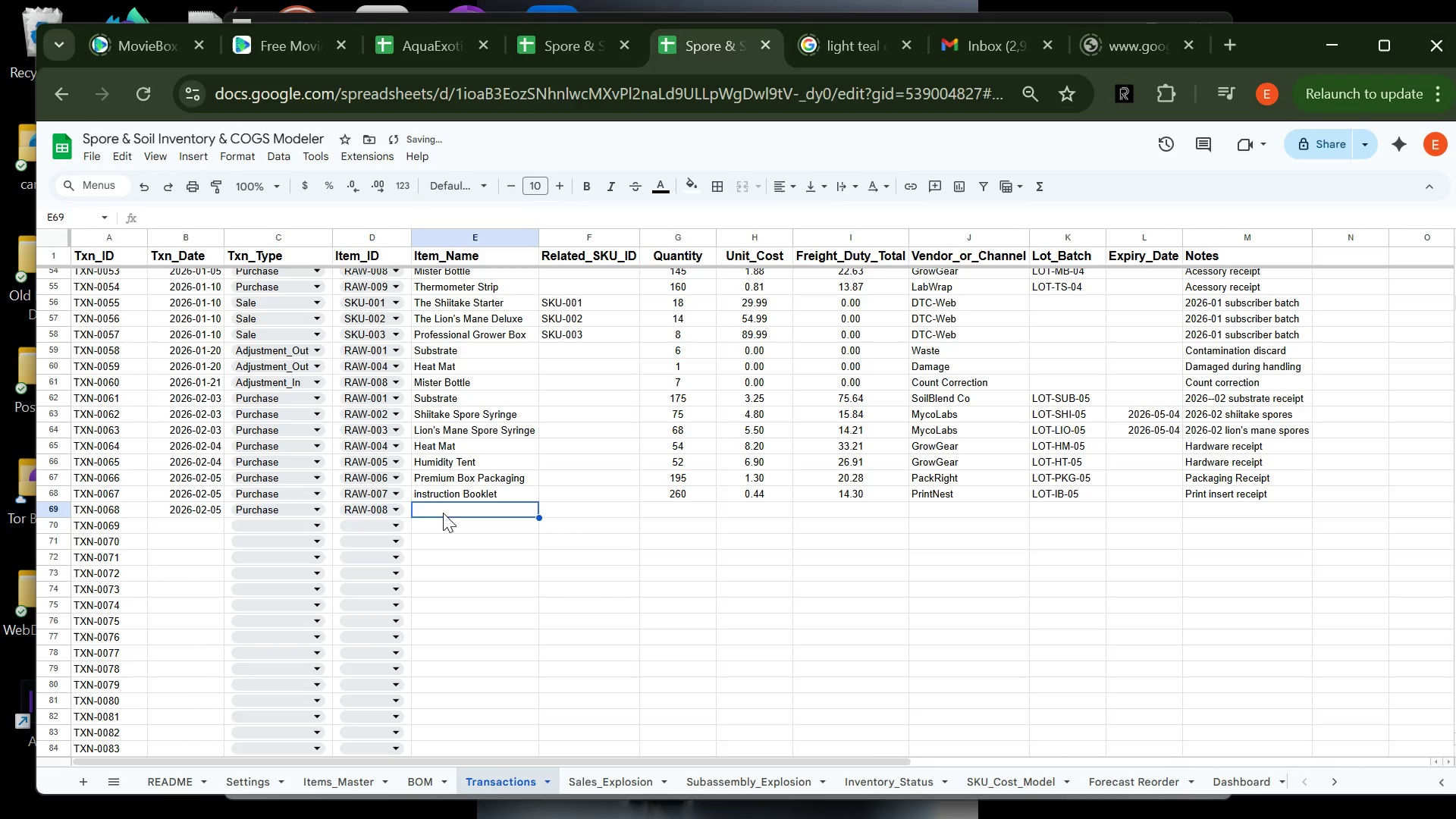 
type(Mi)
key(Tab)
key(Tab)
type(155)
key(Tab)
type(1.92)
key(Tab)
type(24.7)
key(Tab)
type(G)
key(Tab)
type(;L)
key(Backspace)
key(Backspace)
key(Backspace)
type(LOT)
 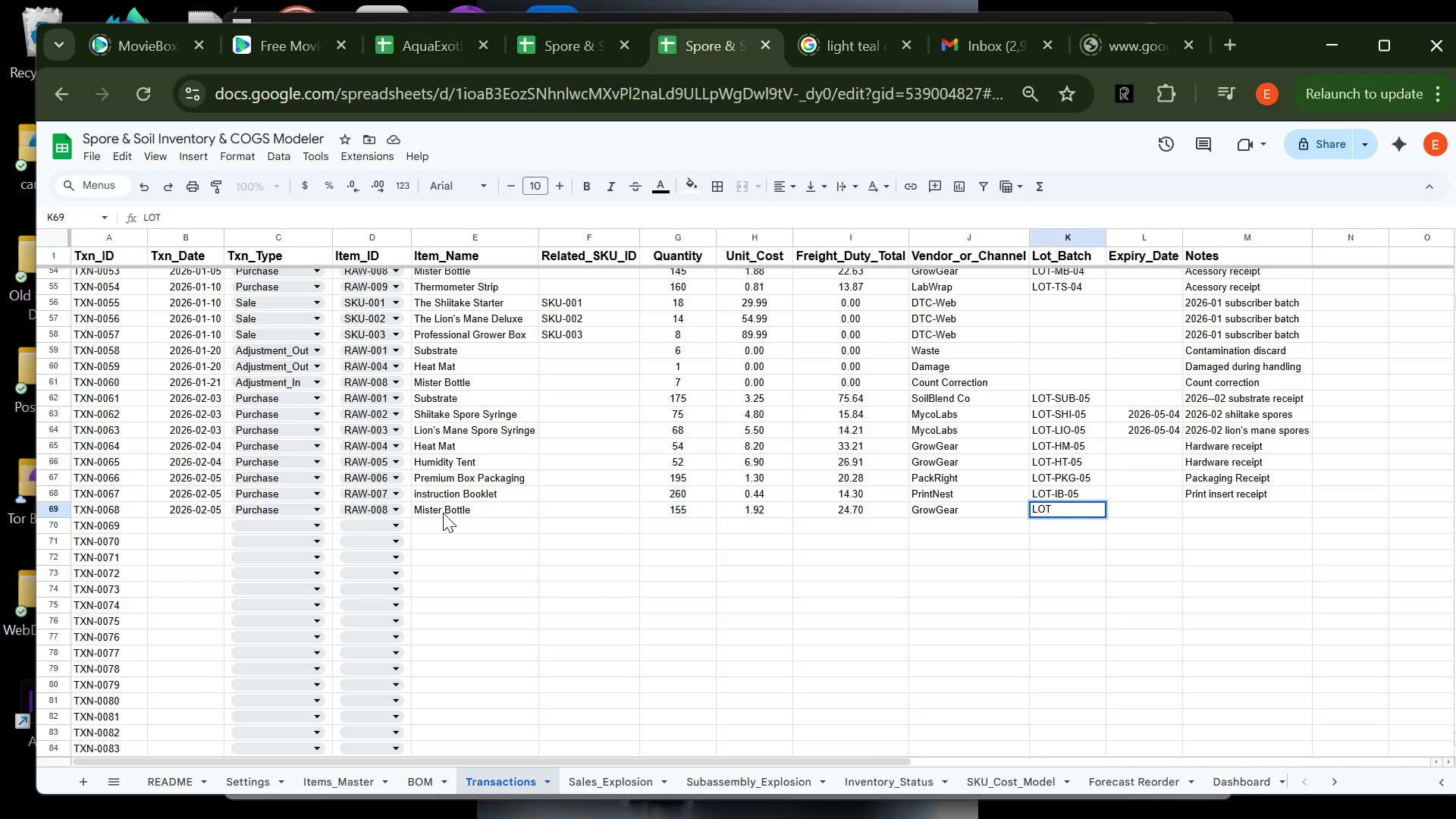 
wait(5.36)
 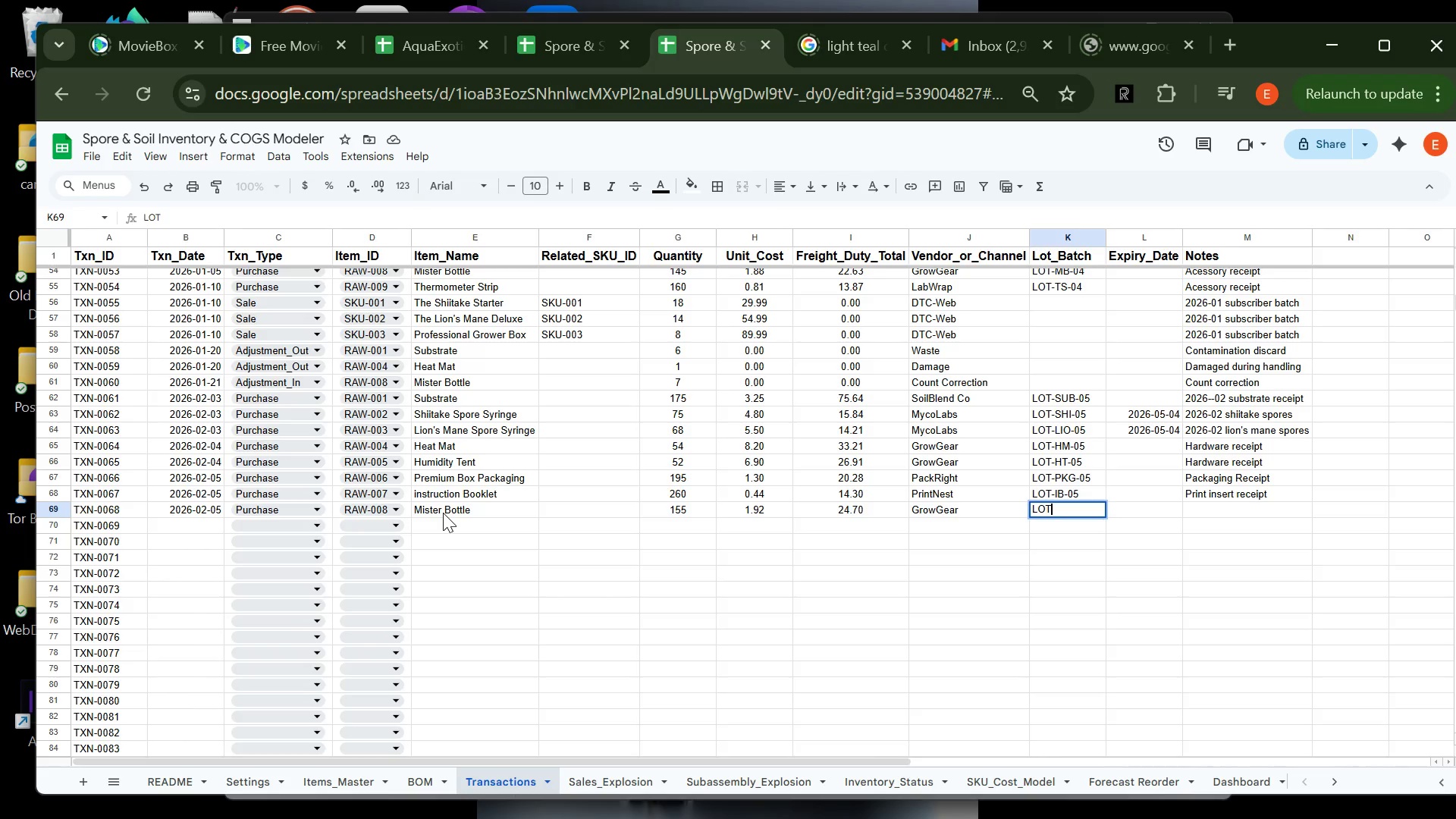 
type(-MB-05)
key(Tab)
key(Tab)
type(A)
 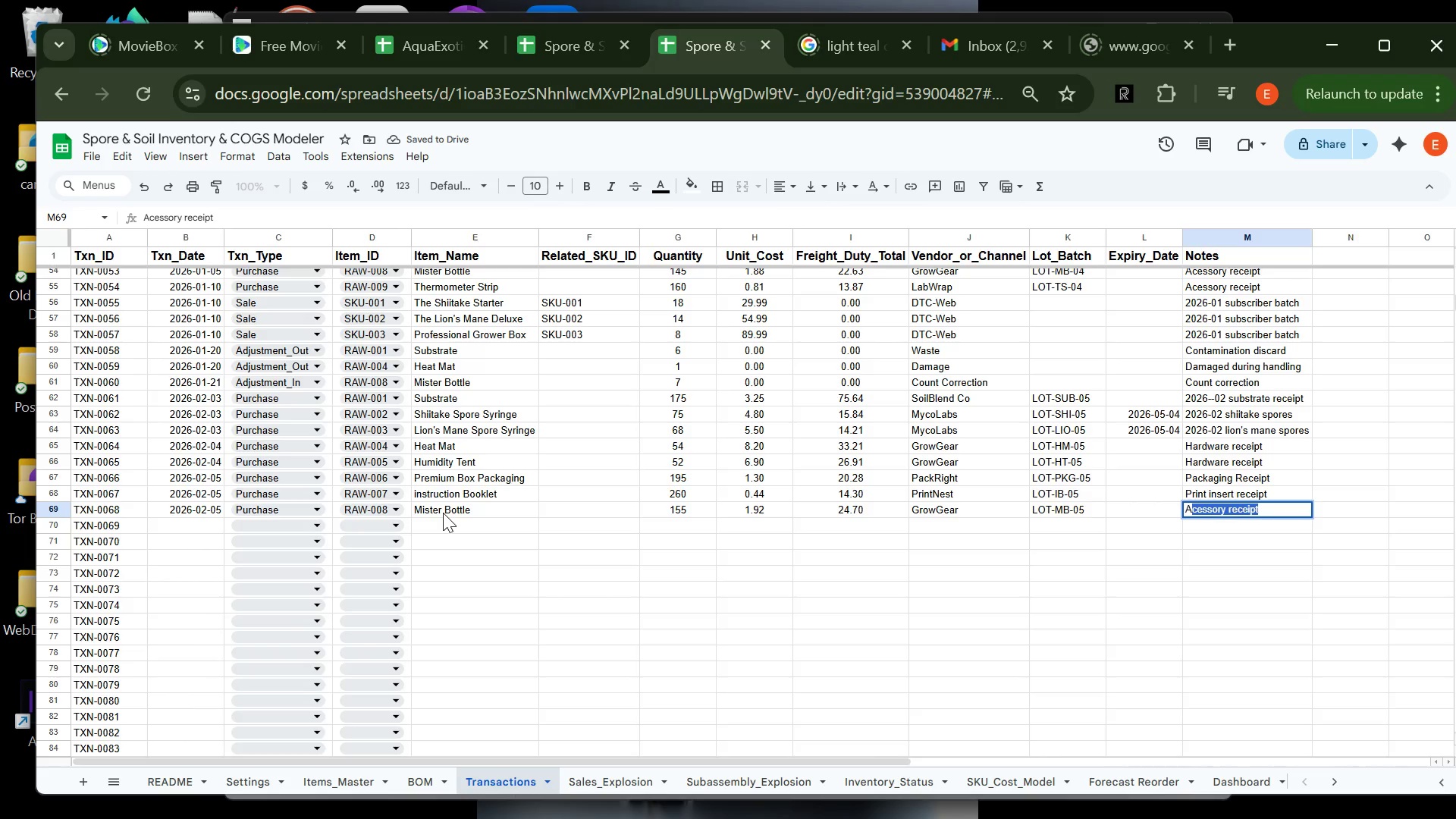 
key(Enter)
 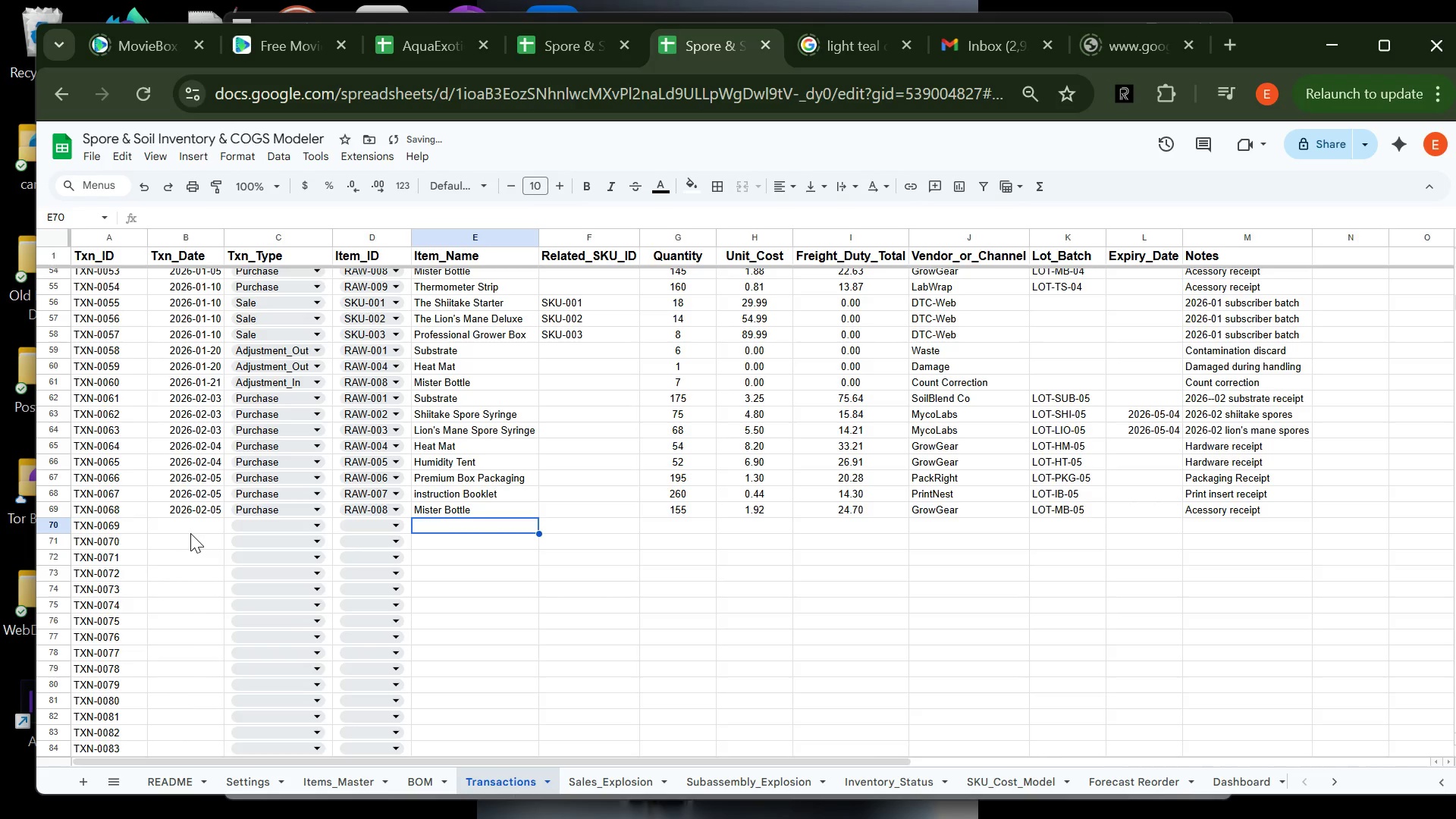 
left_click([194, 524])
 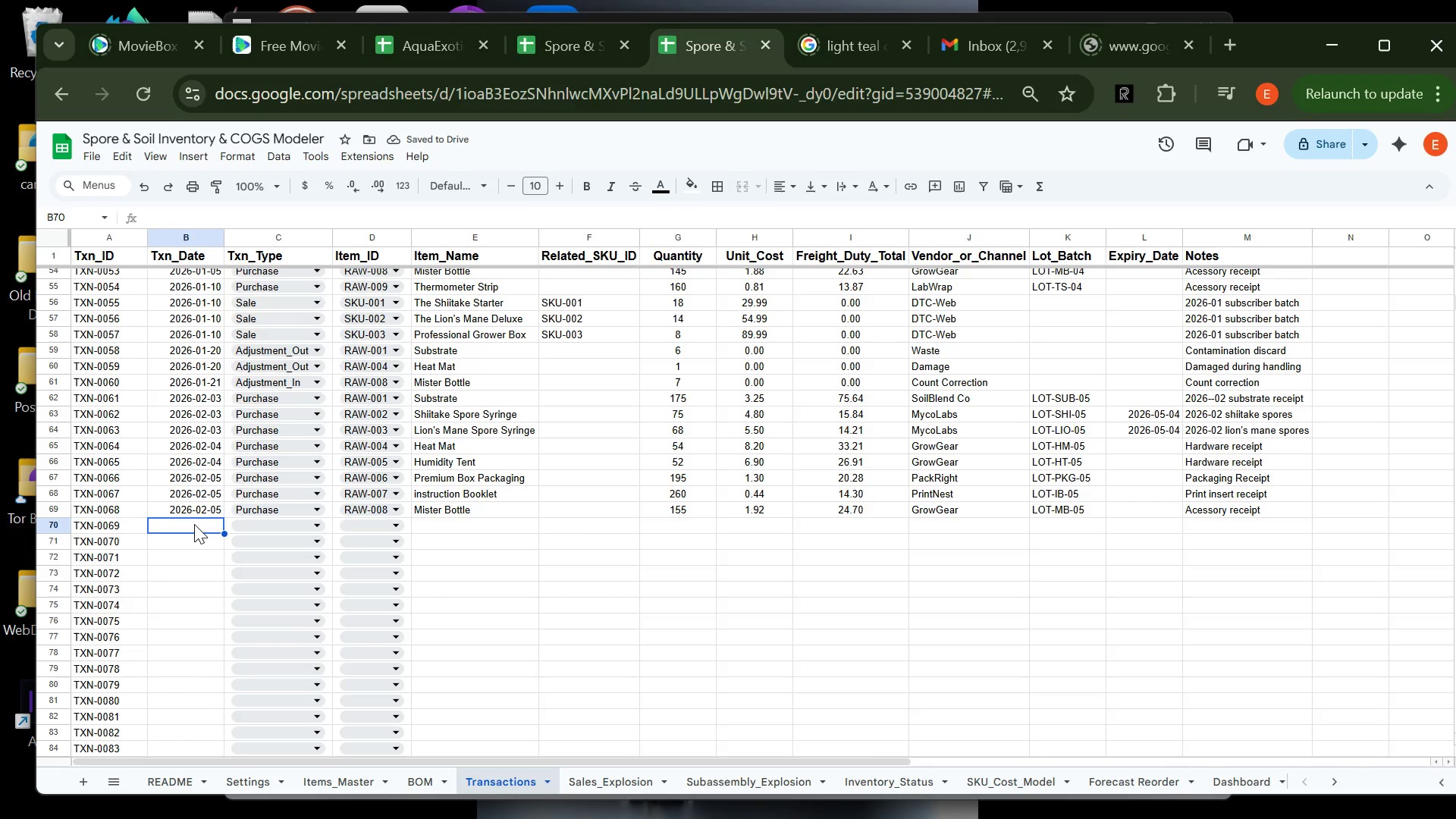 
type(2026-02-)
 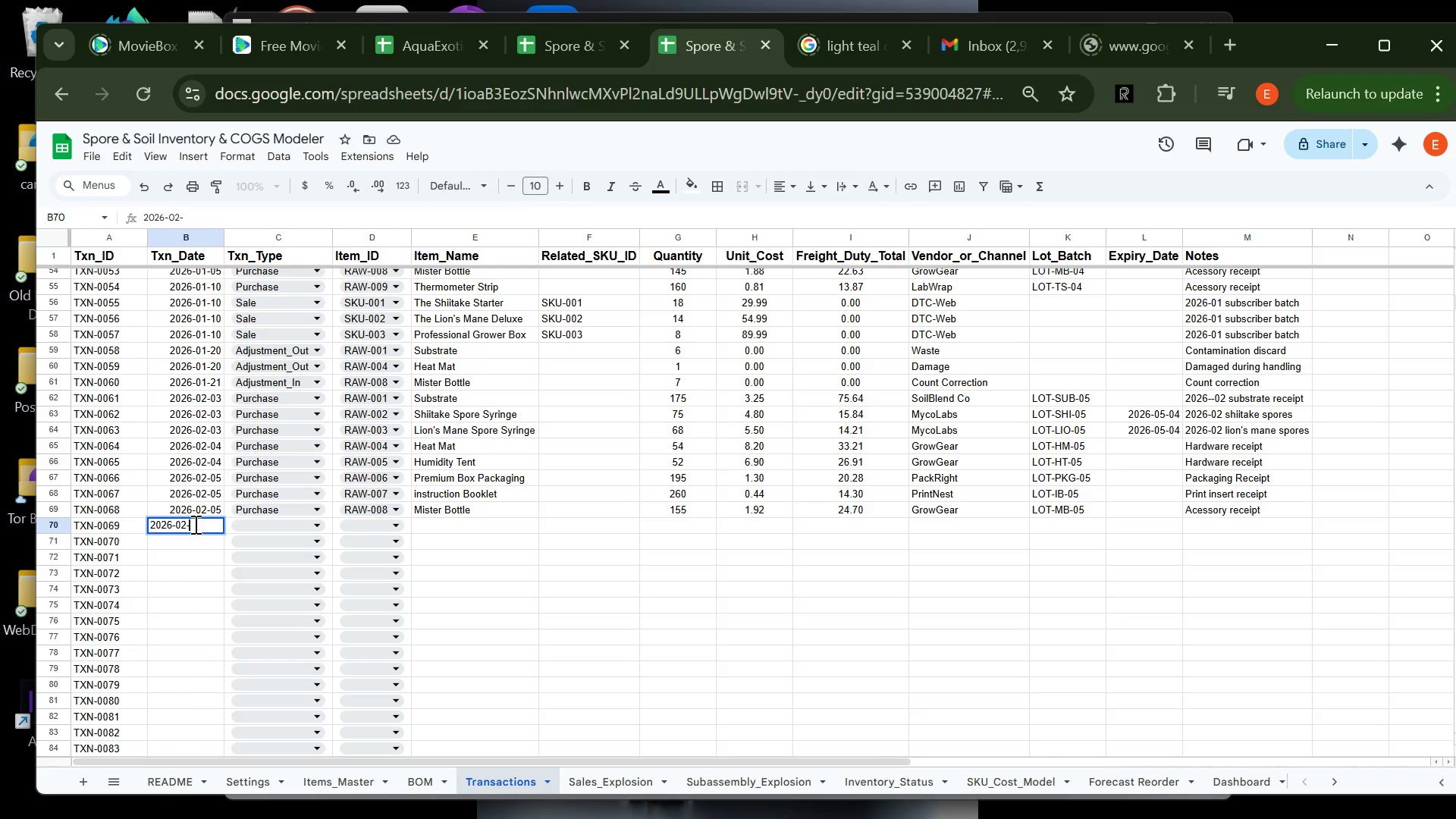 
wait(5.44)
 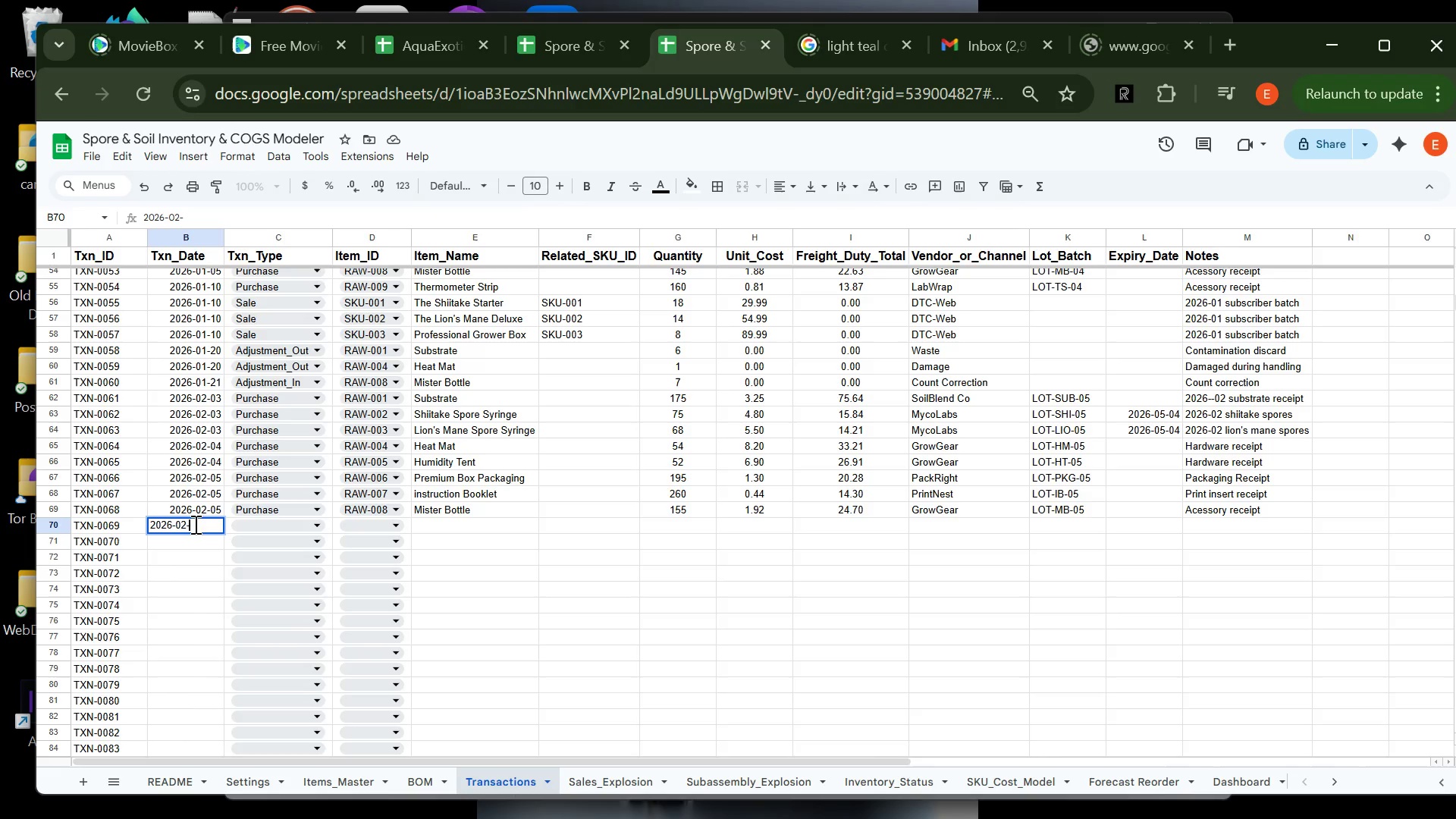 
type(05)
key(Tab)
 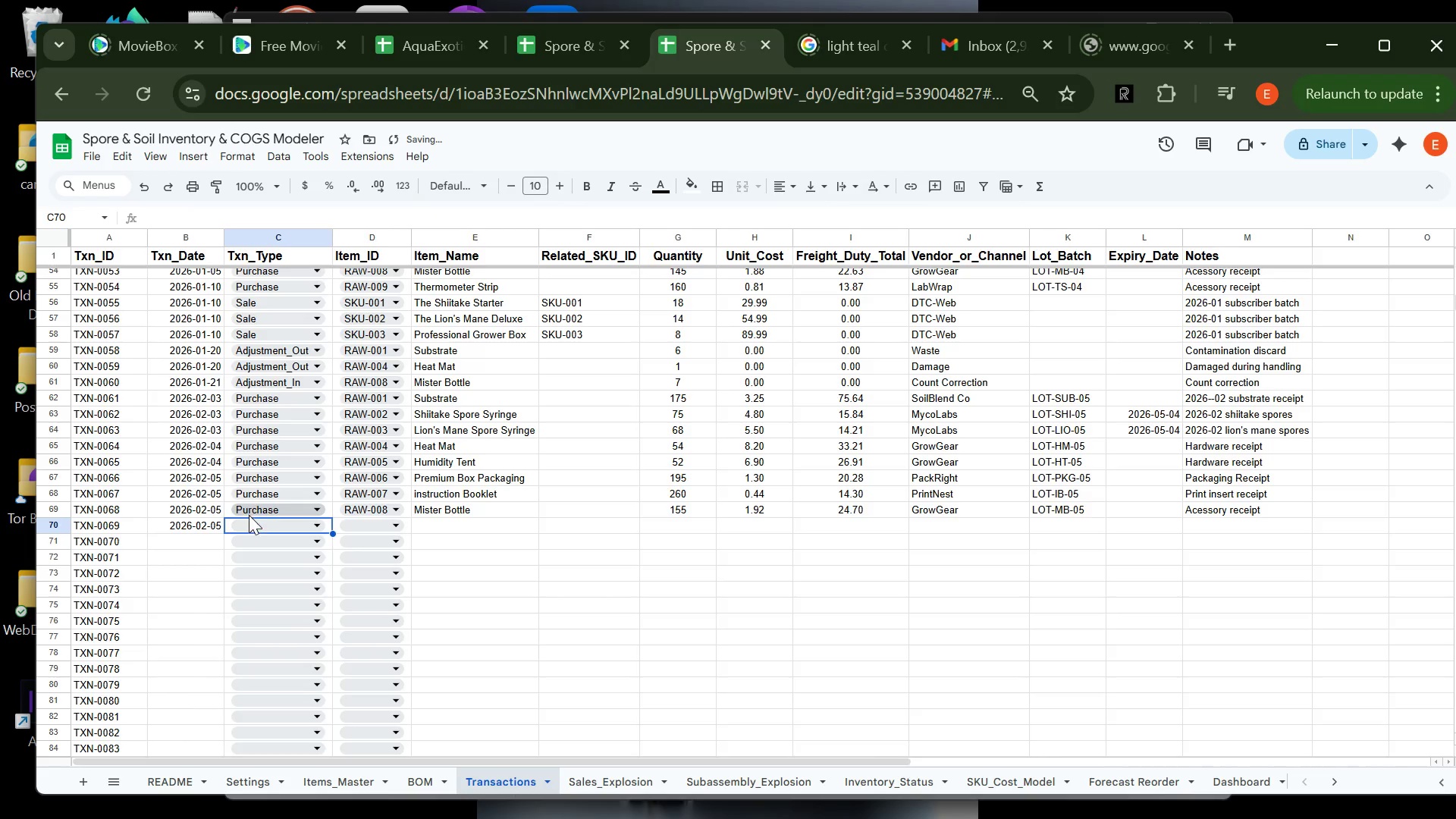 
left_click([249, 525])
 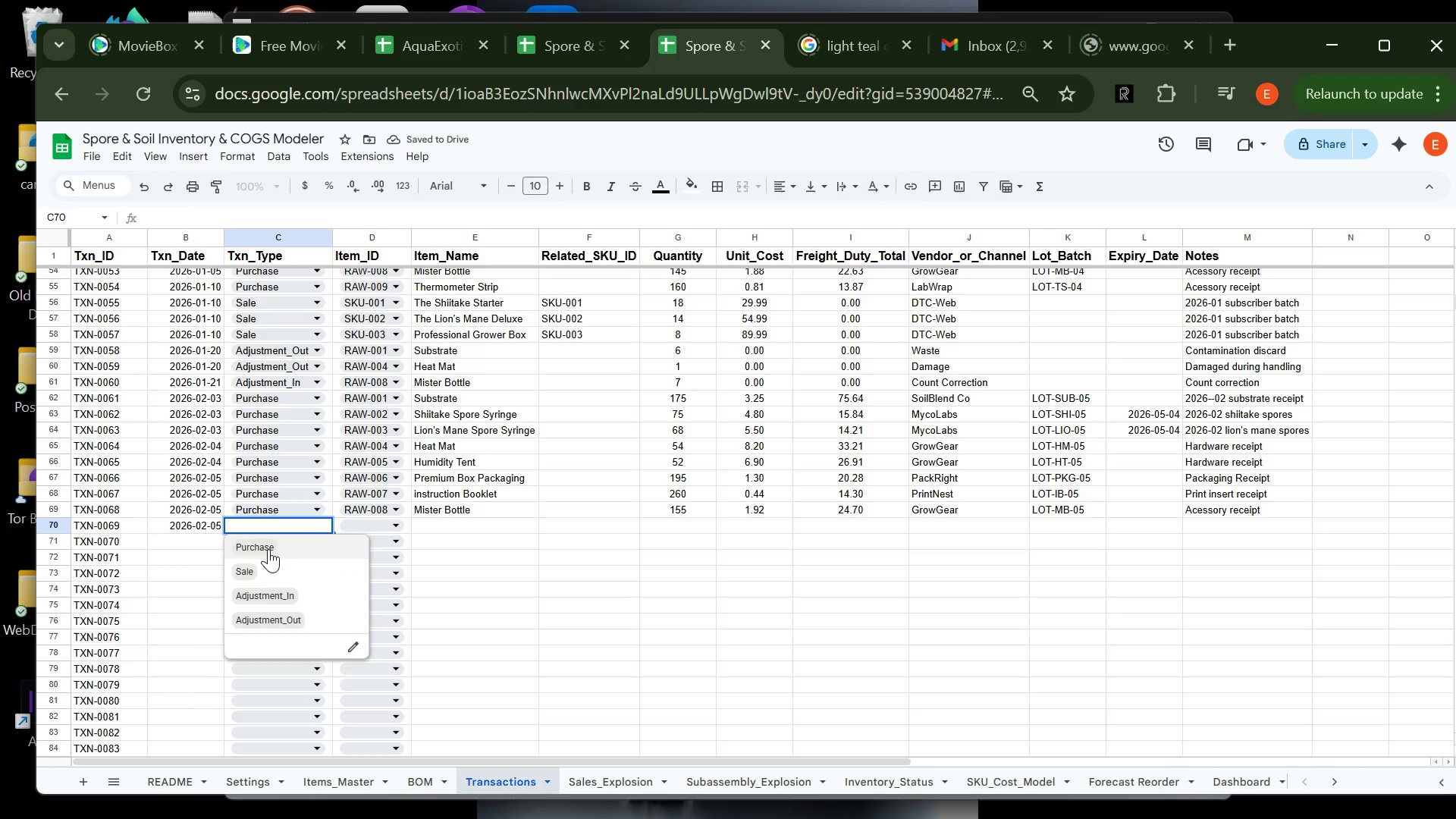 
left_click([273, 550])
 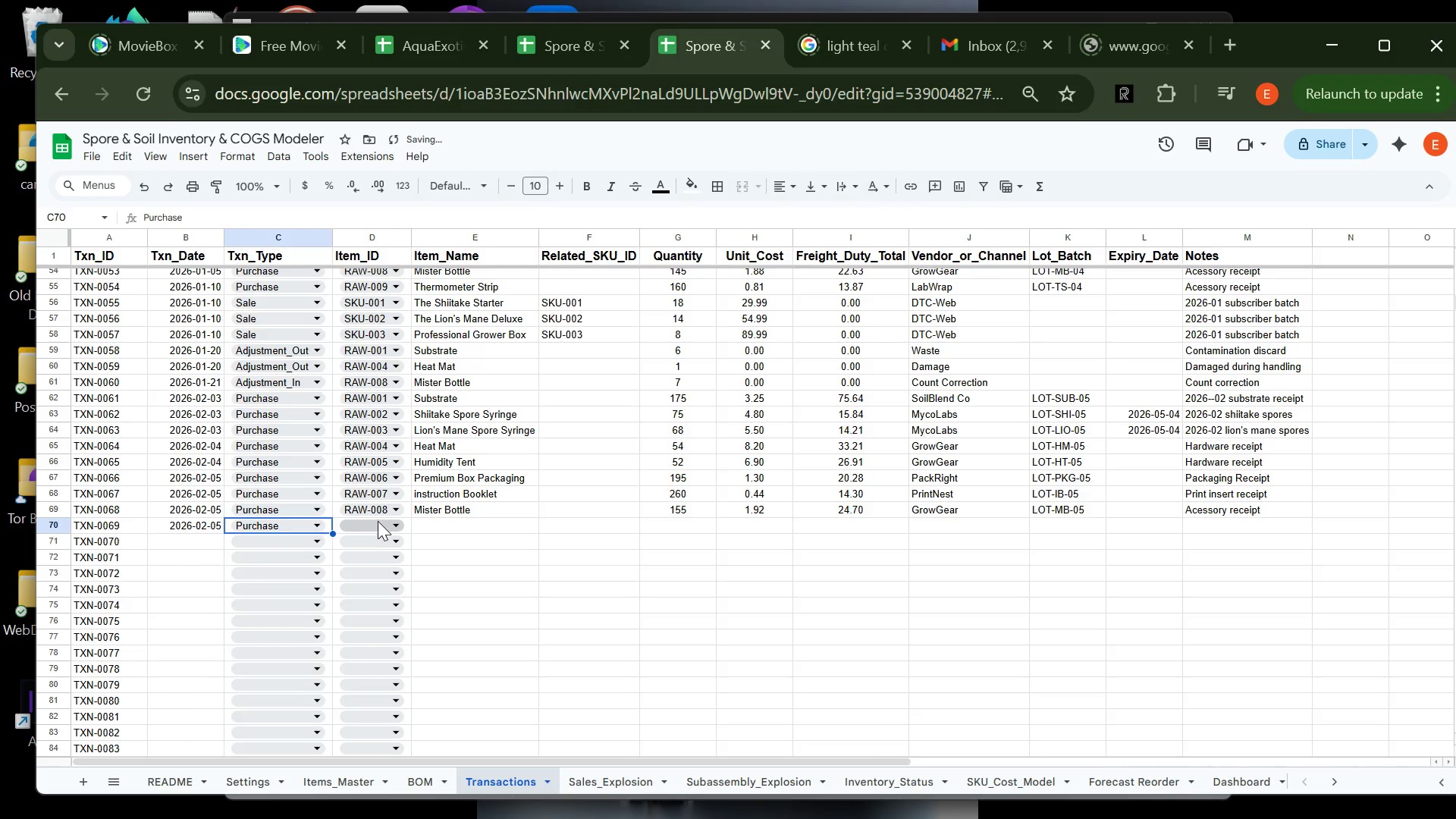 
left_click([378, 524])
 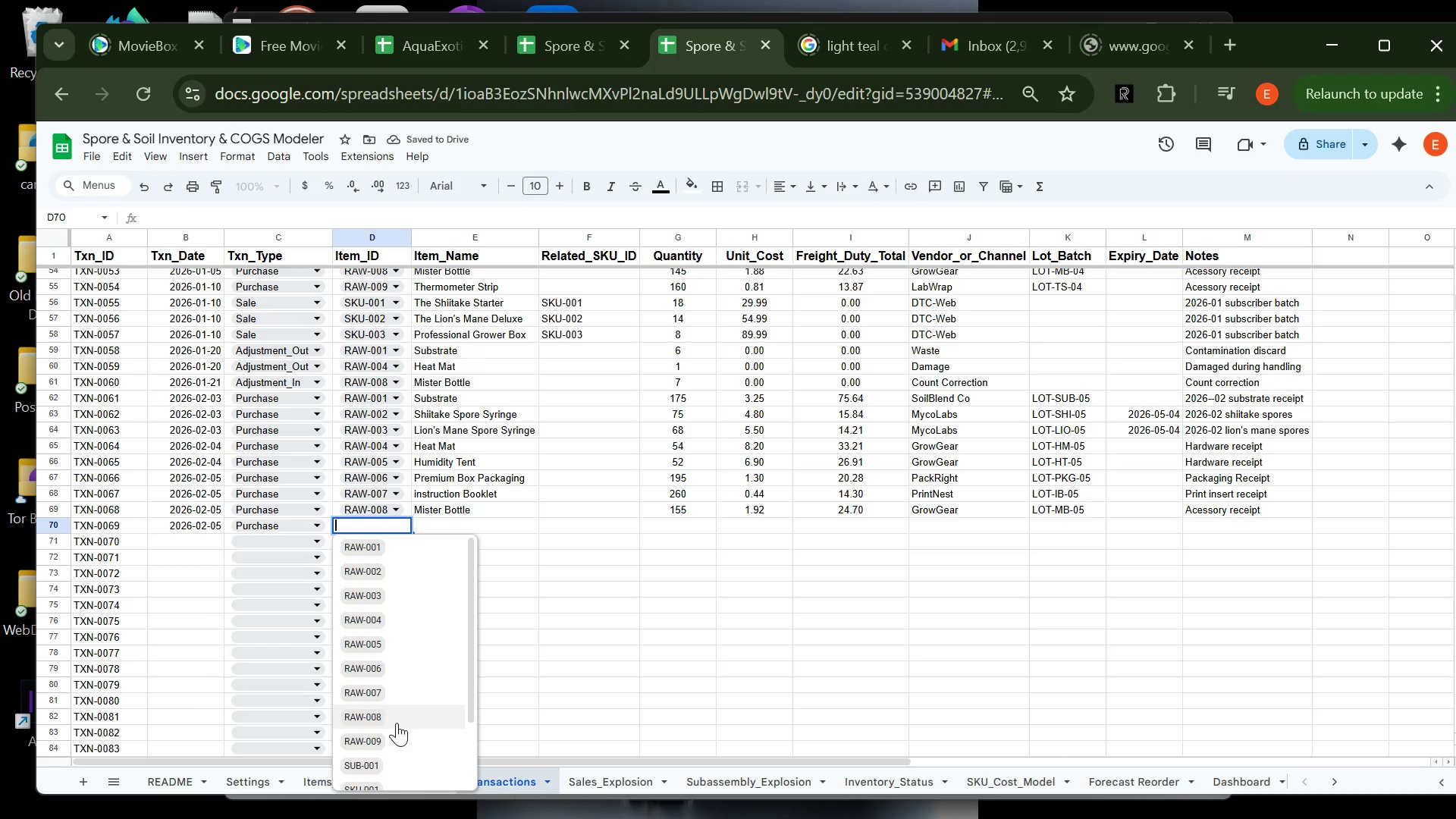 
left_click([396, 732])
 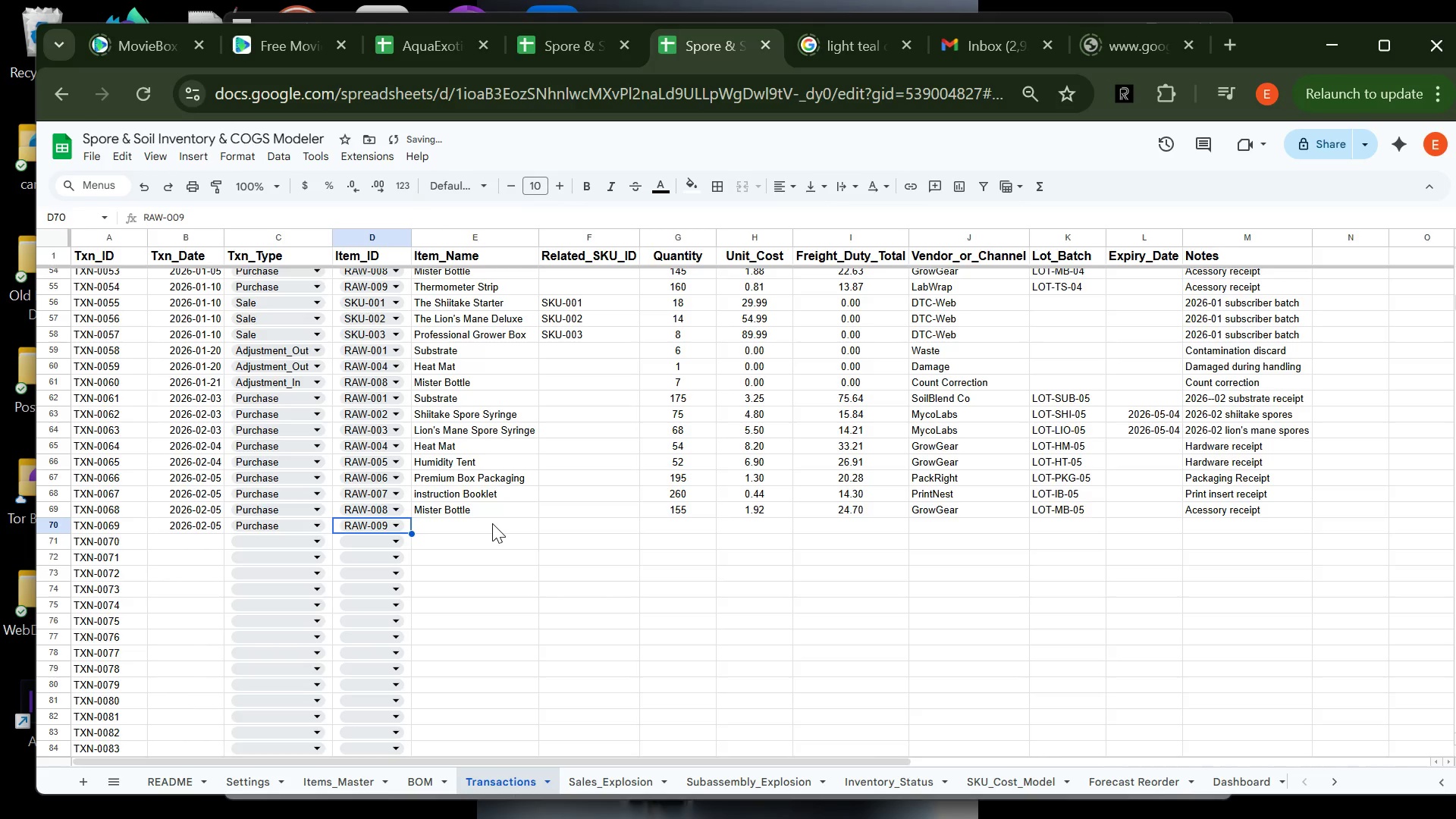 
left_click([485, 523])
 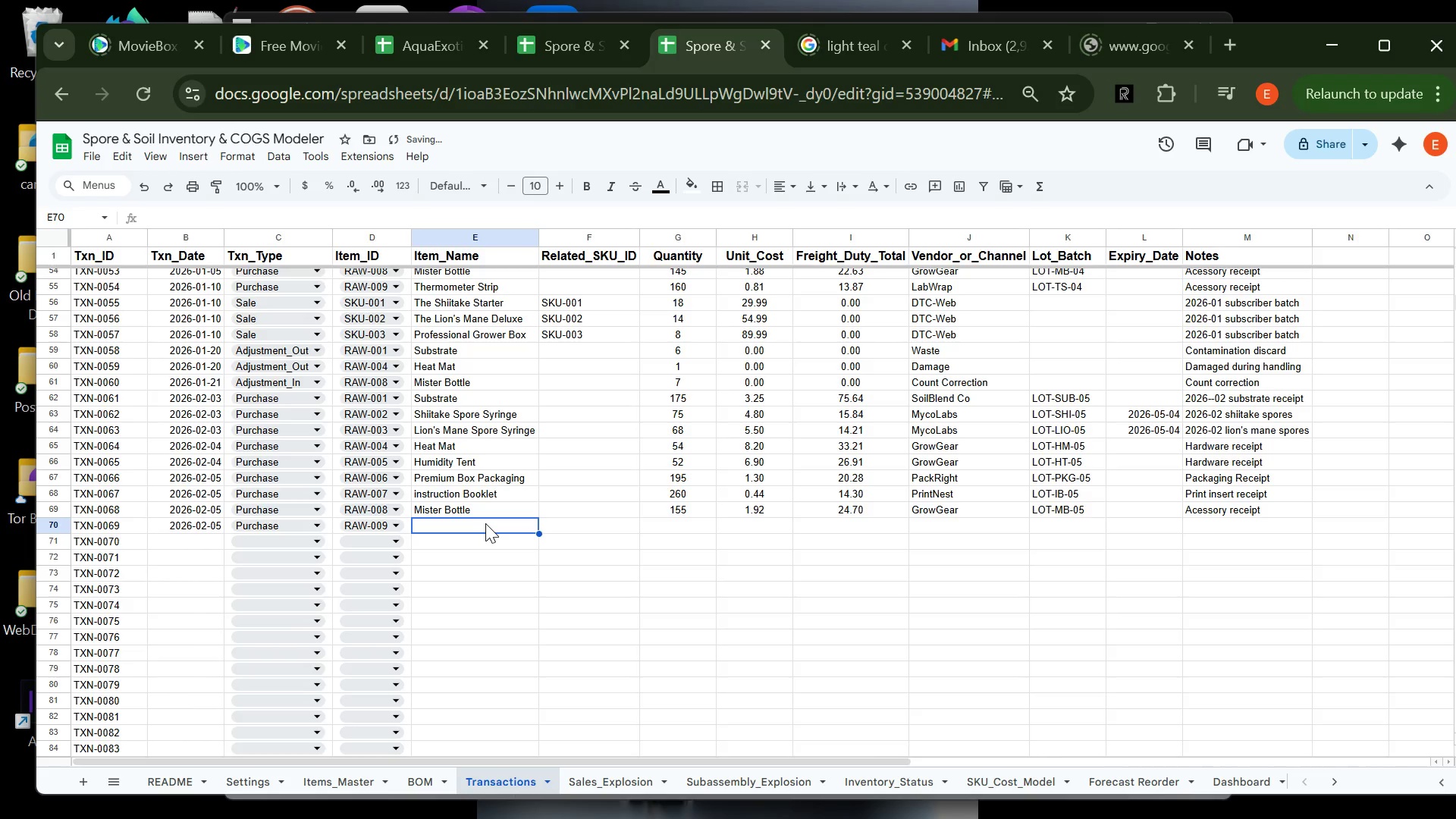 
type(Ther)
key(Tab)
key(Tab)
type(170)
key(Tab)
type(0.83)
key(Tab)
 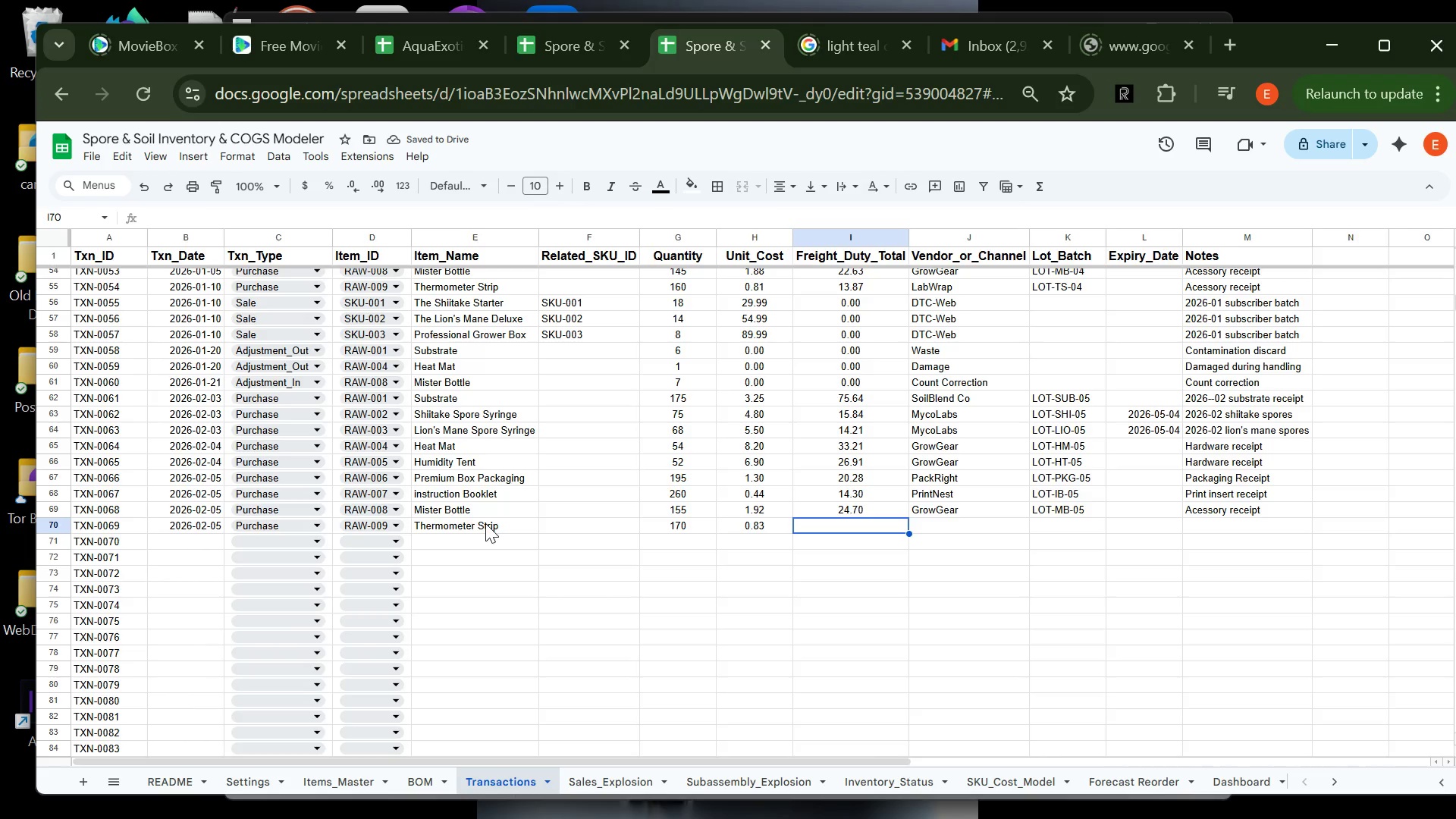 
type(15.10)
key(Tab)
type(lA)
key(Tab)
type(L)
key(Backspace)
type(lot-ts-05)
key(Tab)
key(Tab)
type(A)
key(Backspace)
key(Backspace)
type(Acc)
 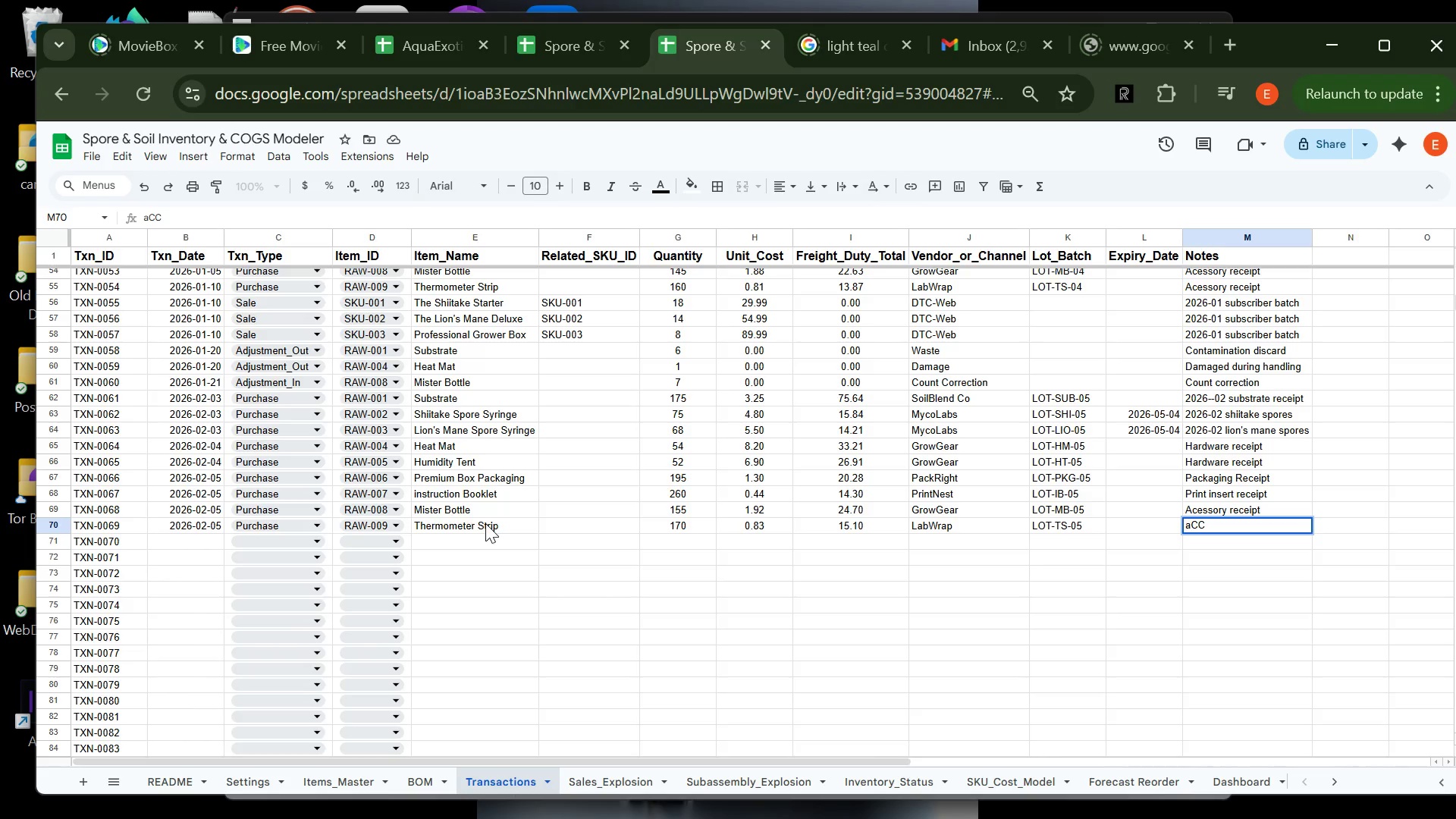 
key(Enter)
 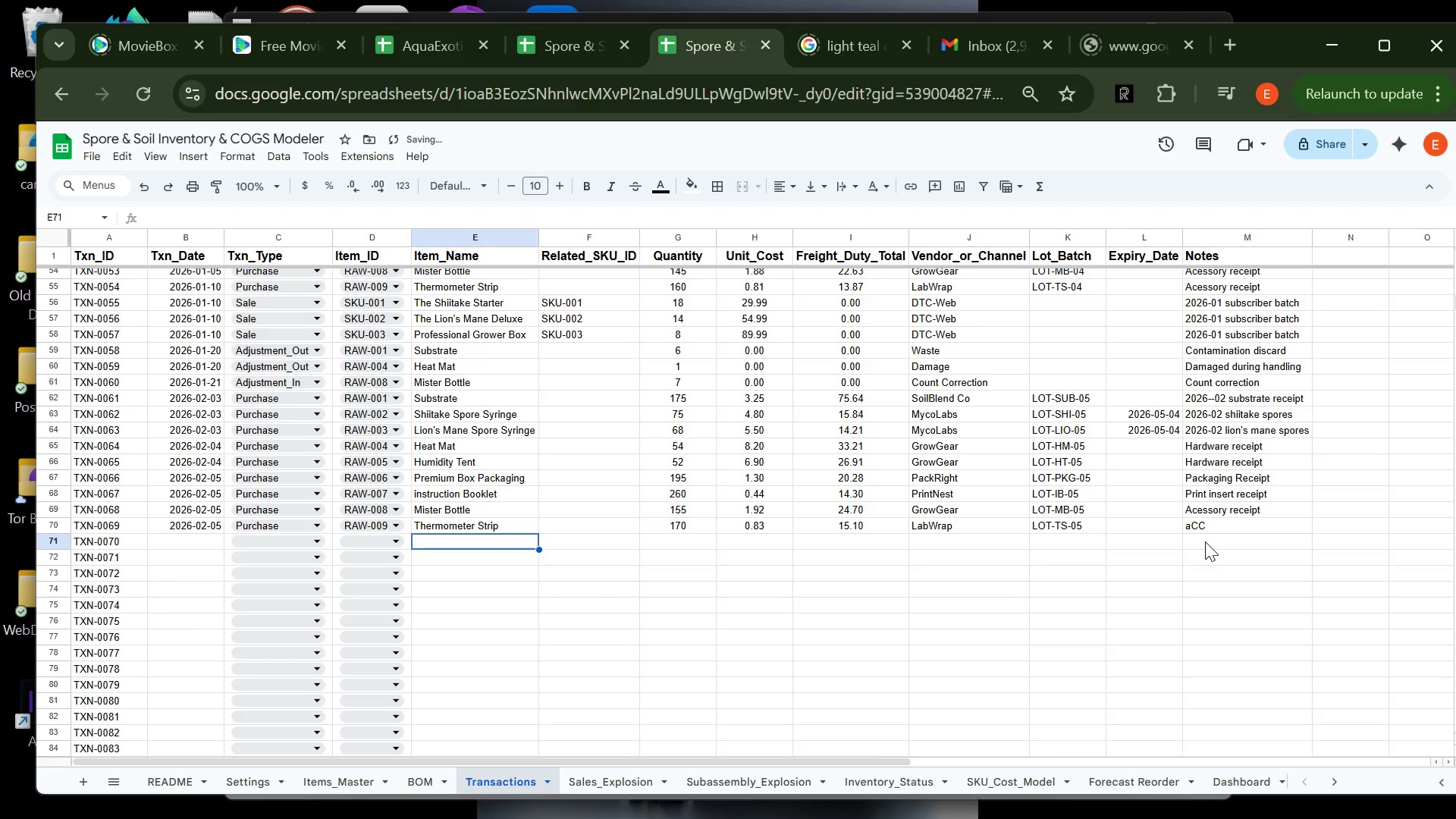 
left_click([1194, 527])
 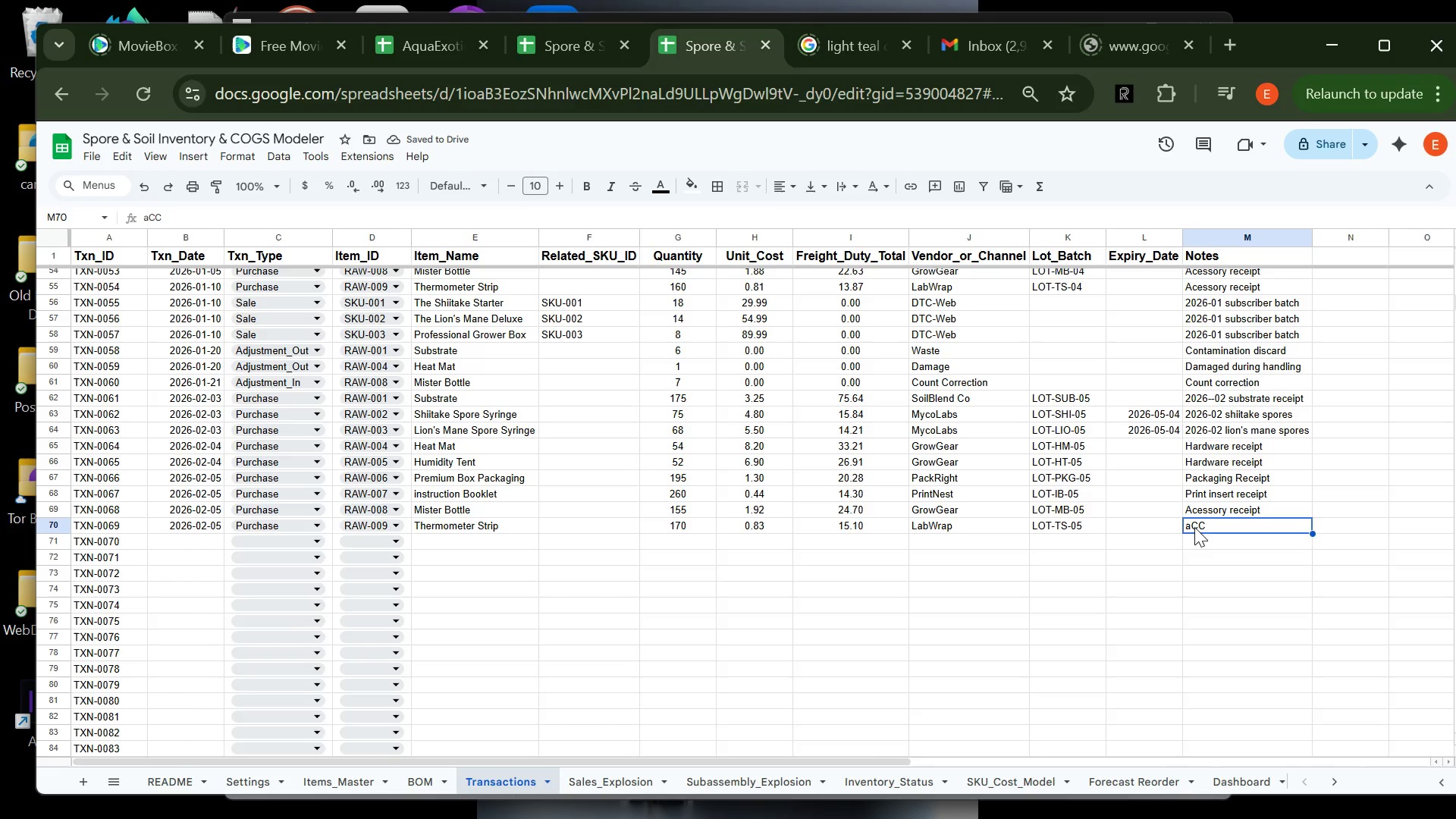 
key(A)
 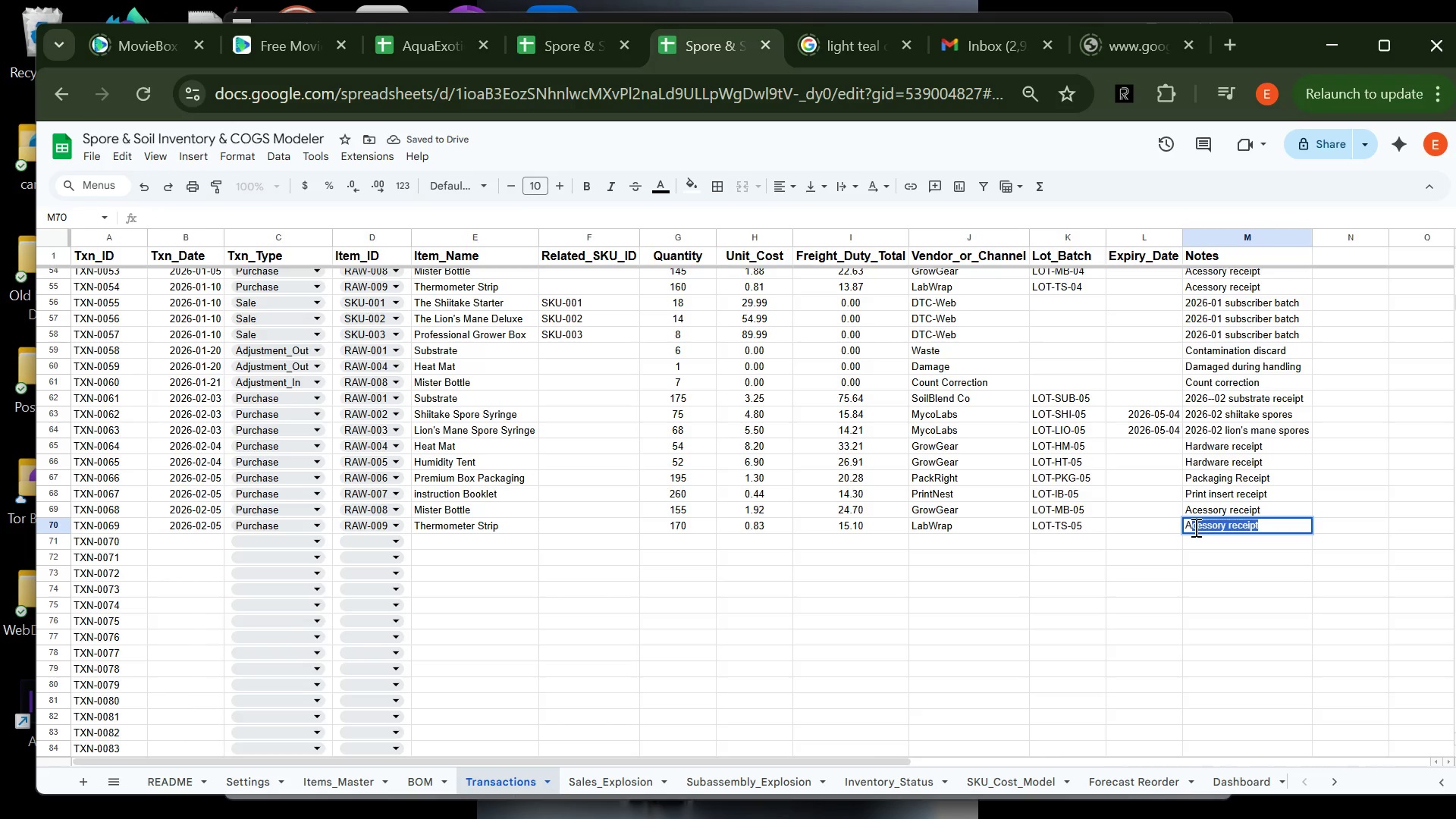 
key(CapsLock)
 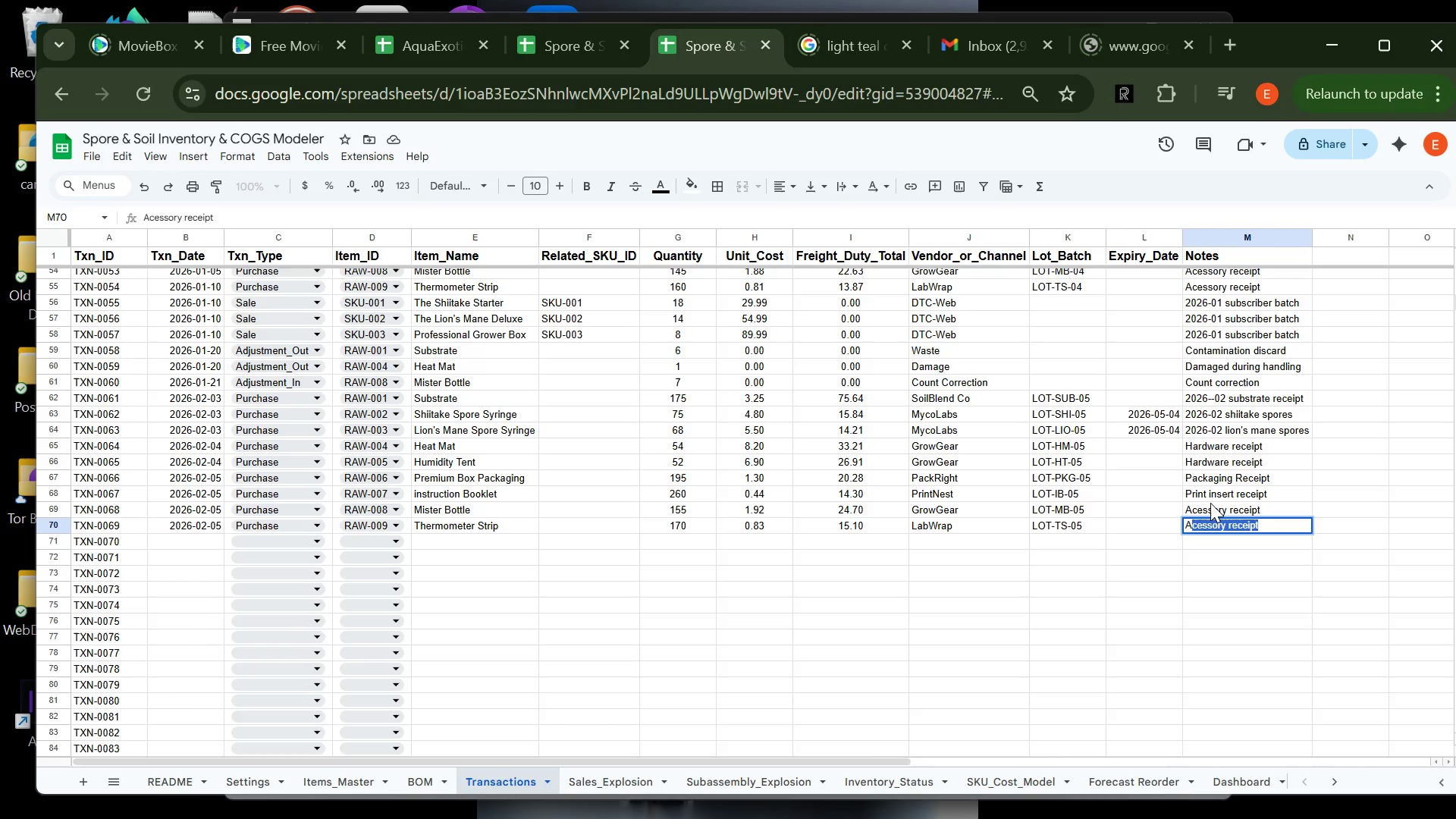 
key(Enter)
 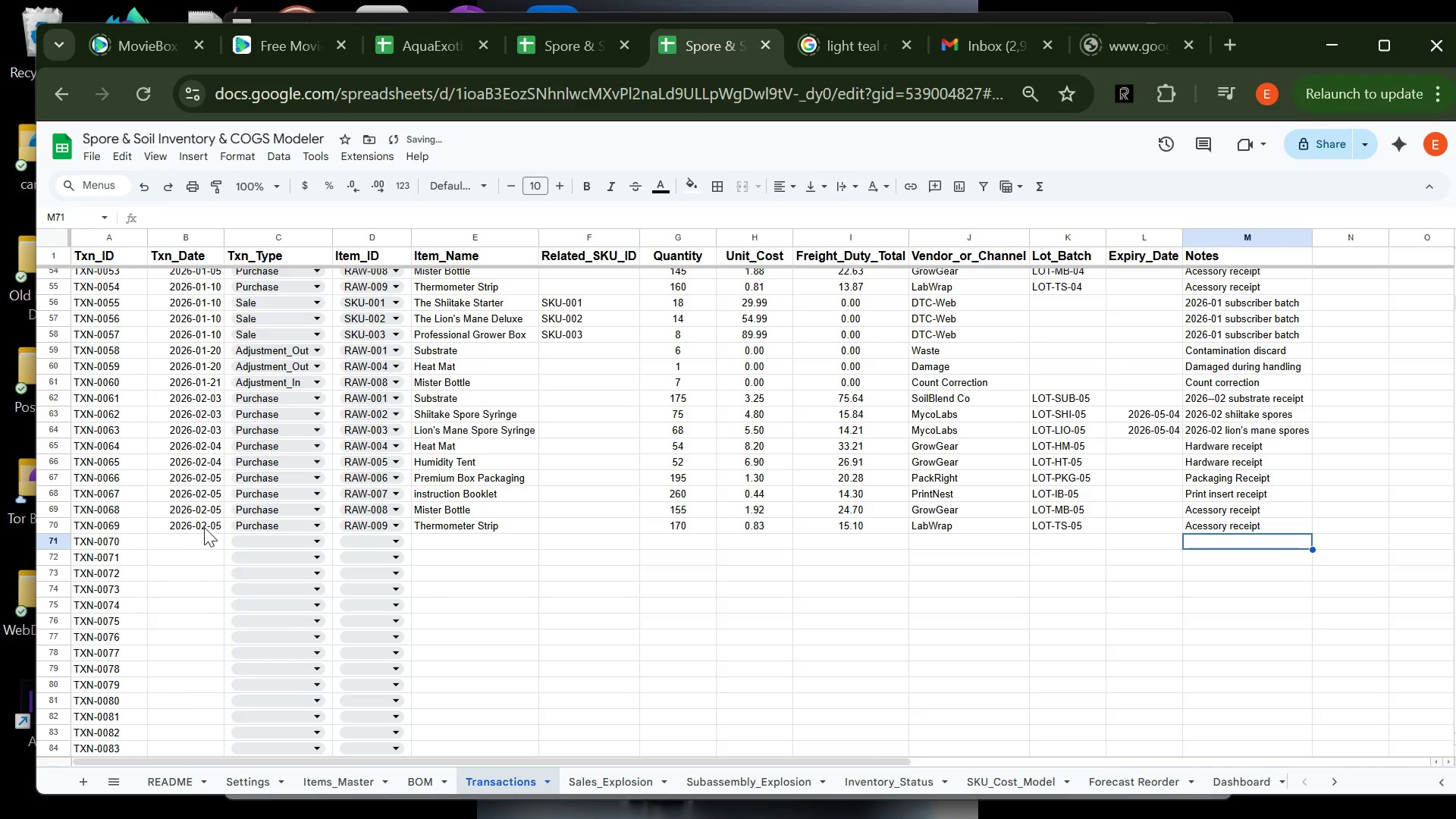 
left_click([188, 538])
 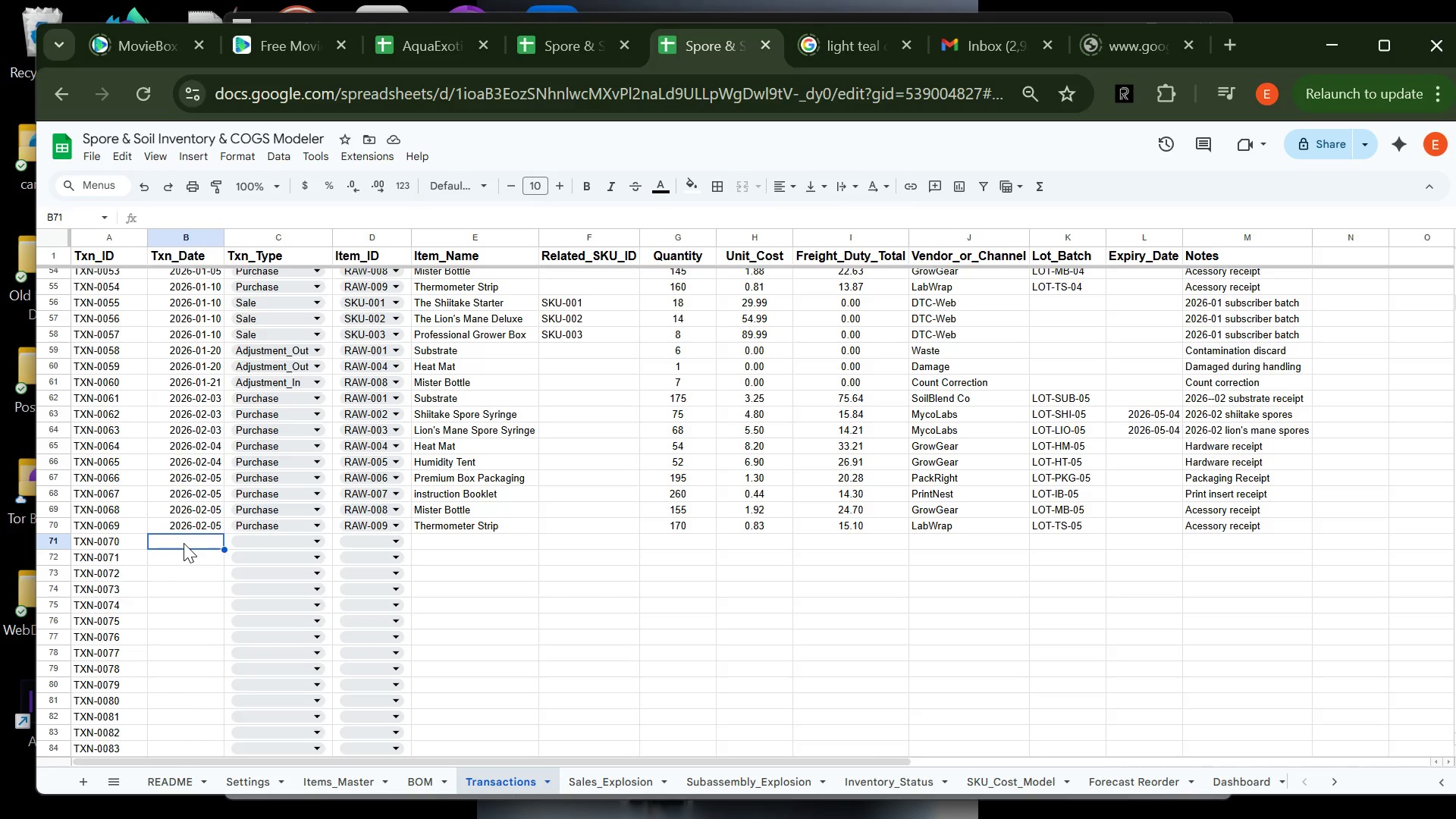 
wait(25.91)
 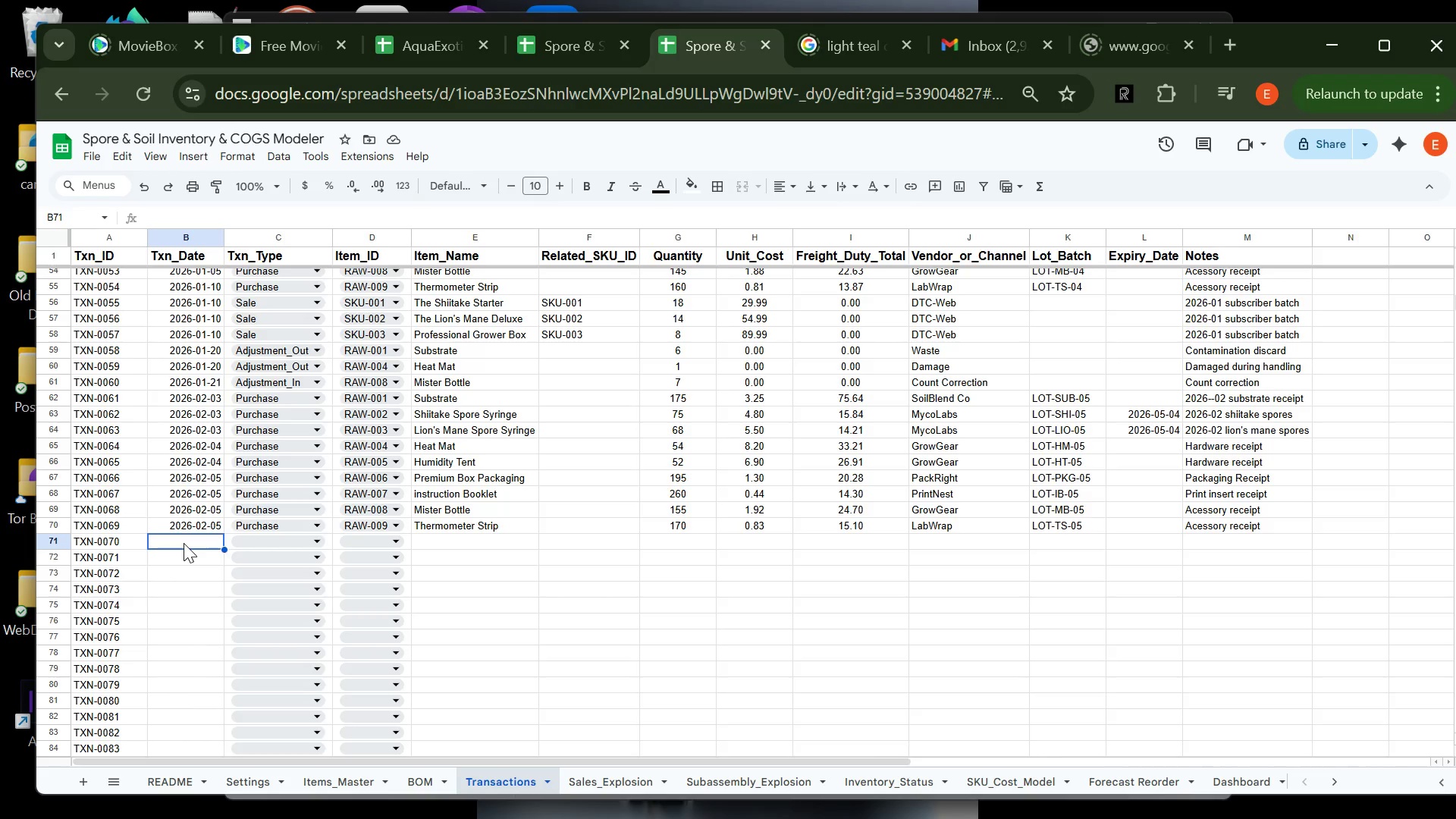 
type(2026-02-10)
key(Tab)
 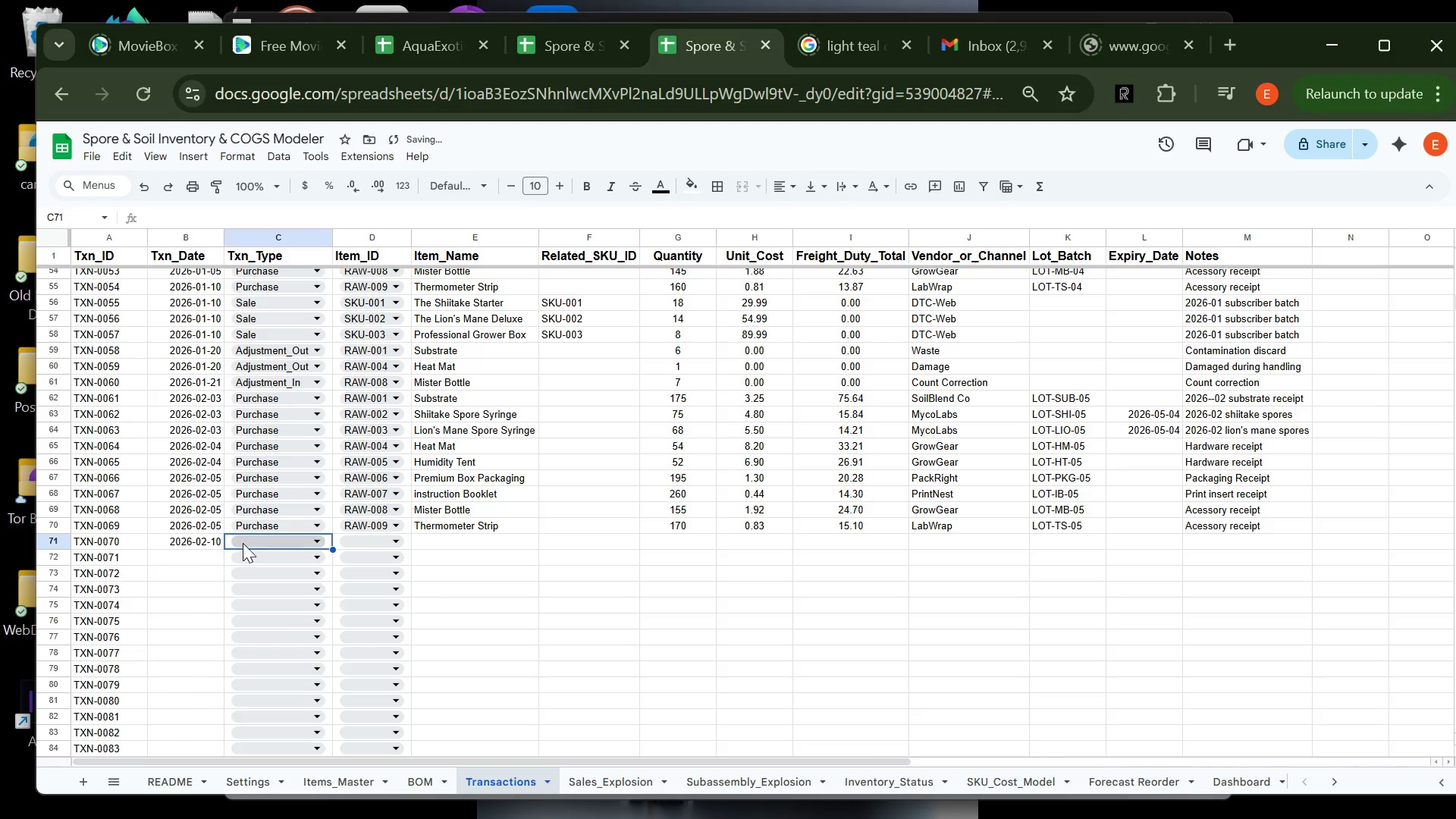 
left_click([243, 538])
 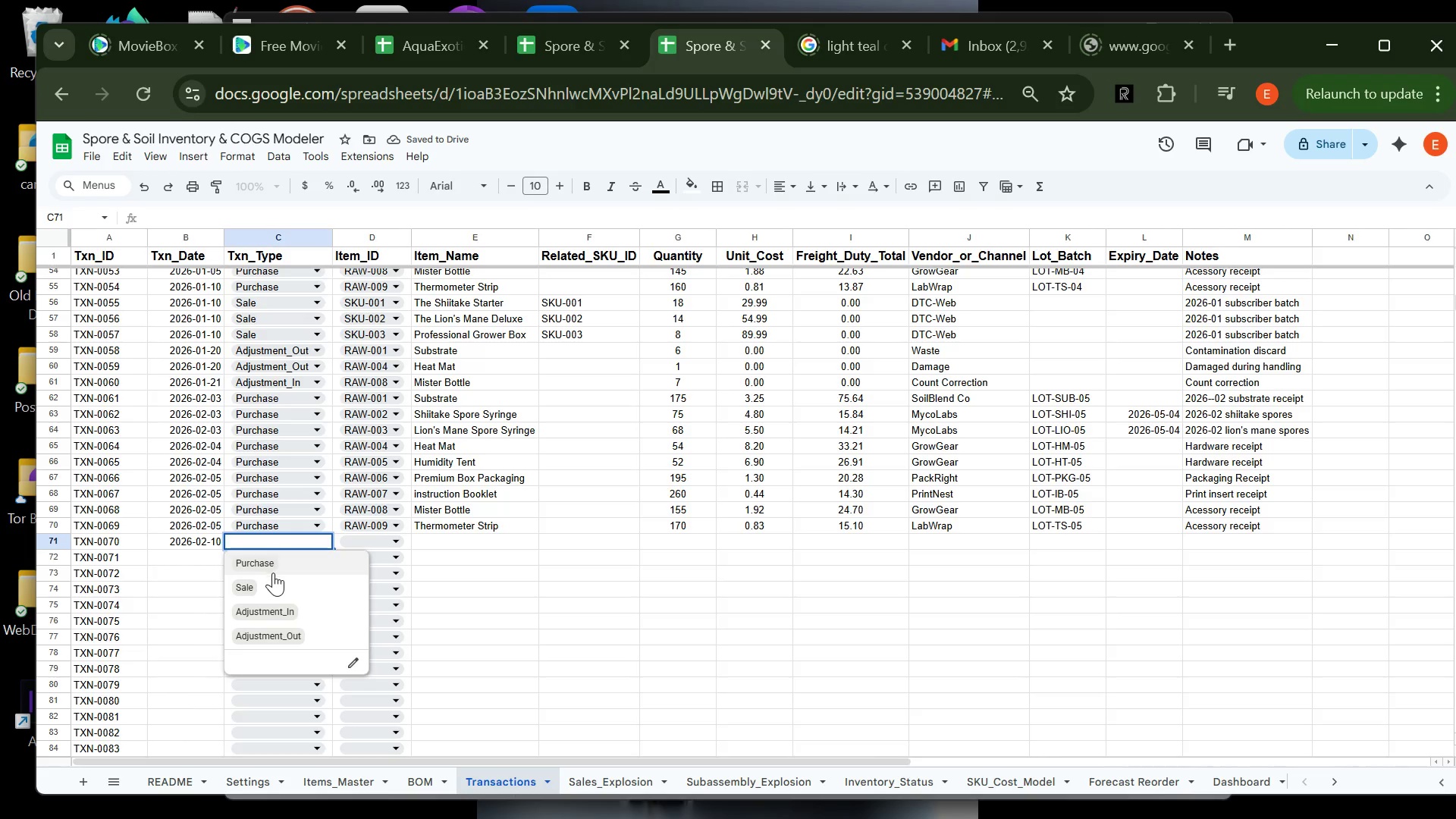 
left_click([280, 588])
 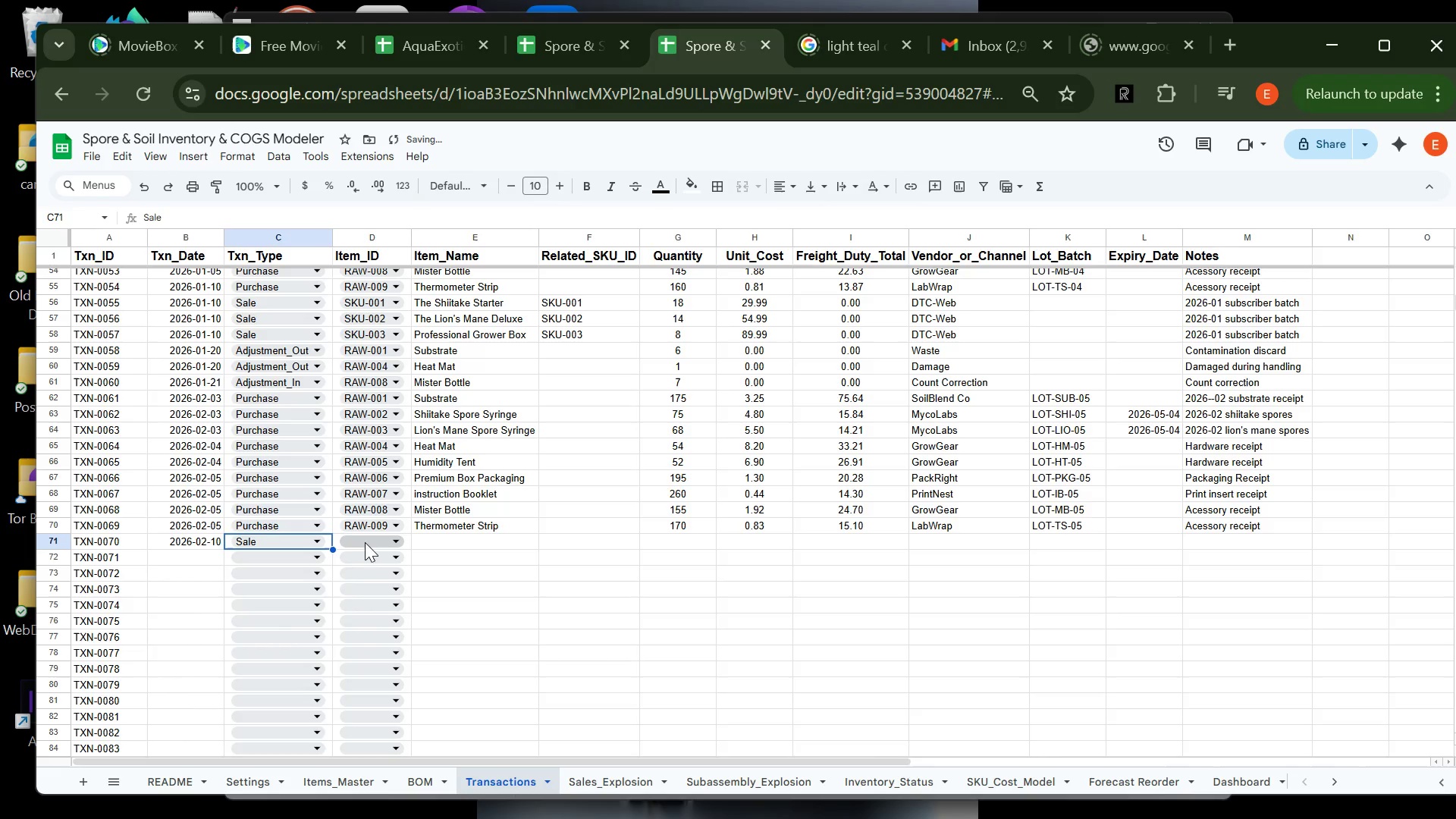 
left_click([363, 543])
 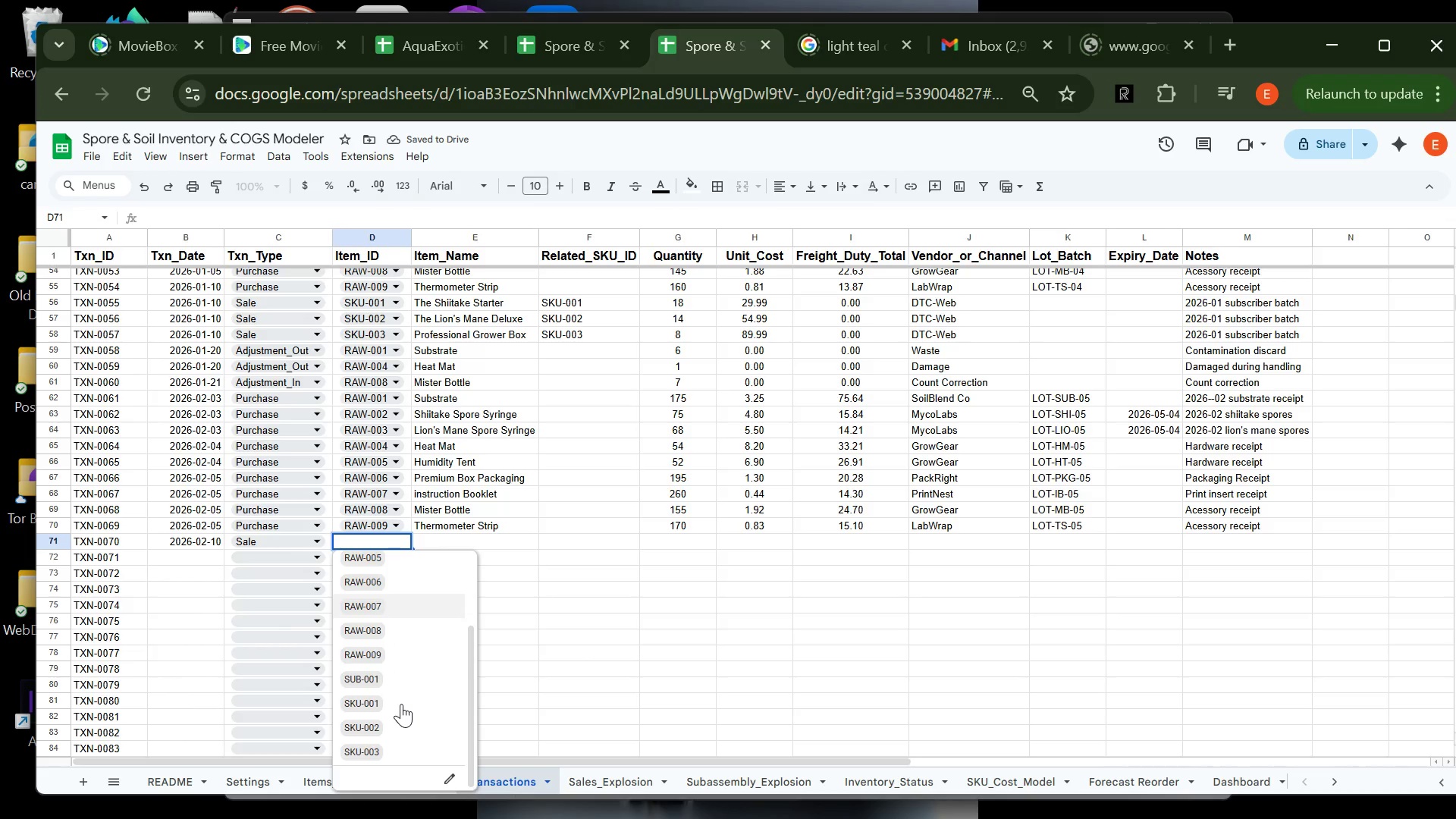 
left_click([394, 708])
 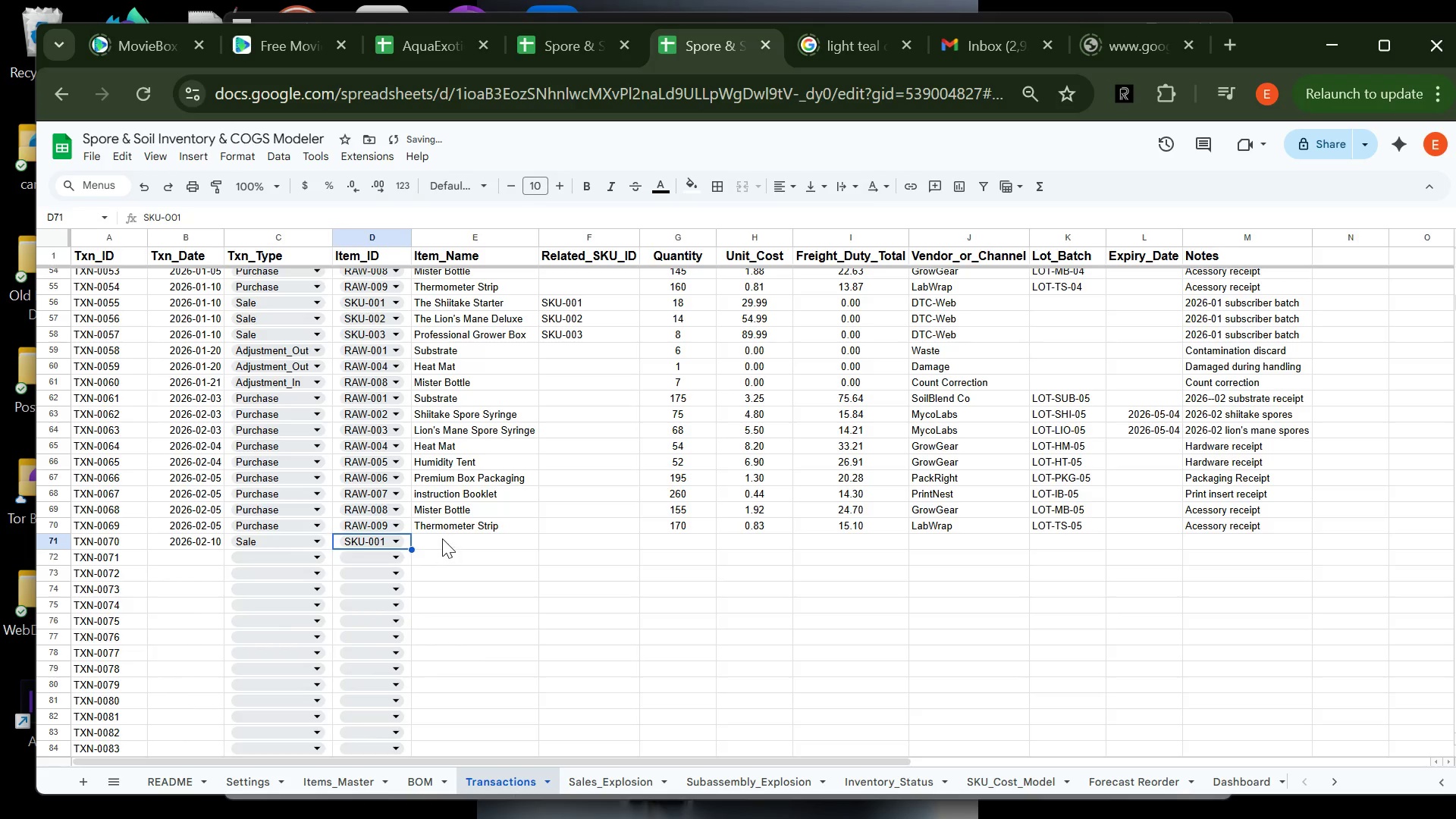 
left_click([442, 539])
 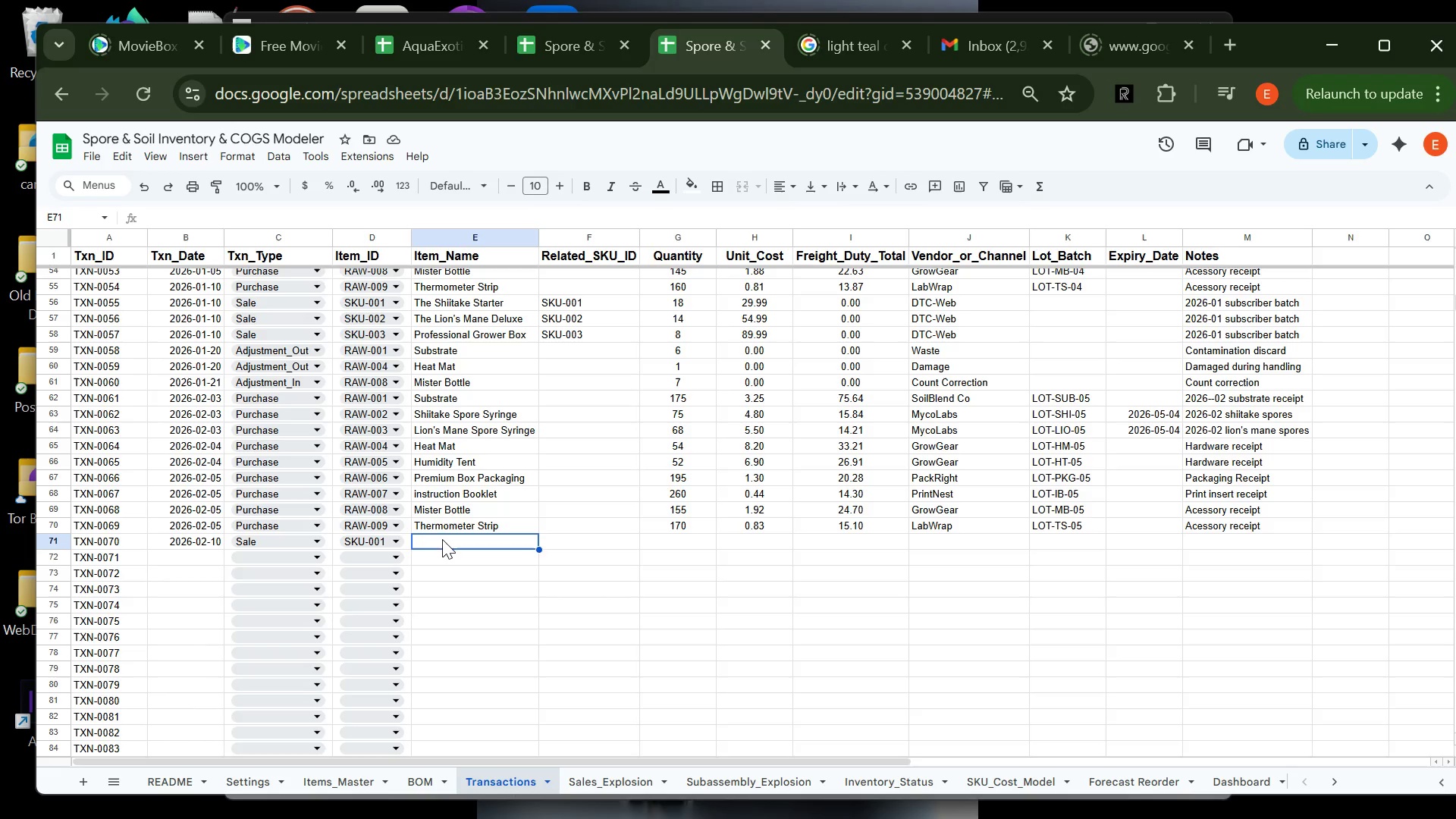 
wait(10.27)
 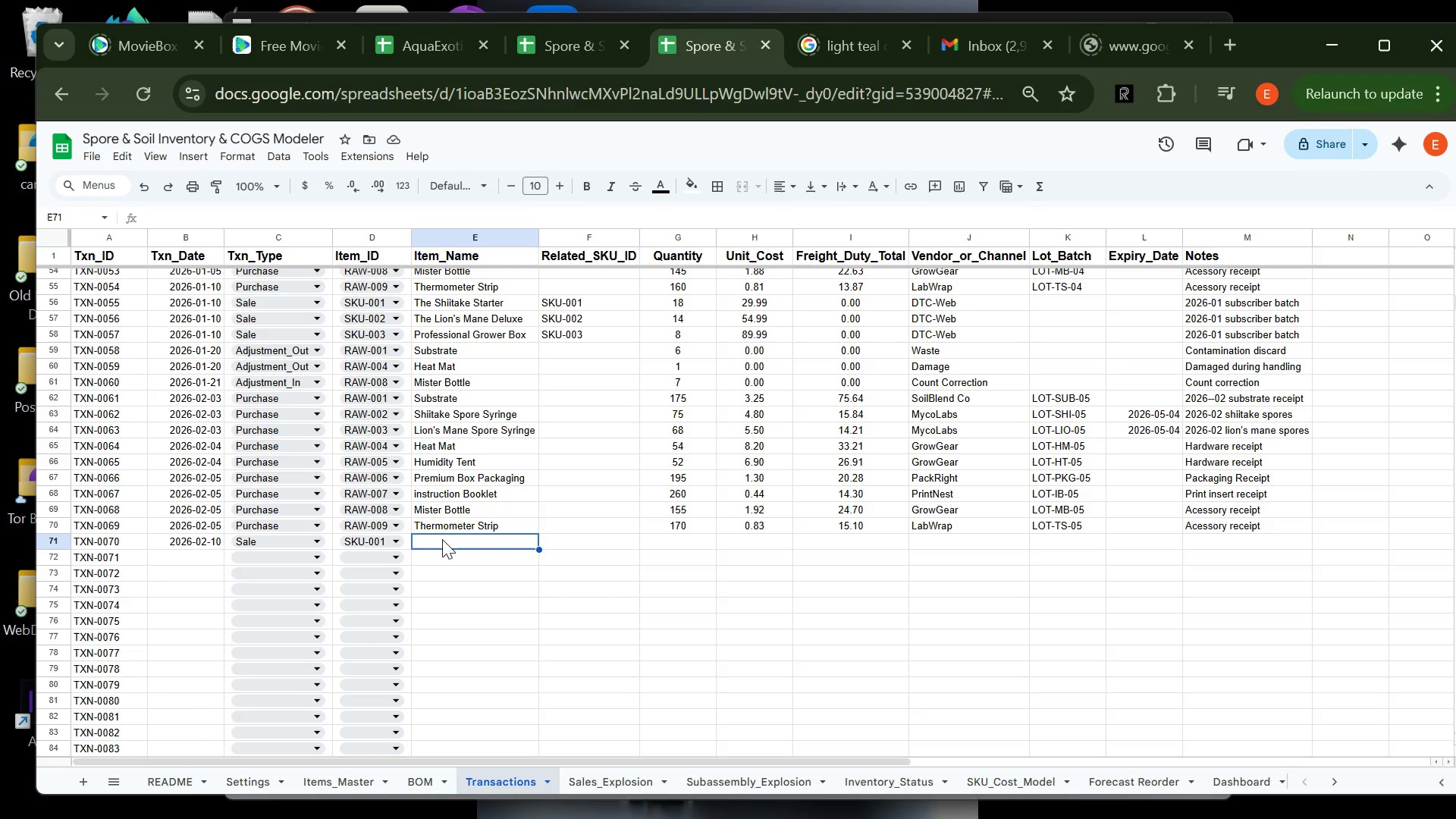 
type(The Shi)
key(Tab)
 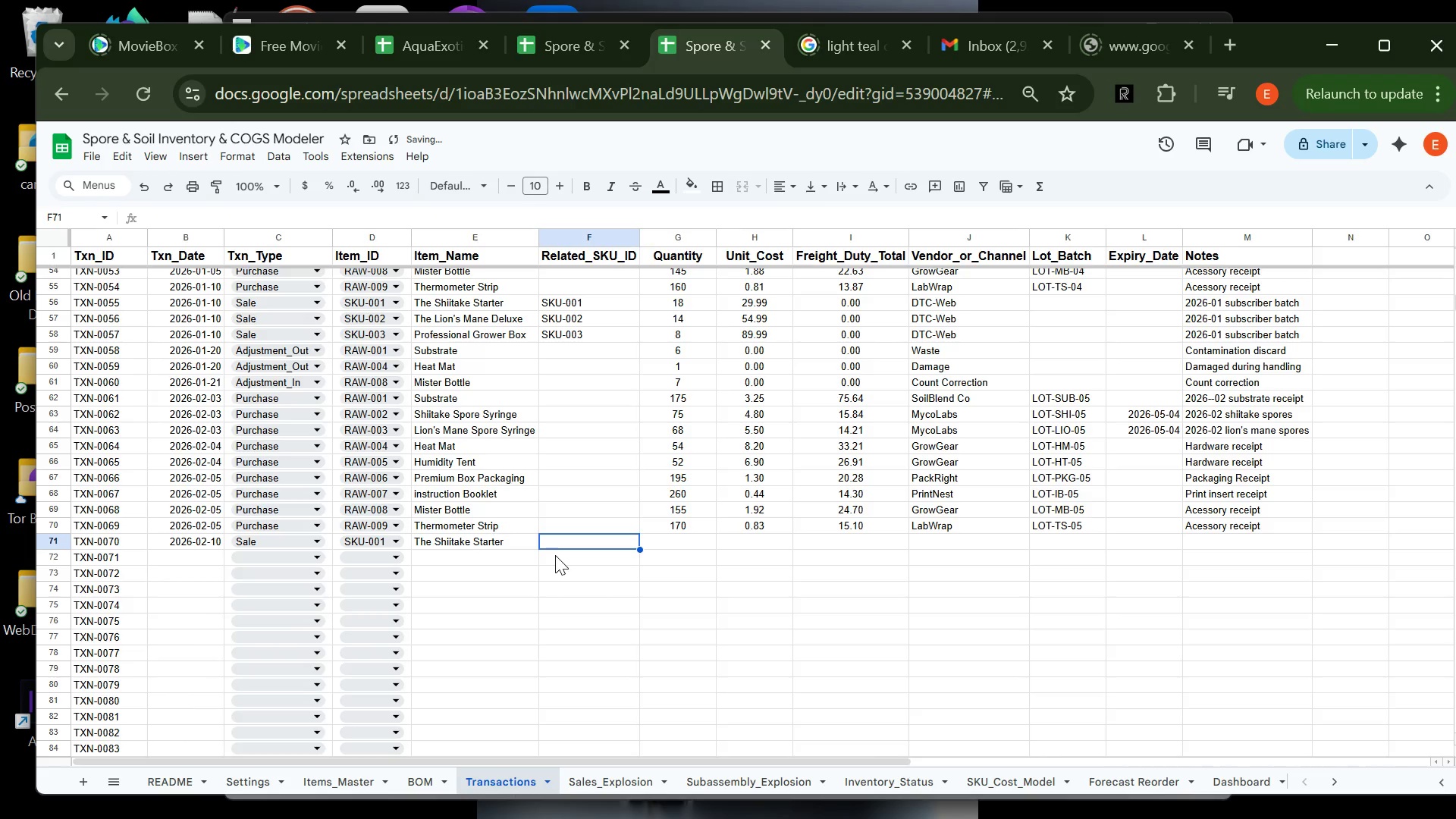 
type(SKU-001)
key(Tab)
 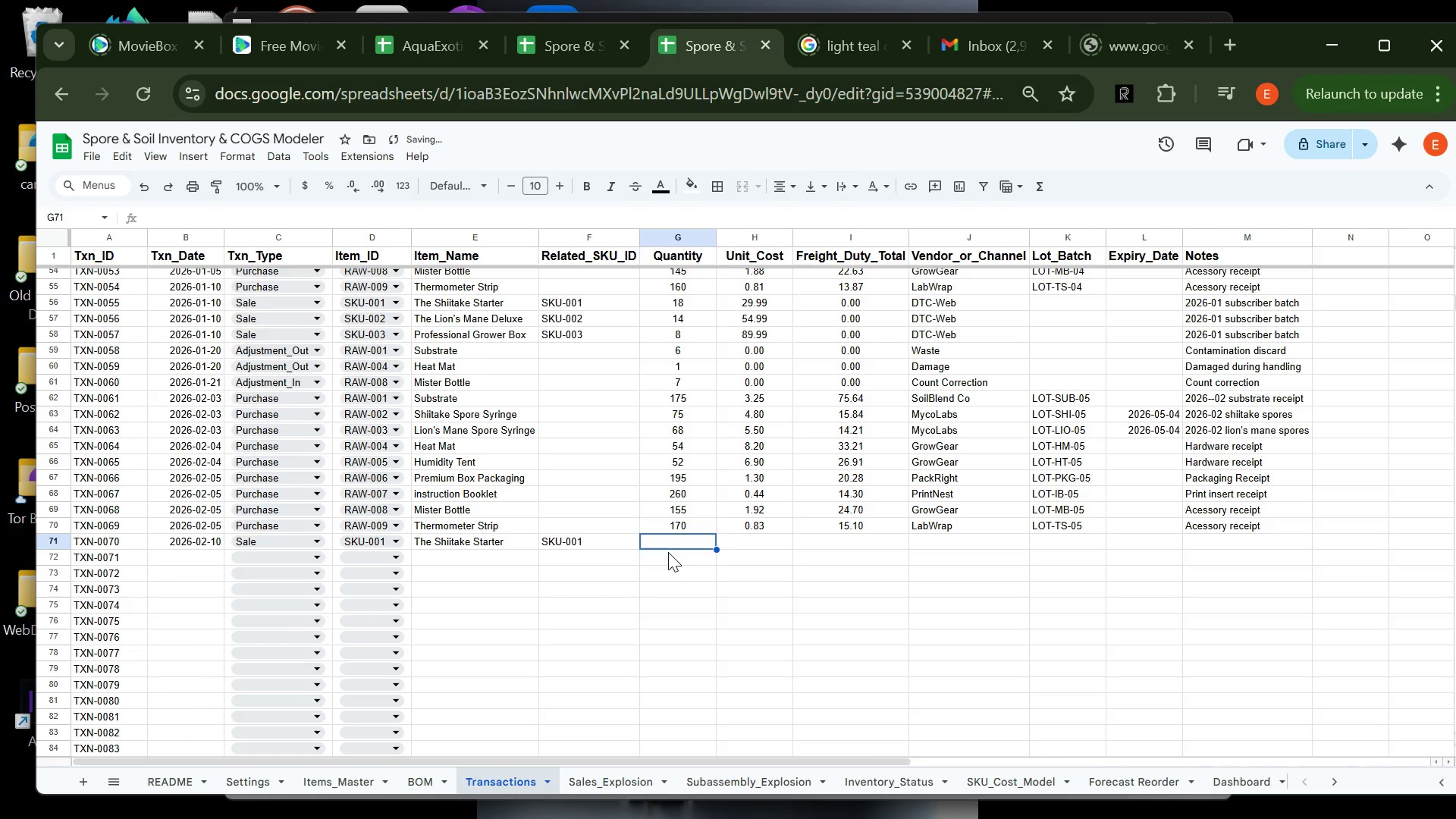 
type(21)
key(Tab)
type(20)
key(Backspace)
type(9.99)
 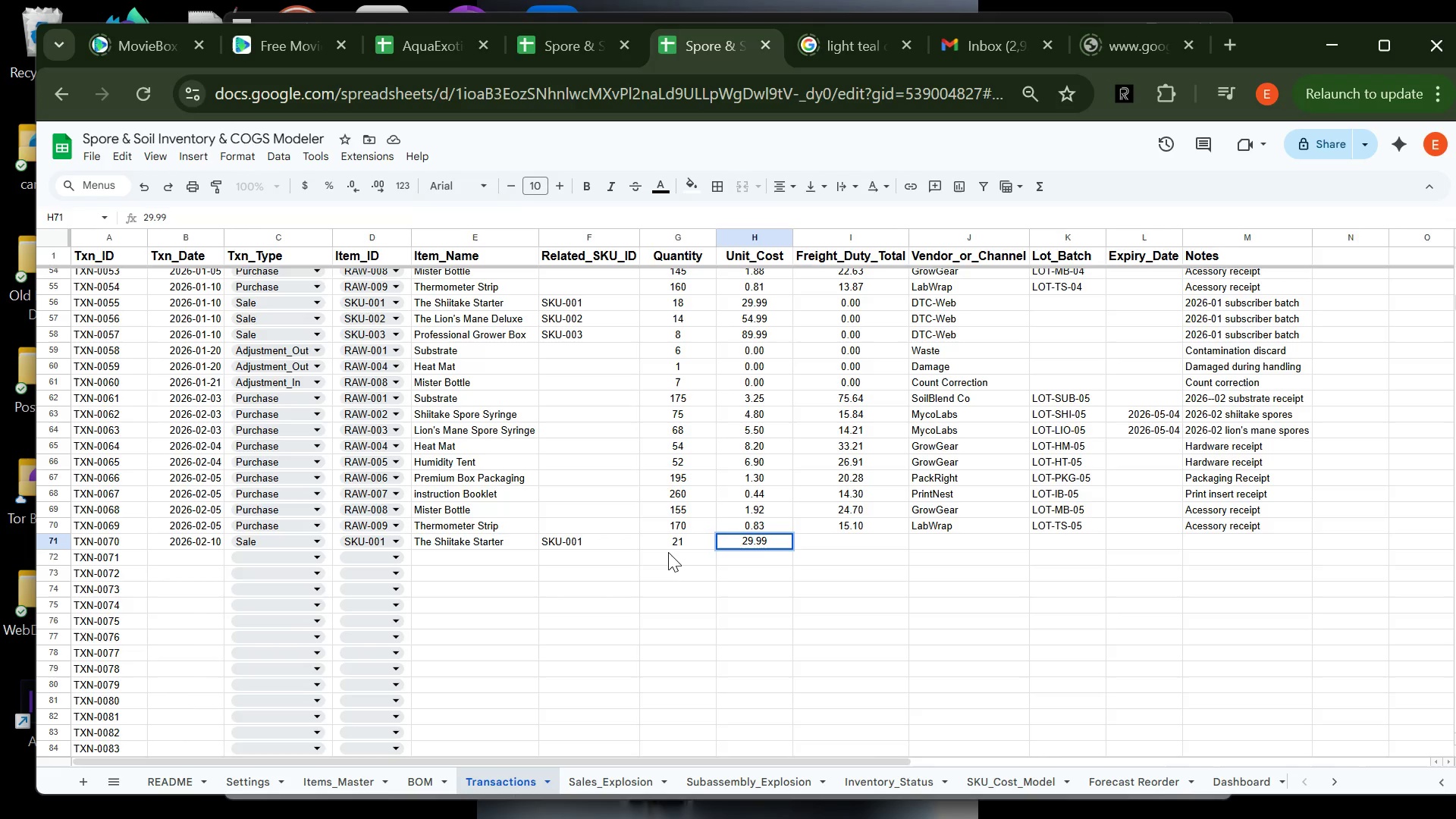 
key(Tab)
type(0)
key(Tab)
type(dtc)
key(Tab)
key(Tab)
key(Tab)
type(2026-02 SU)
key(Backspace)
key(Backspace)
type(subscriber batch)
 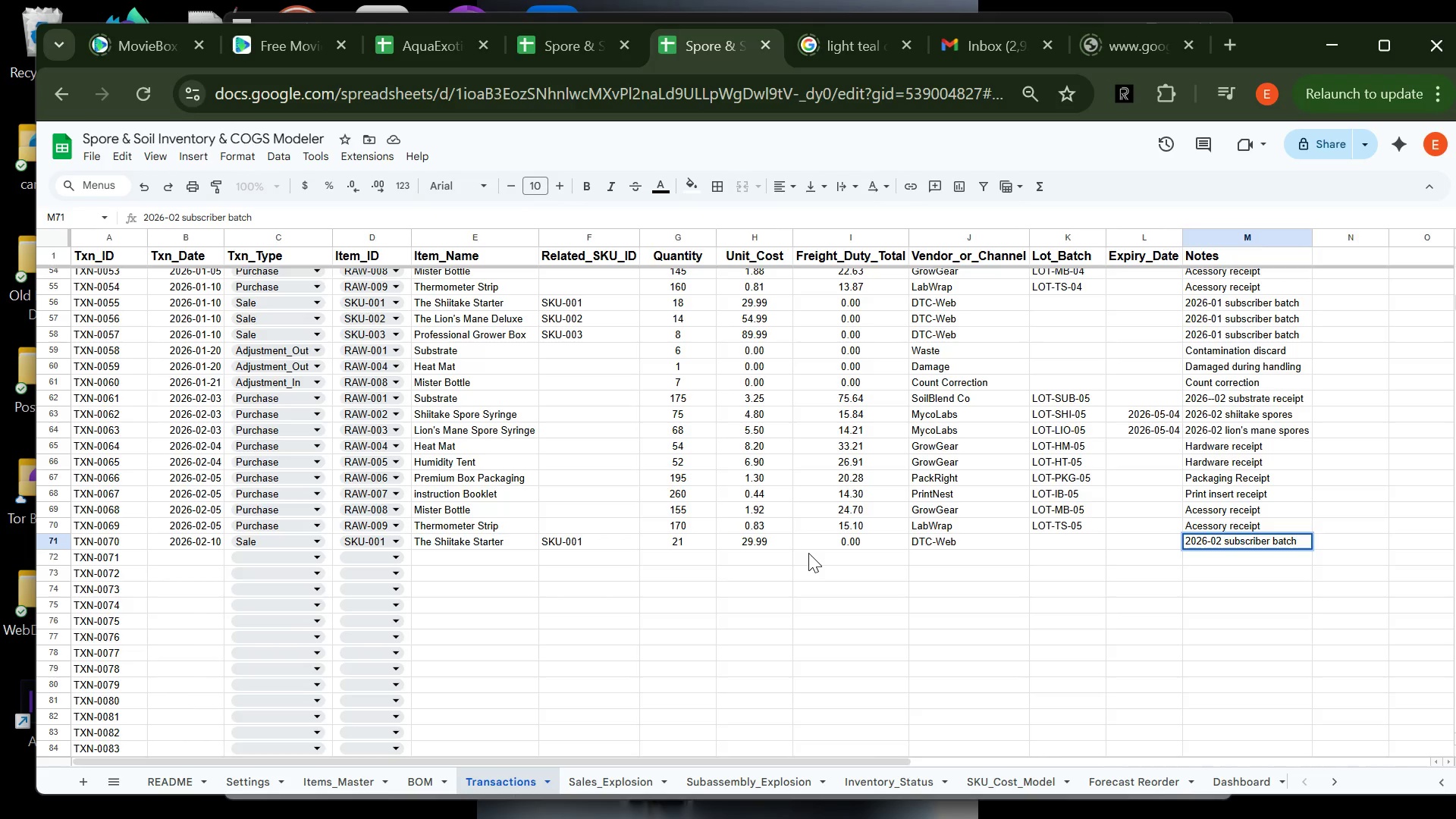 
wait(18.17)
 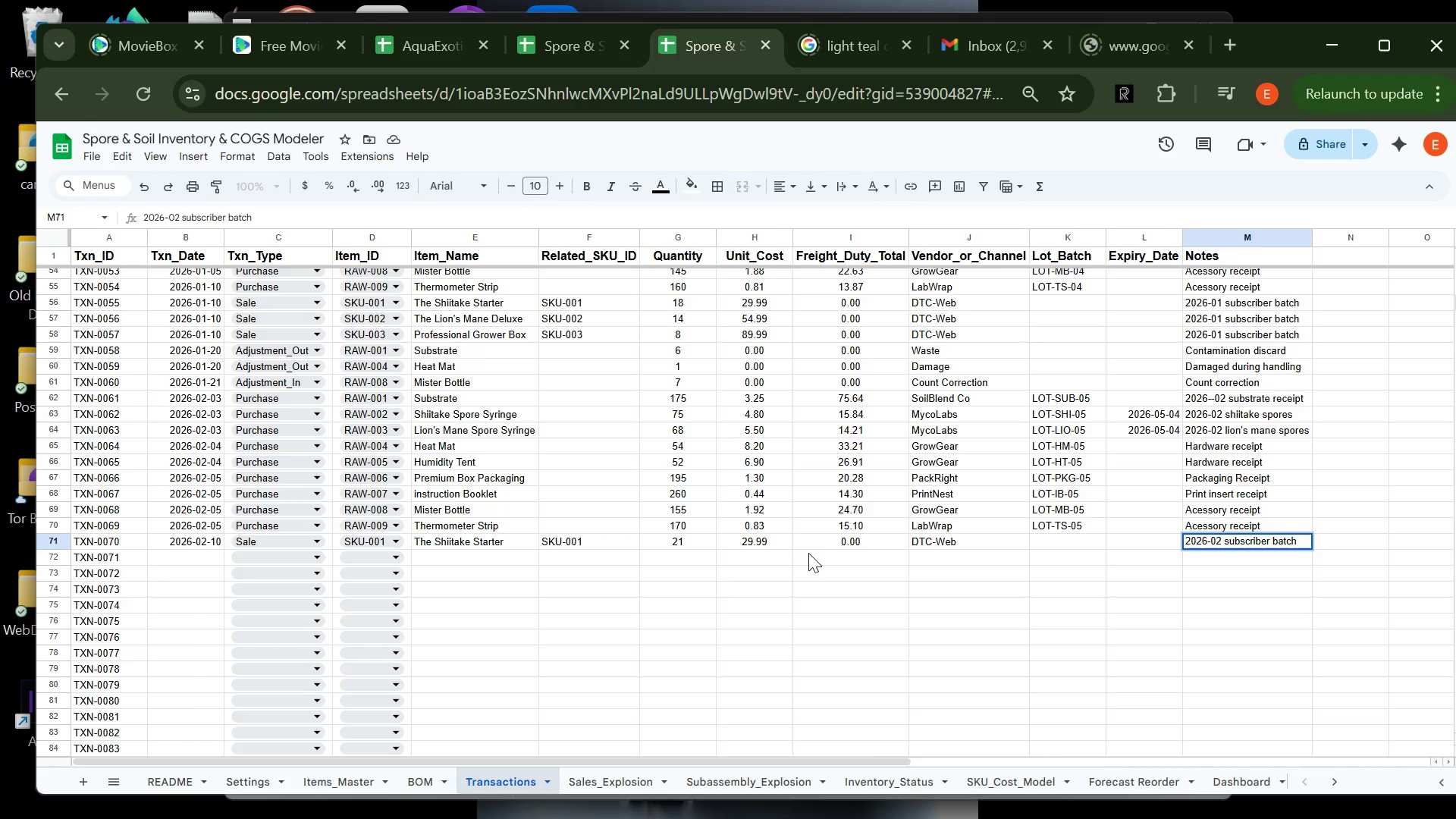 
left_click([187, 555])
 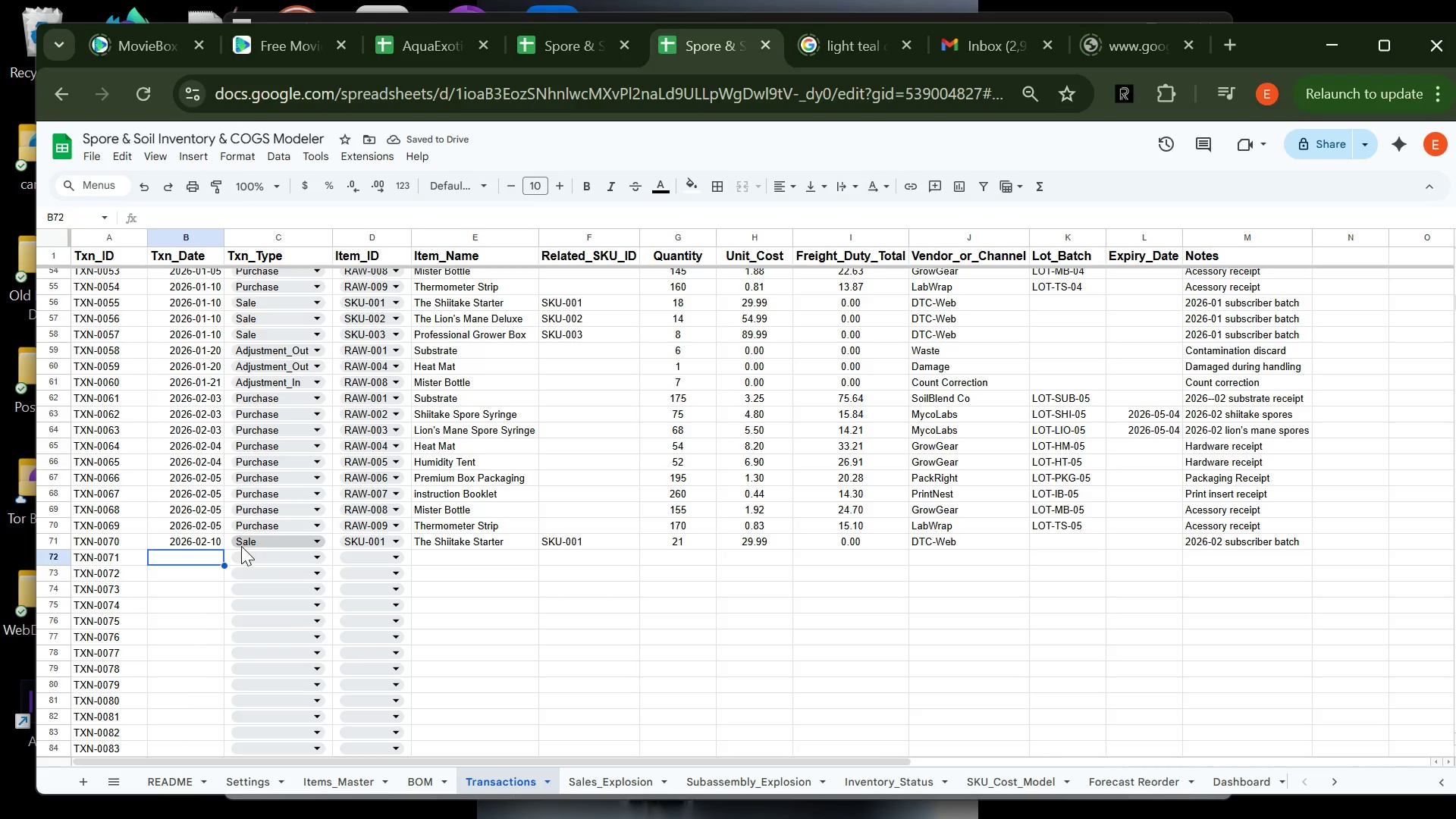 
wait(6.7)
 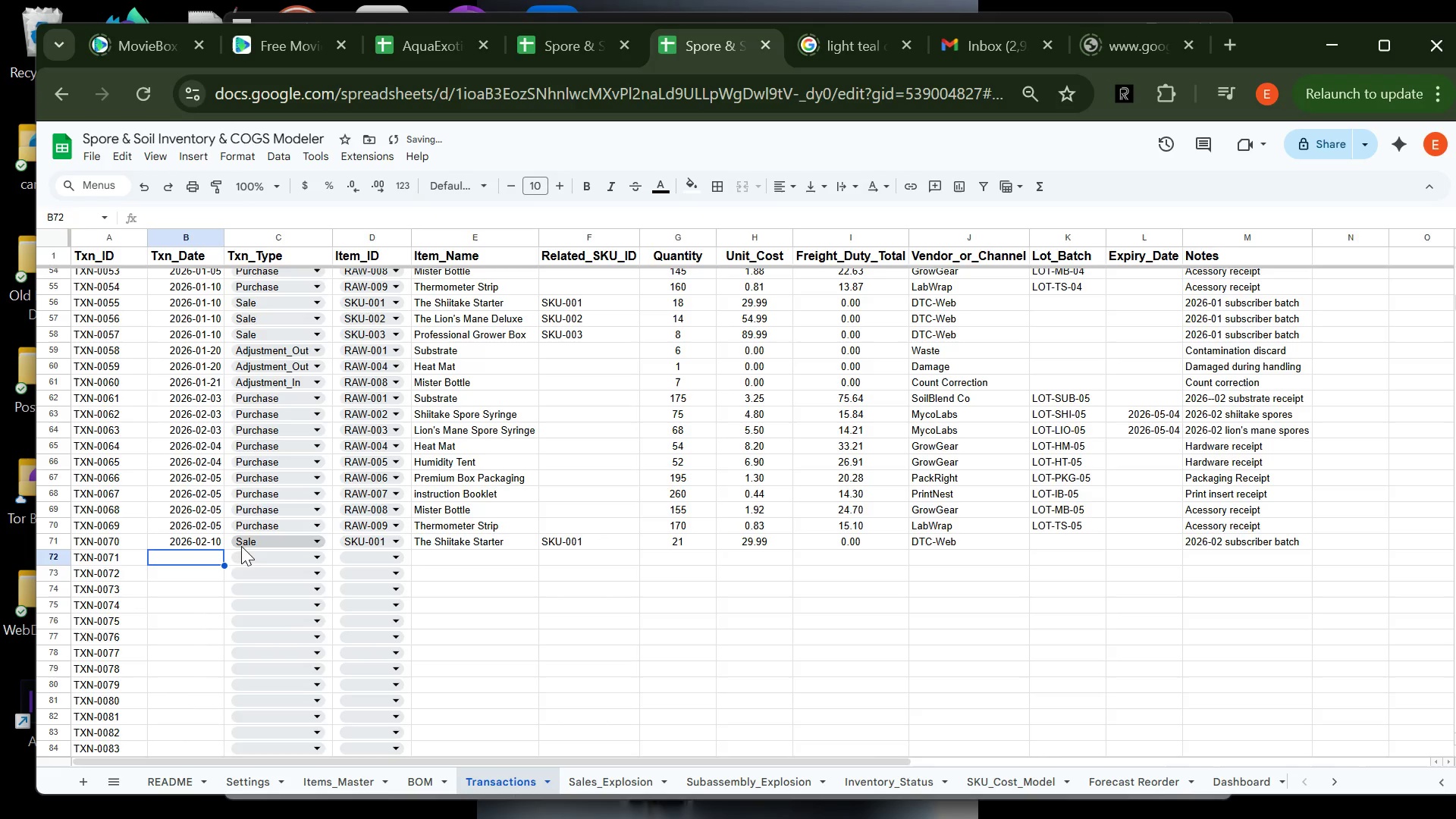 
type(2026-02)
 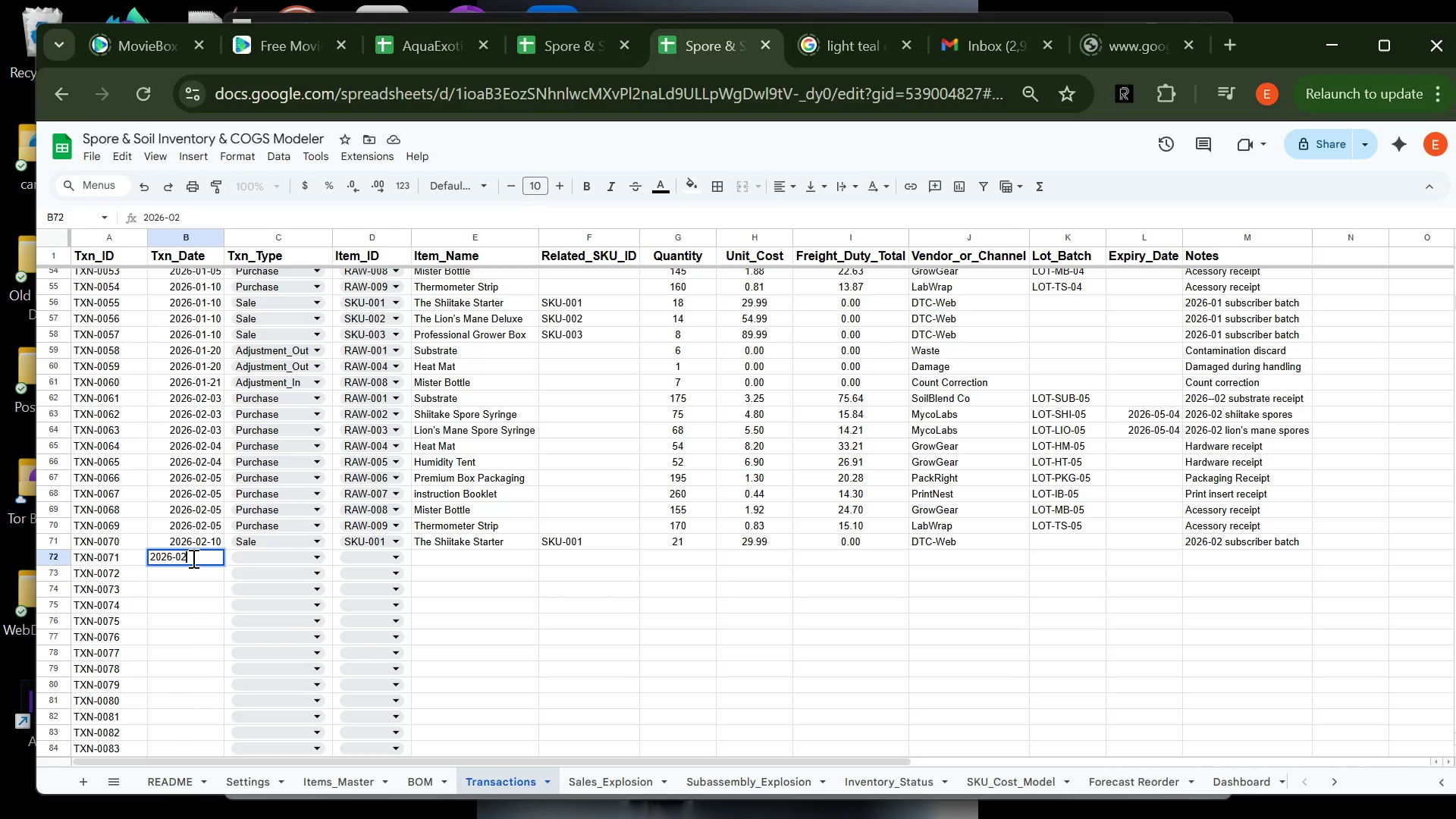 
wait(5.62)
 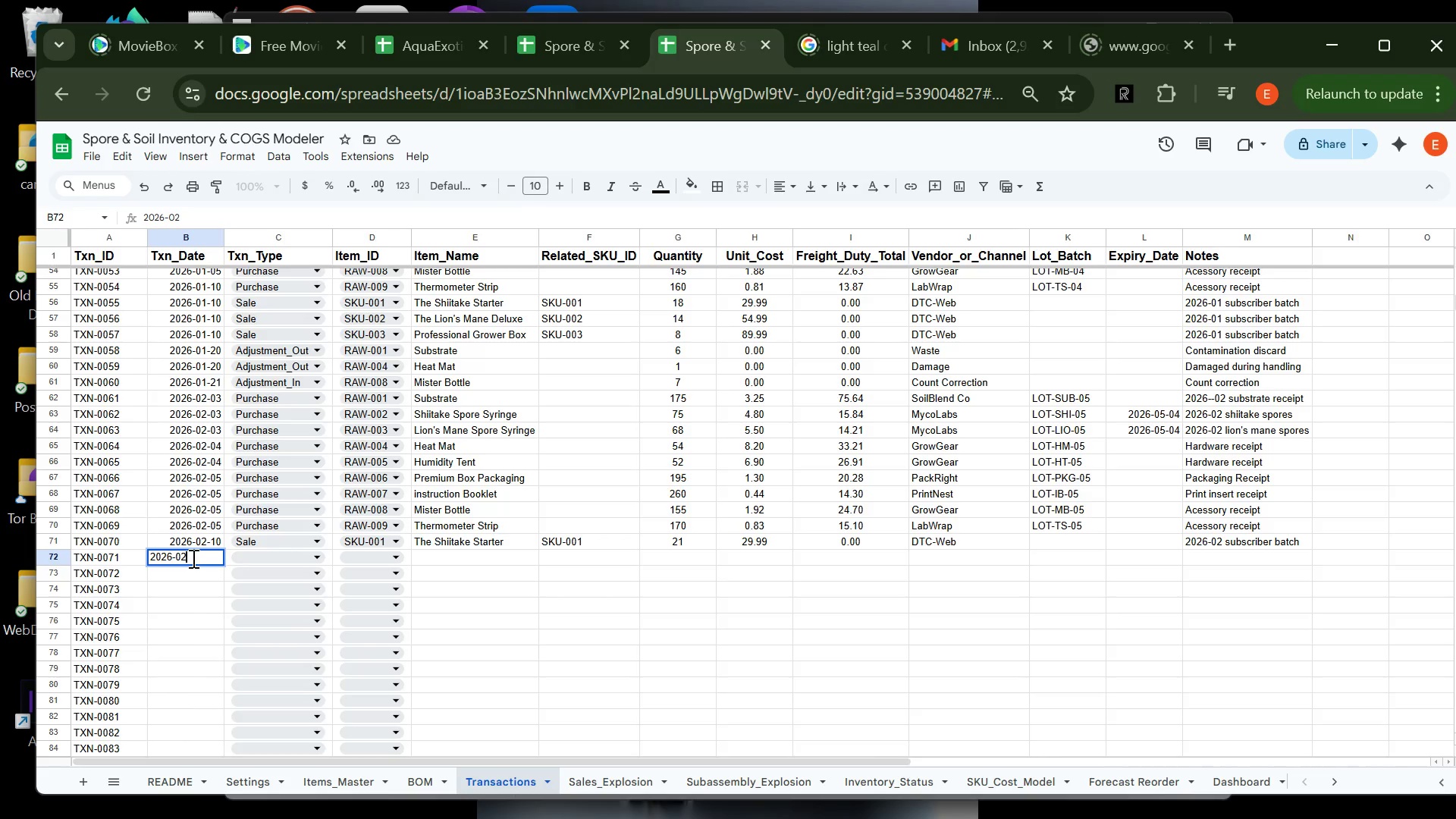 
type(-10)
key(Tab)
 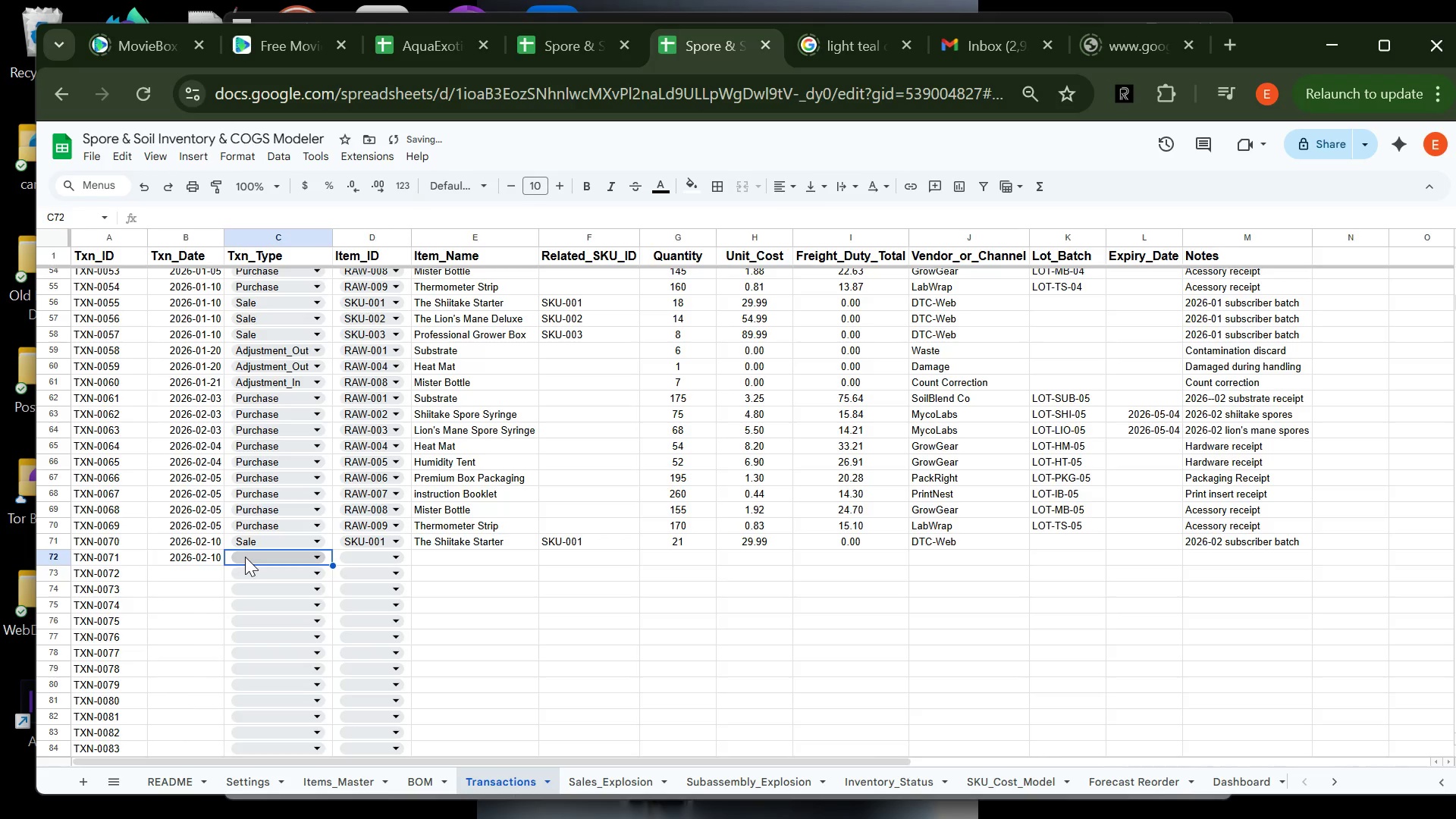 
left_click([246, 557])
 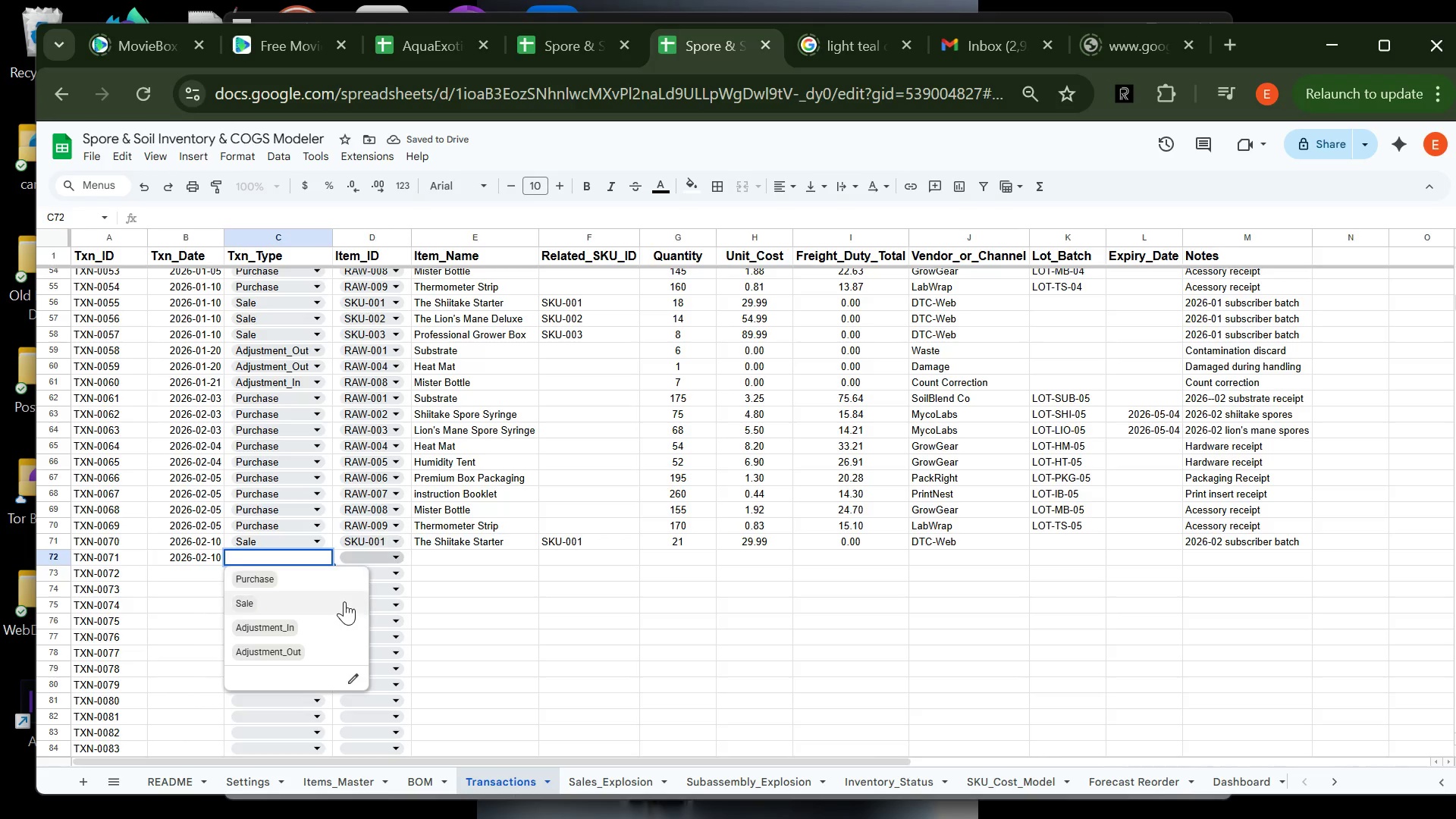 
left_click([268, 599])
 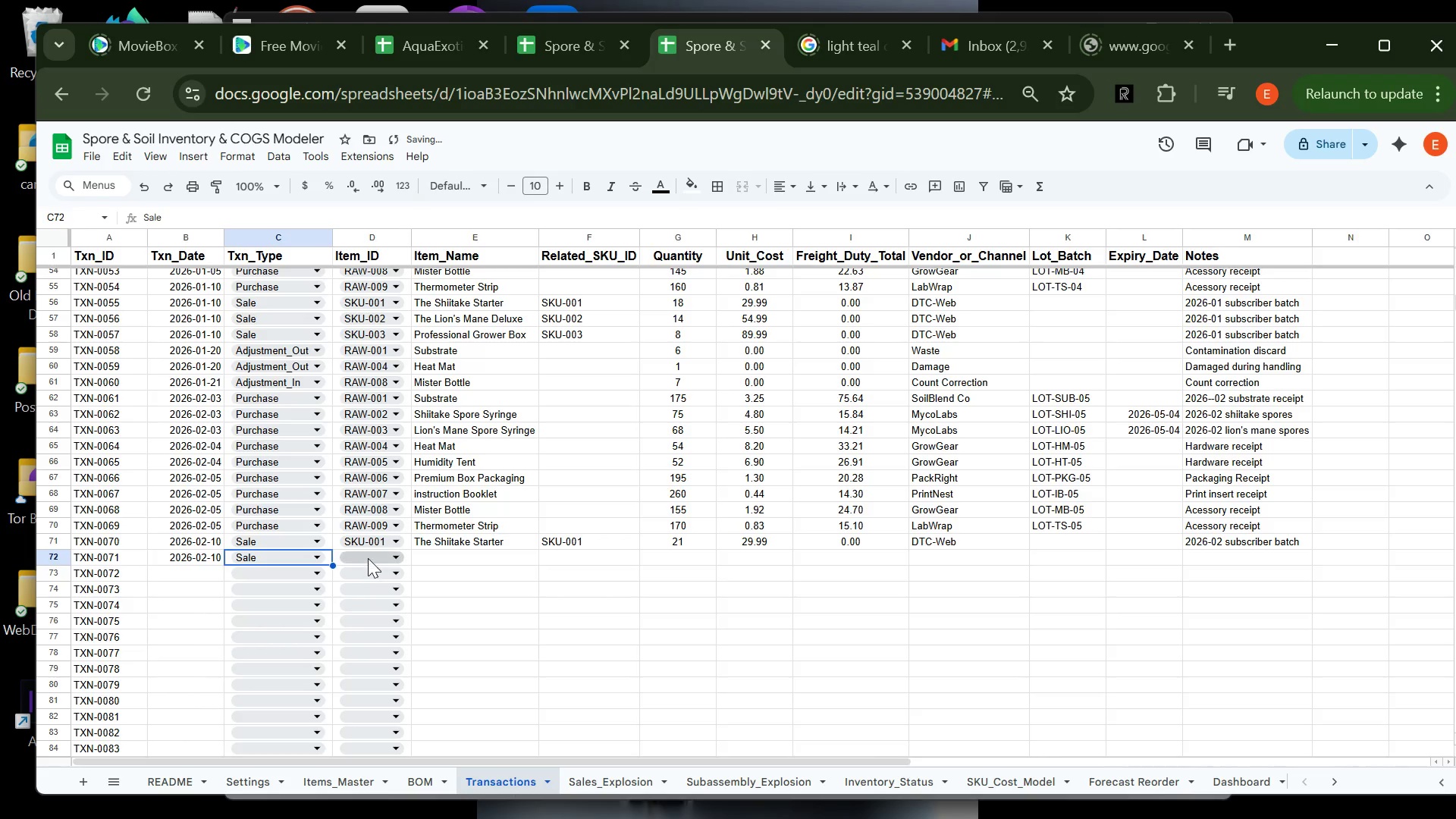 
left_click([368, 558])
 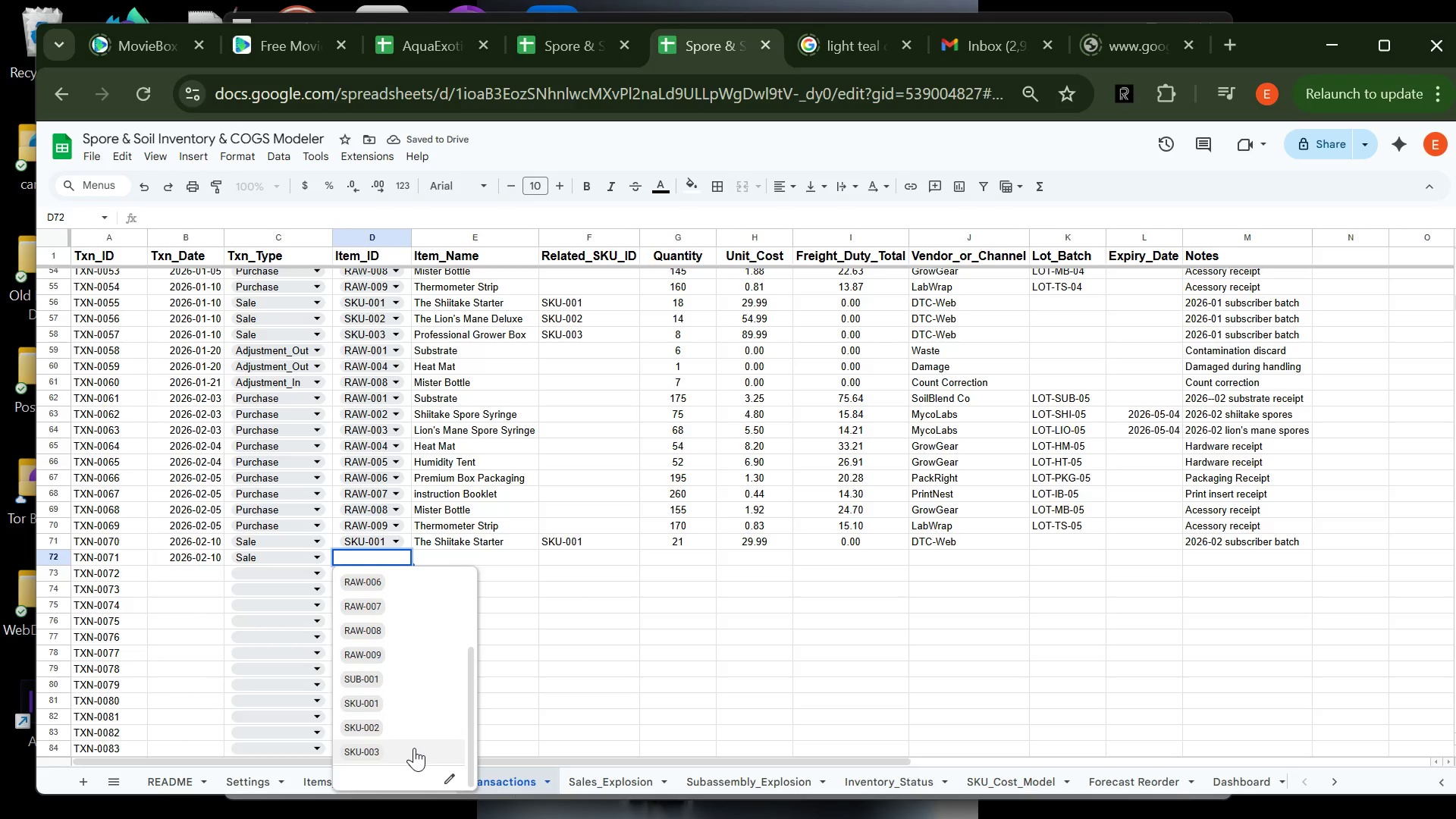 
left_click([414, 727])
 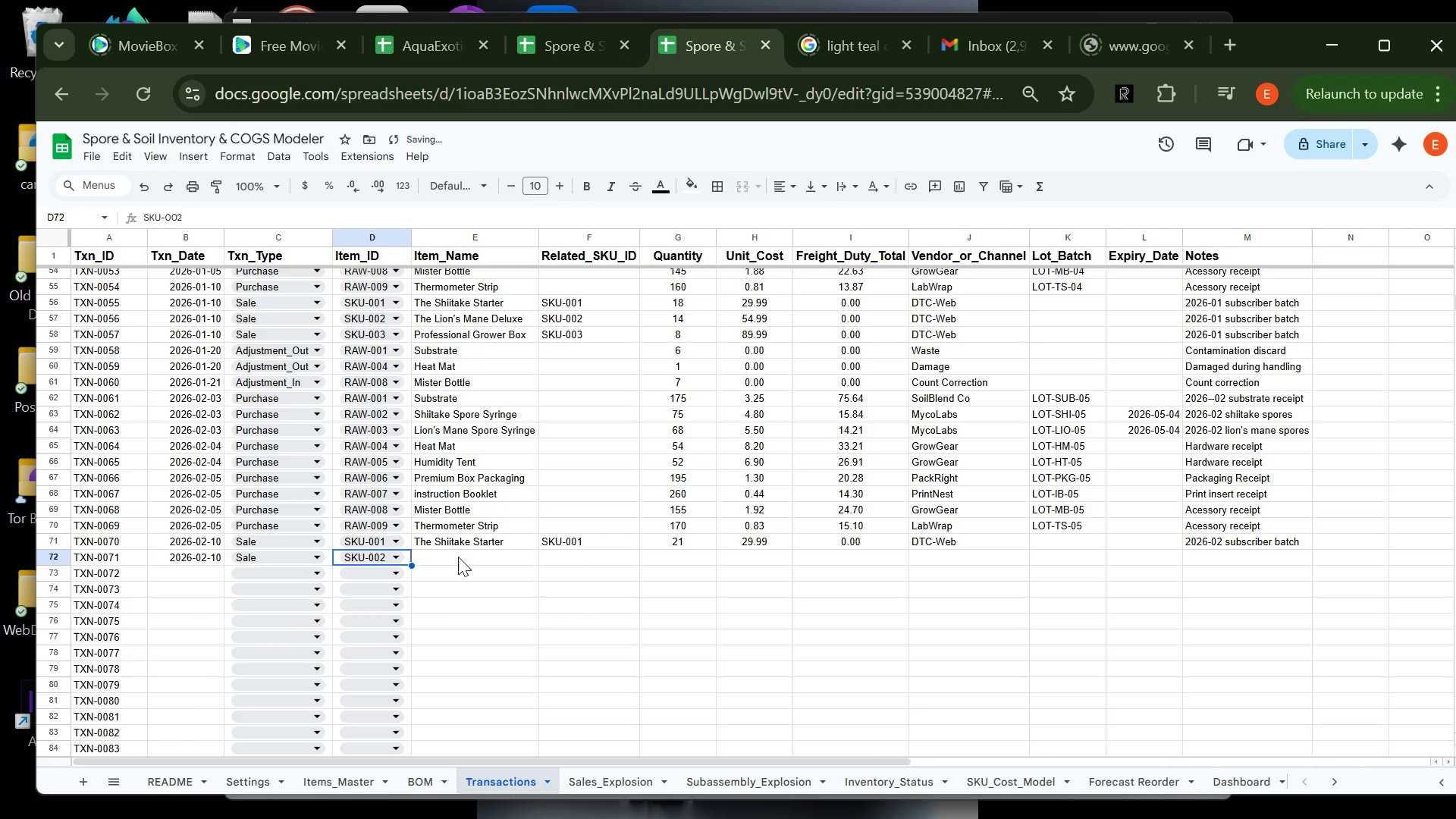 
left_click([457, 556])
 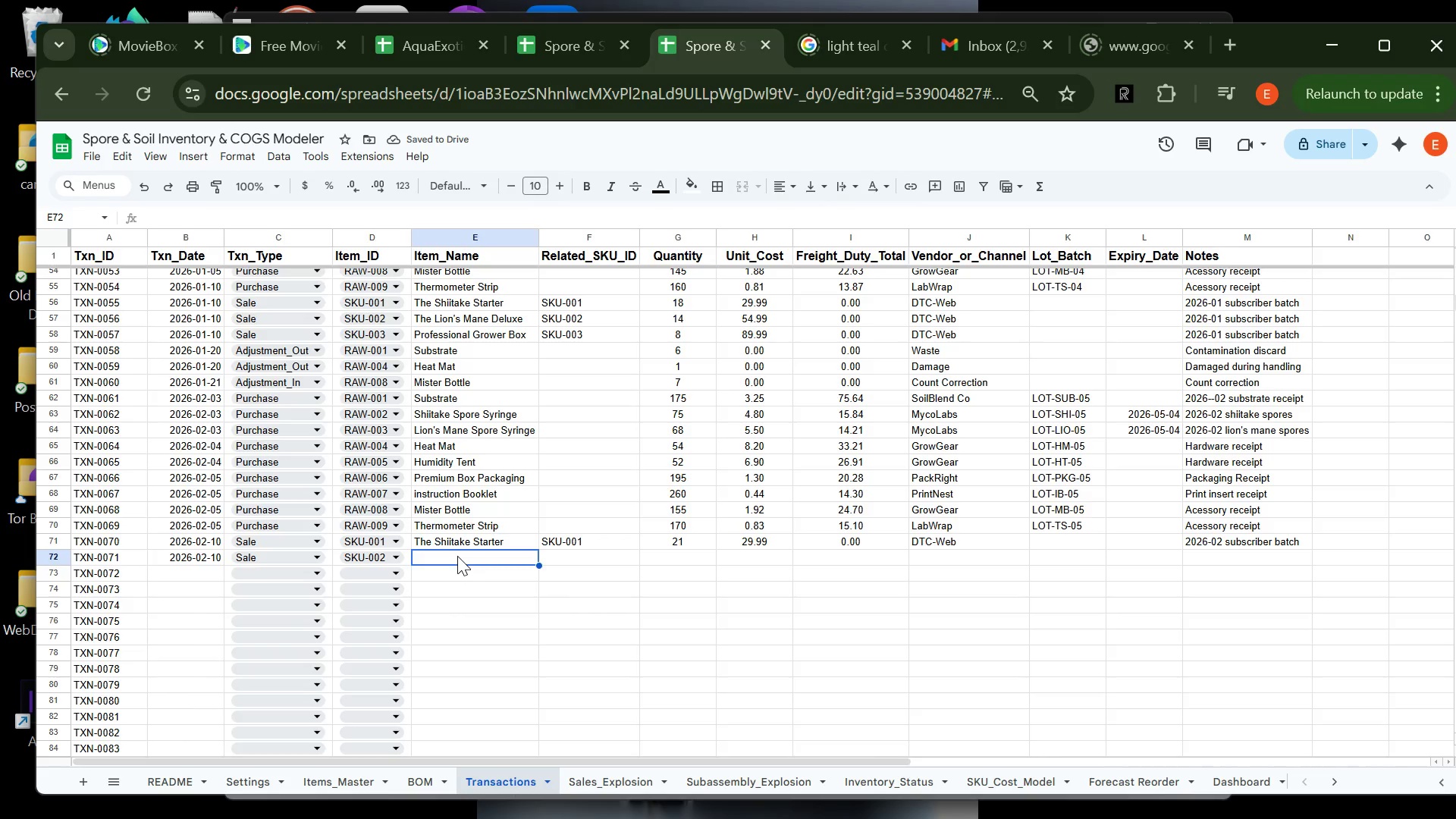 
type(The Lio)
key(Tab)
 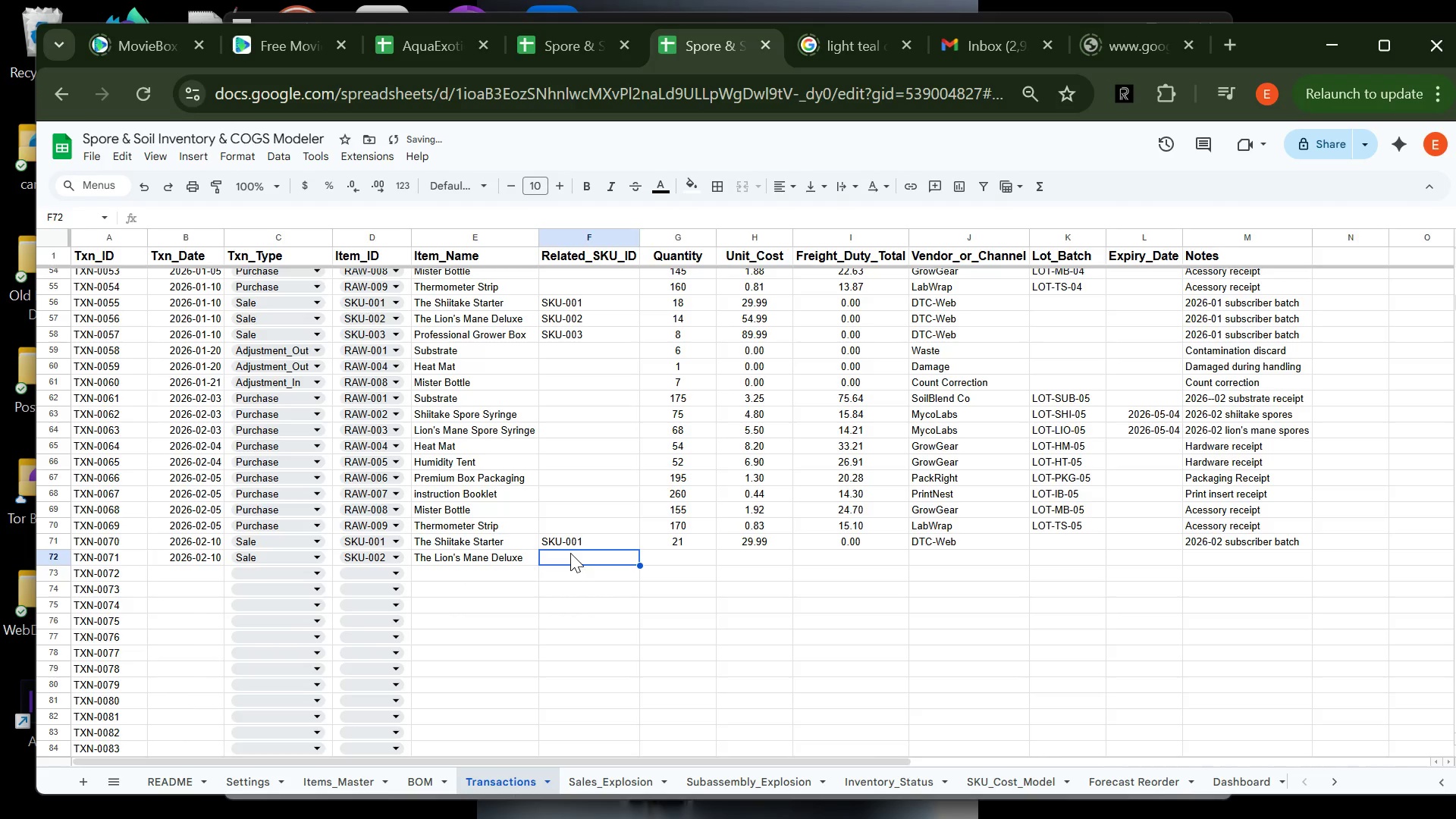 
type(SKU-002)
key(Tab)
 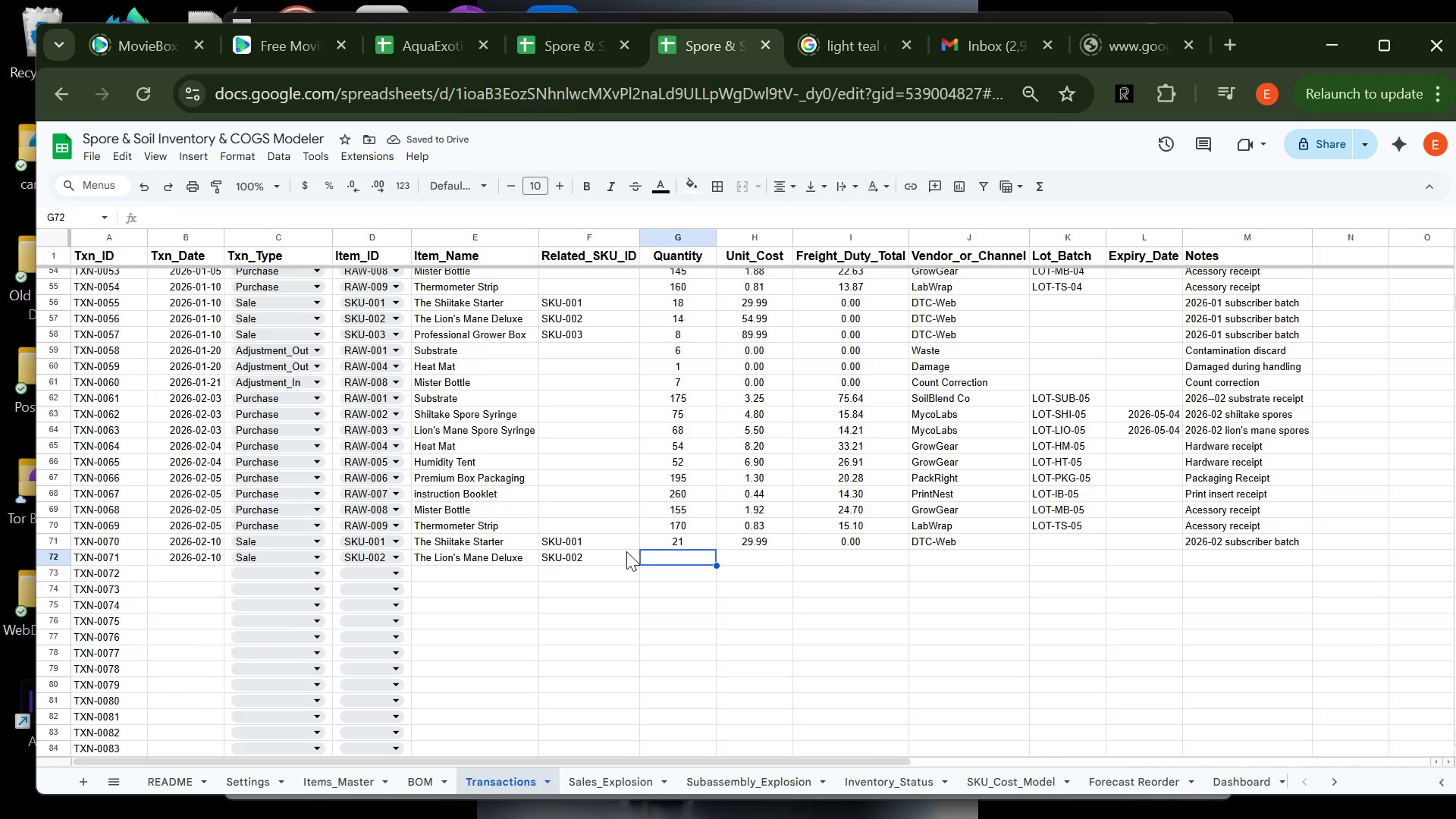 
wait(9.62)
 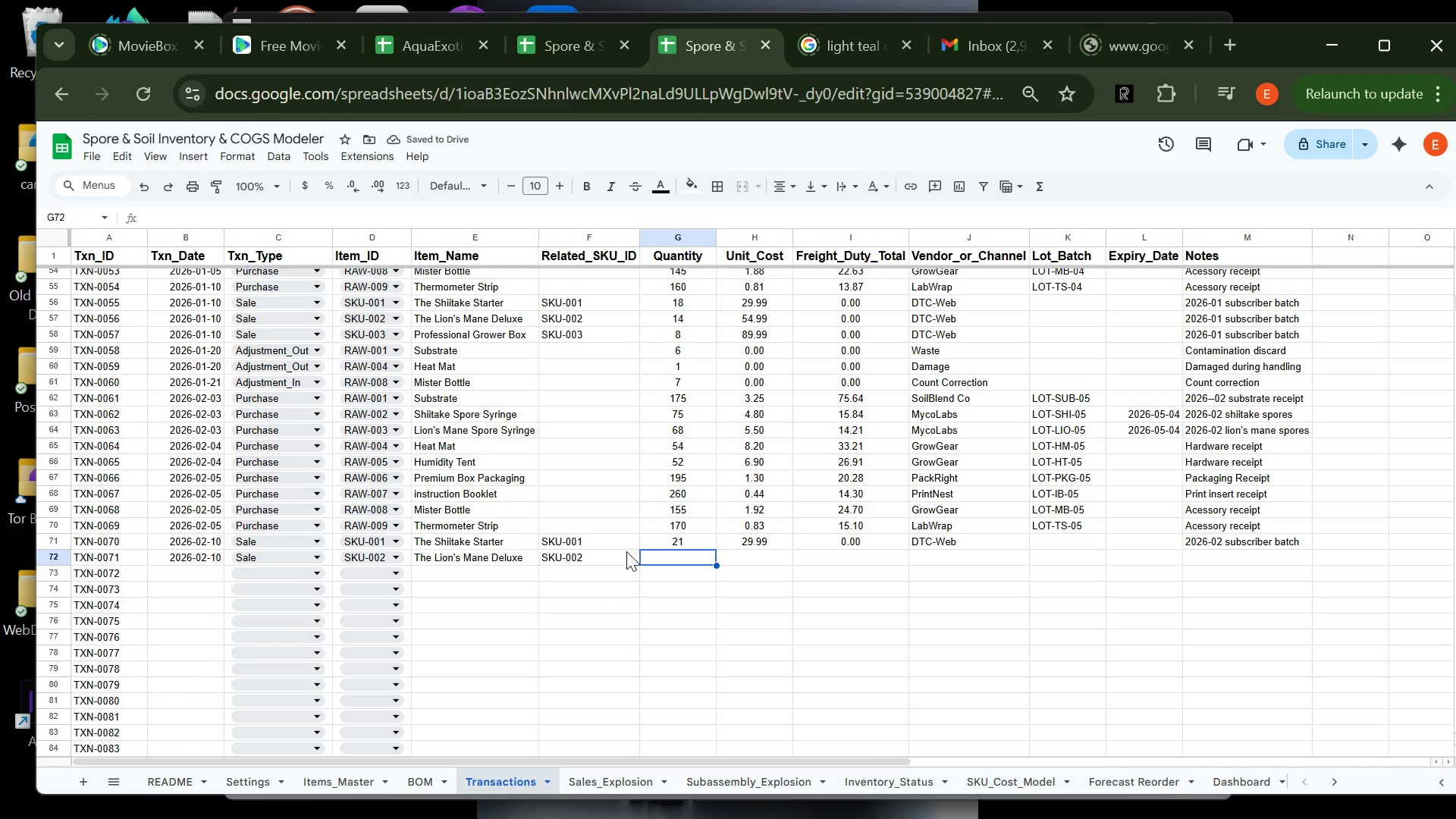 
type(16)
key(Tab)
type(54.99)
key(Tab)
type(0)
key(Tab)
type(dt)
key(Tab)
 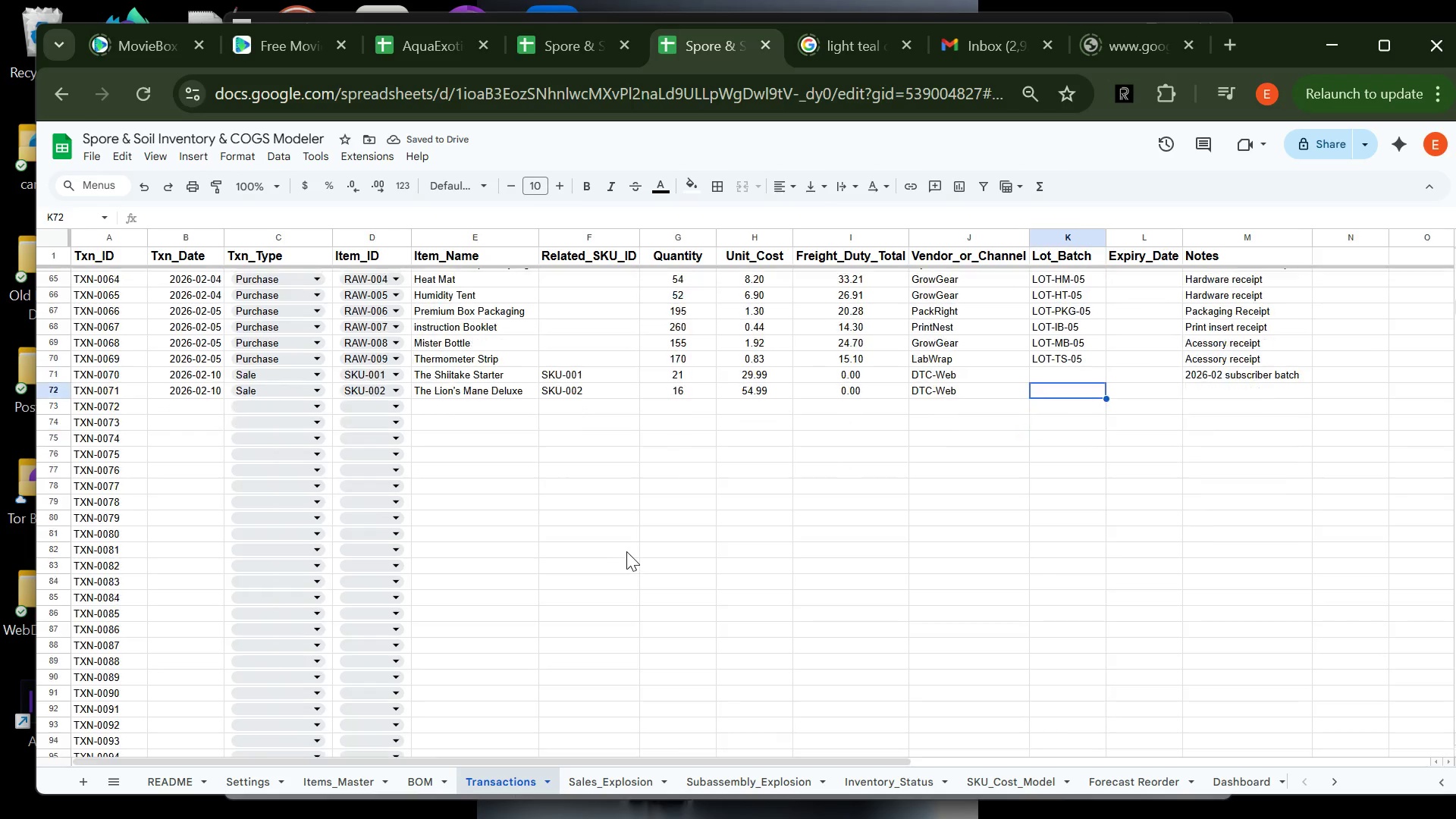 
wait(6.98)
 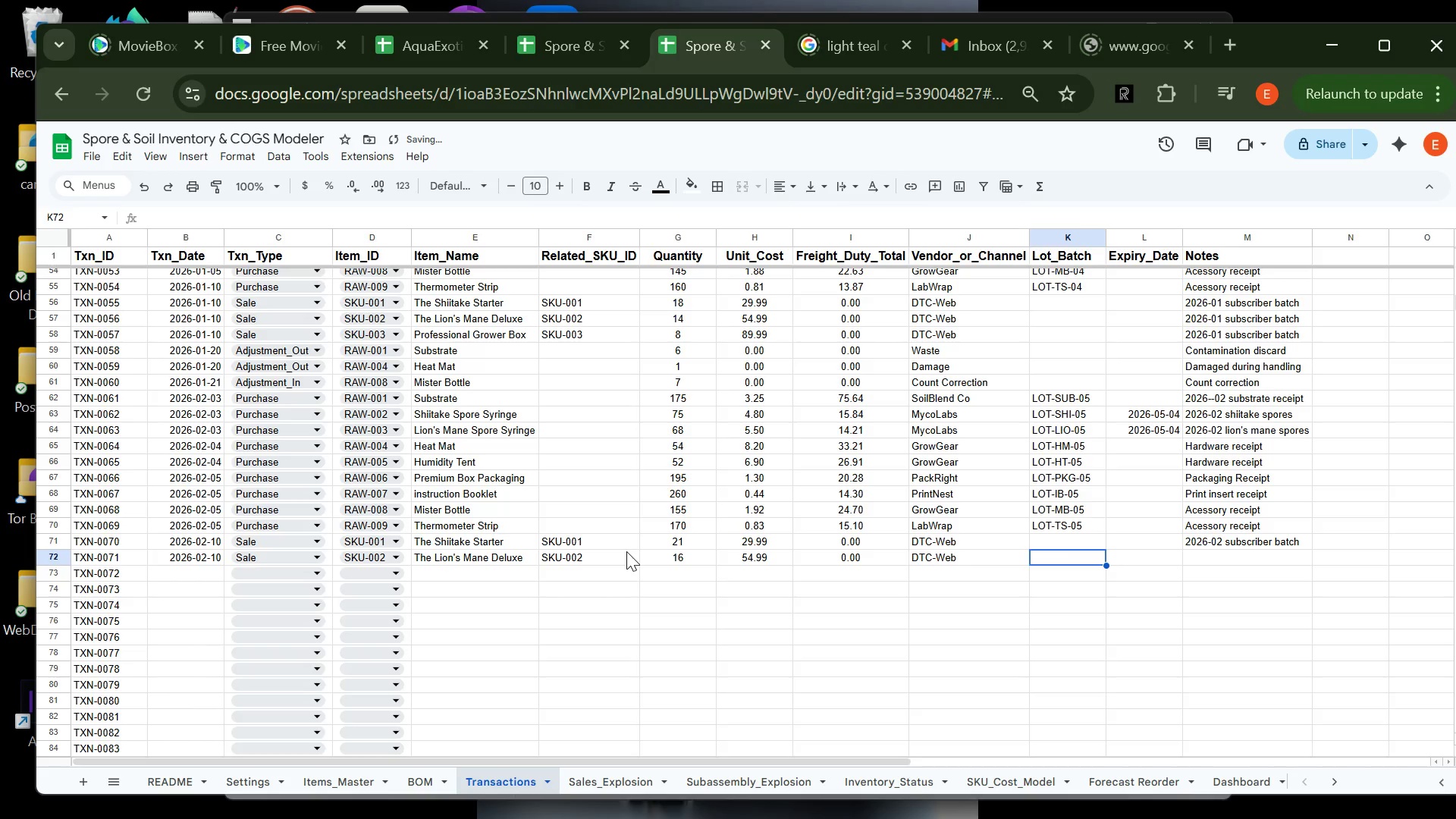 
left_click([1196, 386])
 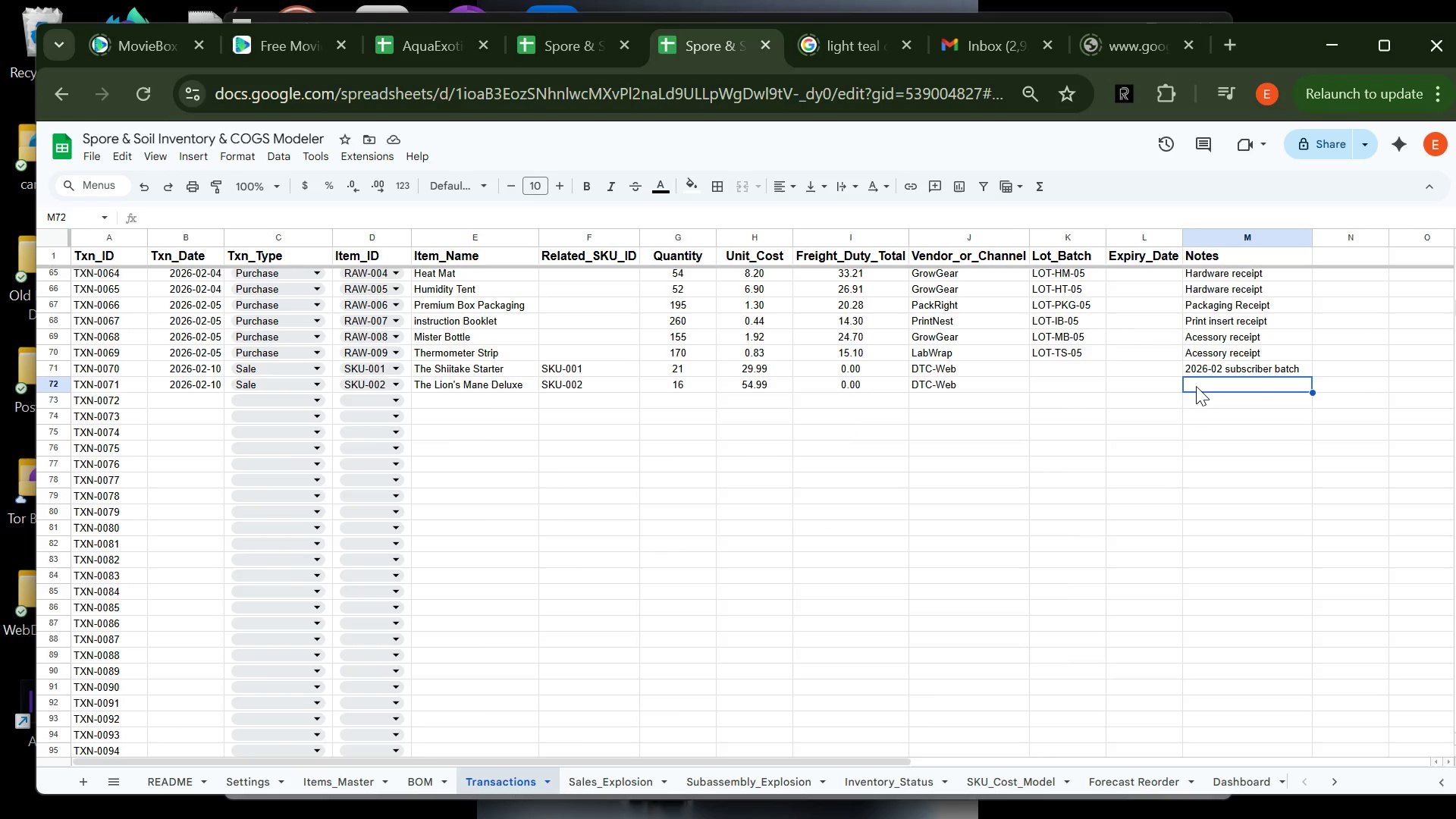 
type(2026-02 subscriber batch)
 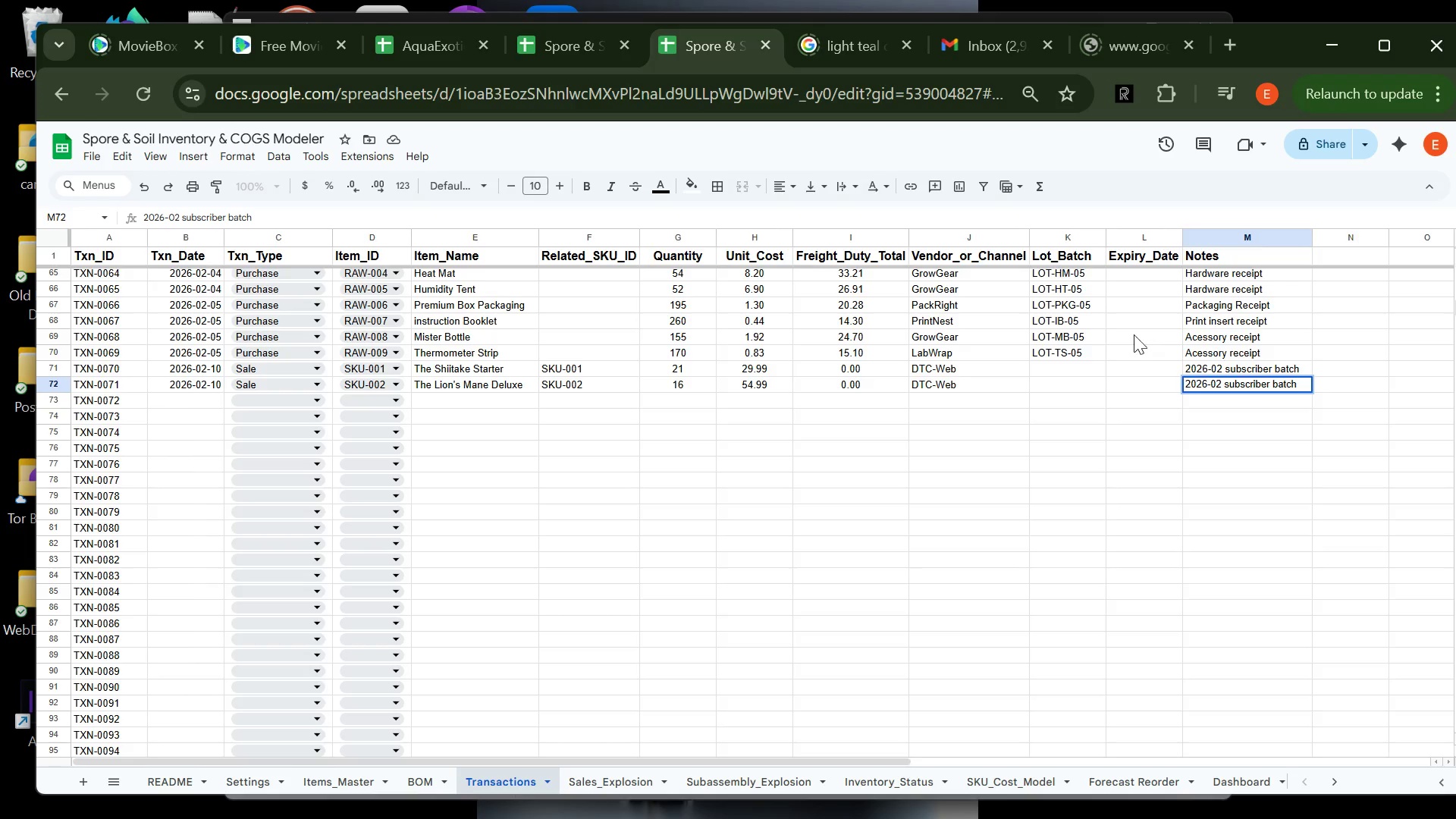 
wait(15.41)
 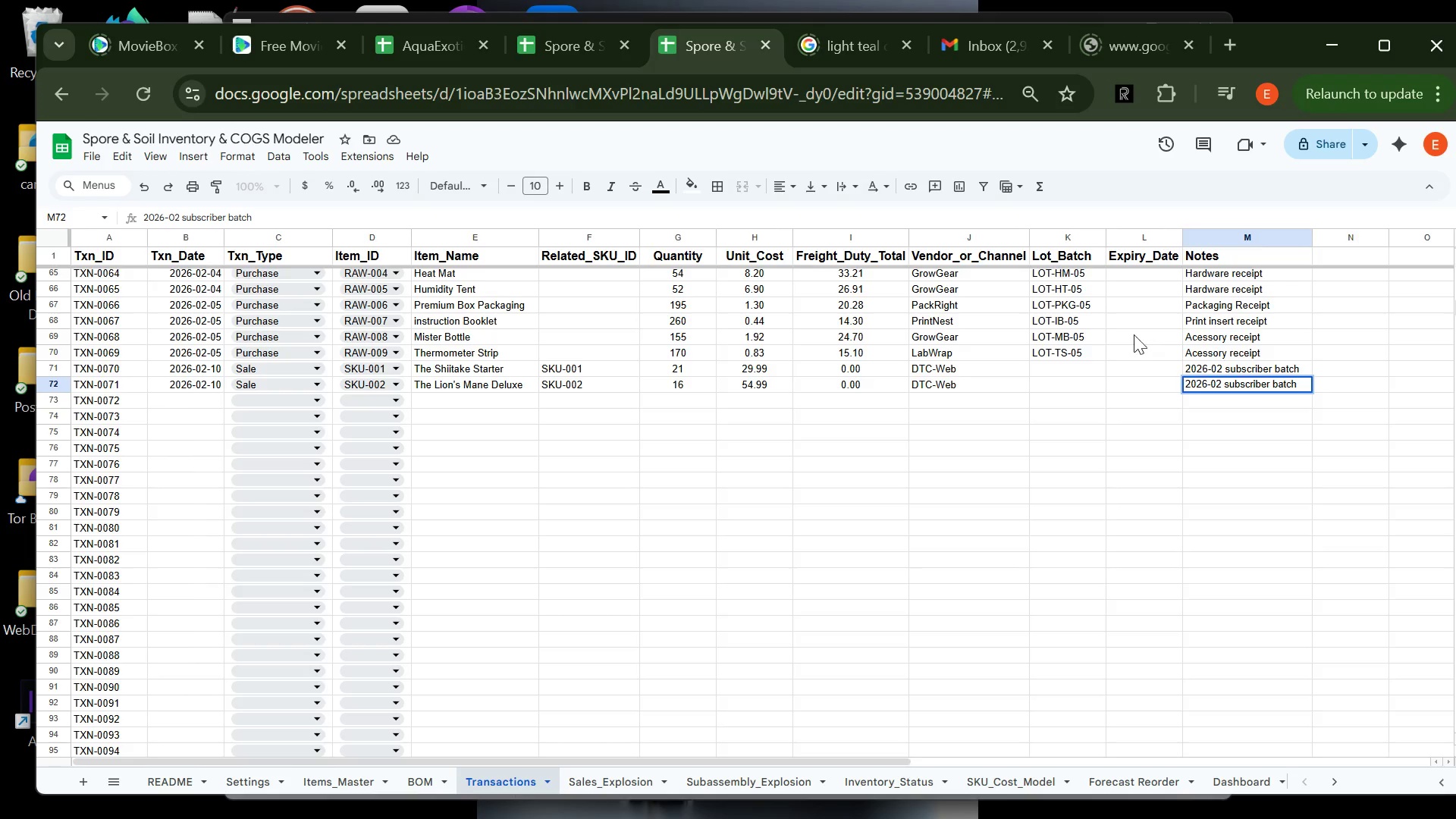 
left_click([177, 397])
 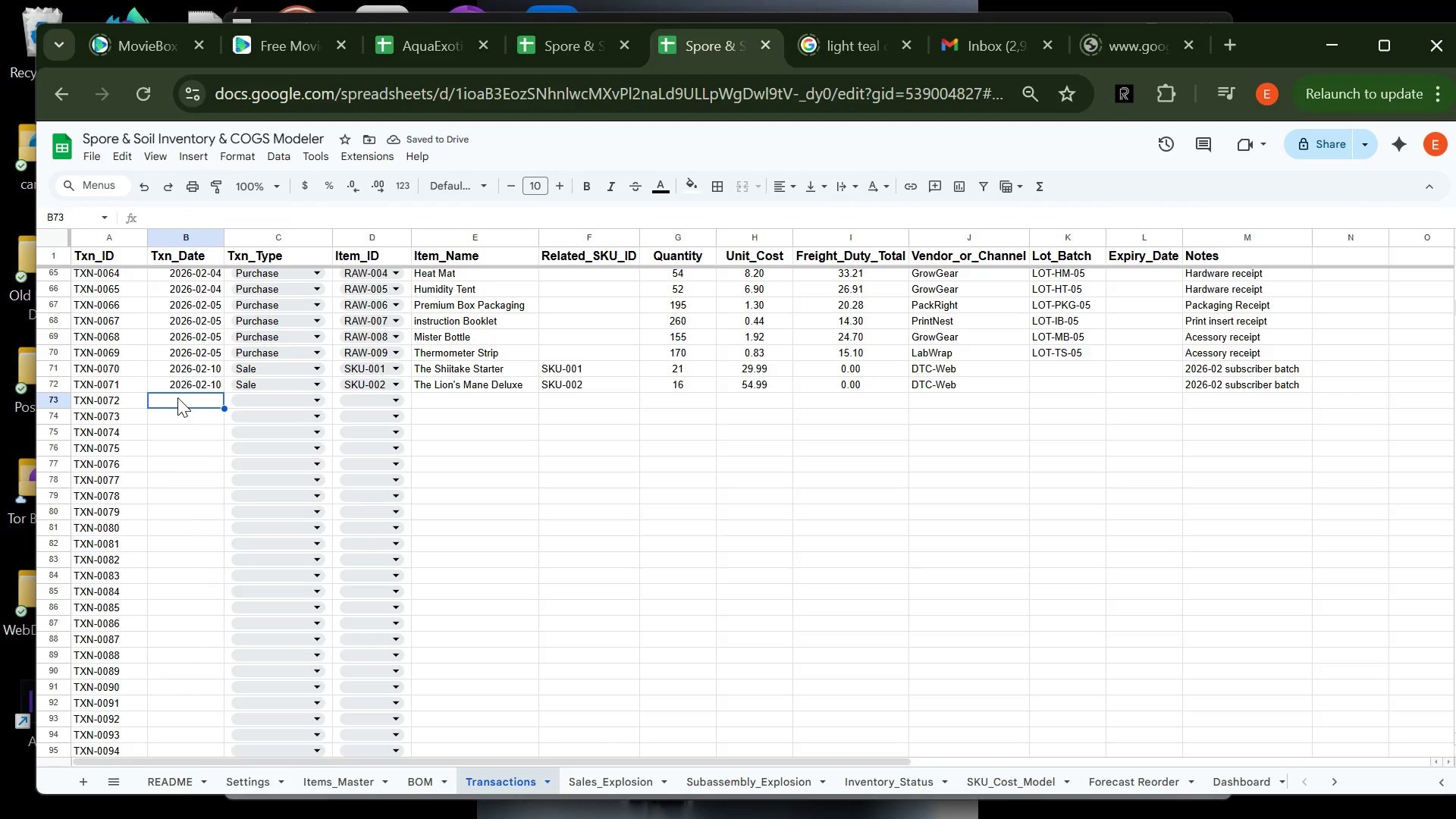 
type(2026-02-10)
 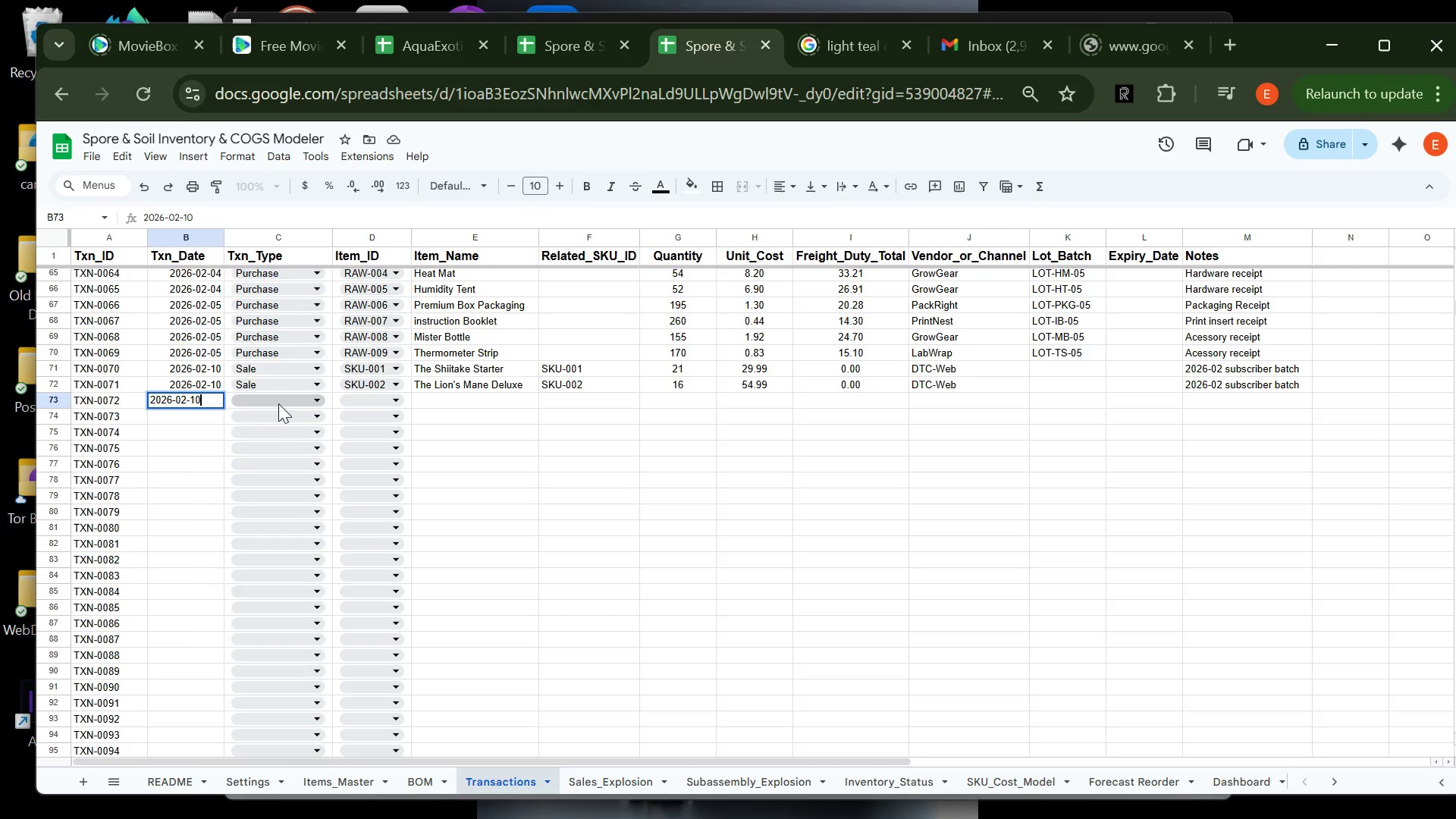 
left_click([262, 401])
 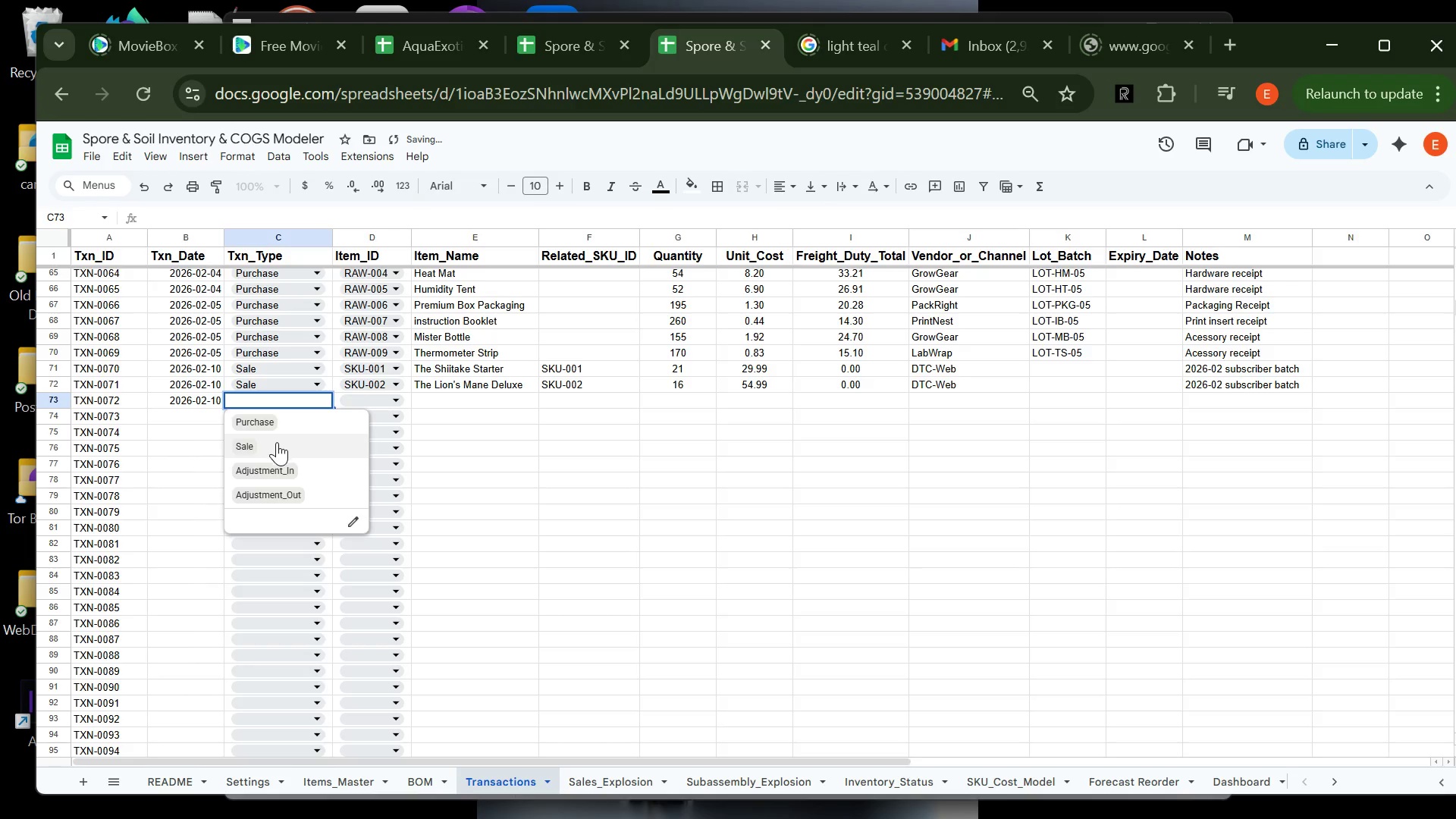 
left_click([278, 442])
 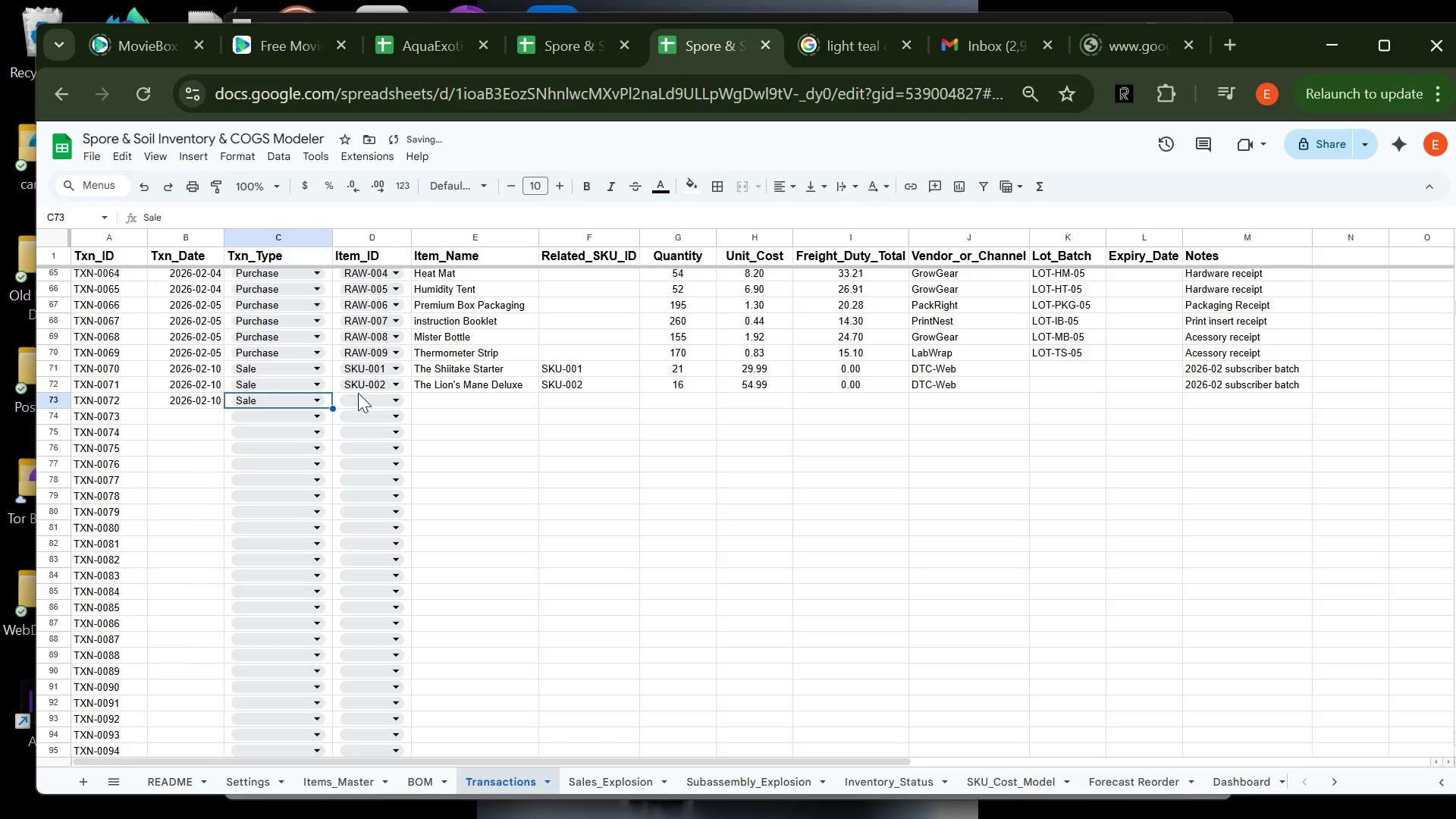 
left_click([358, 394])
 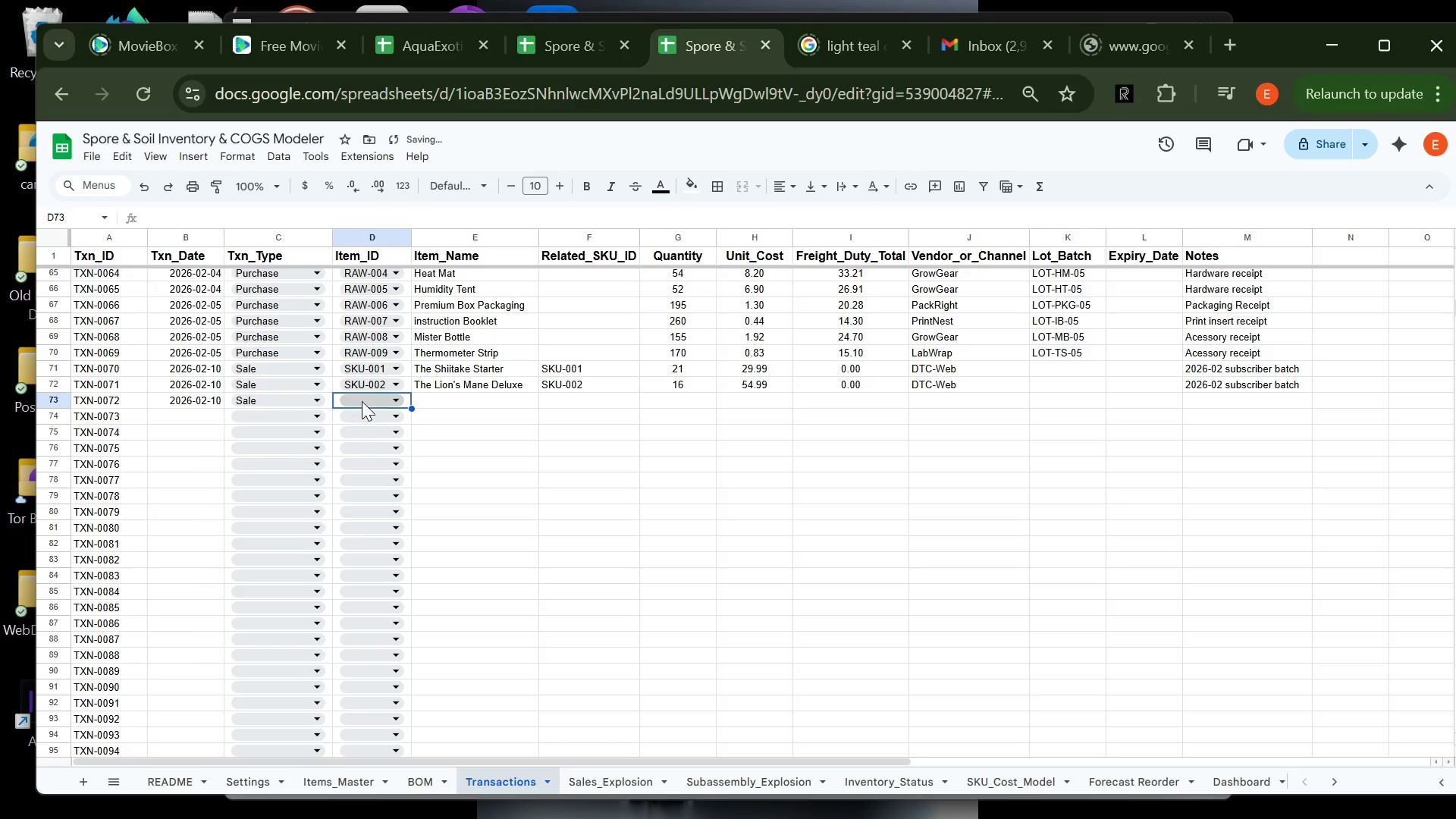 
left_click([362, 402])
 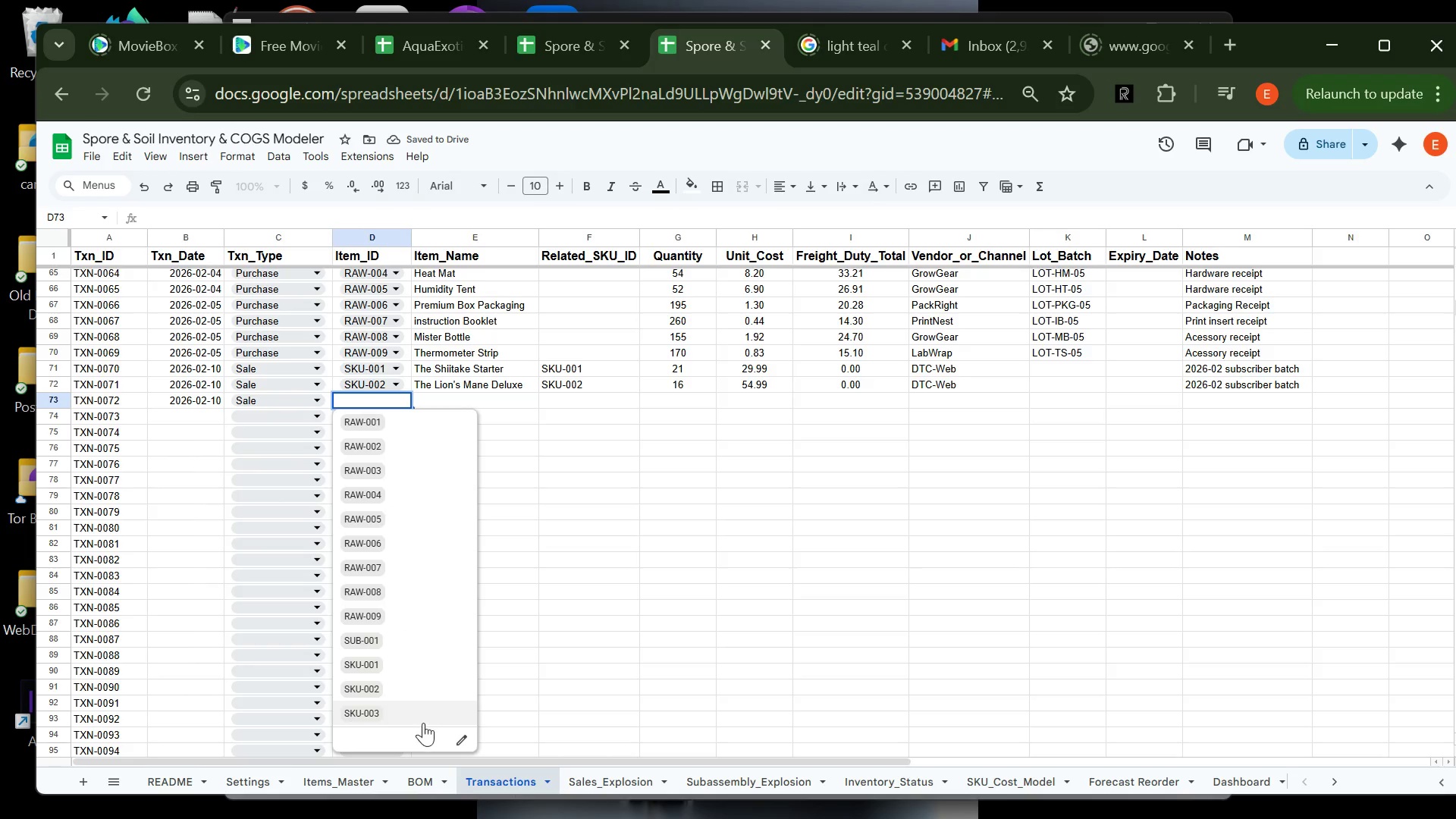 
left_click([423, 711])
 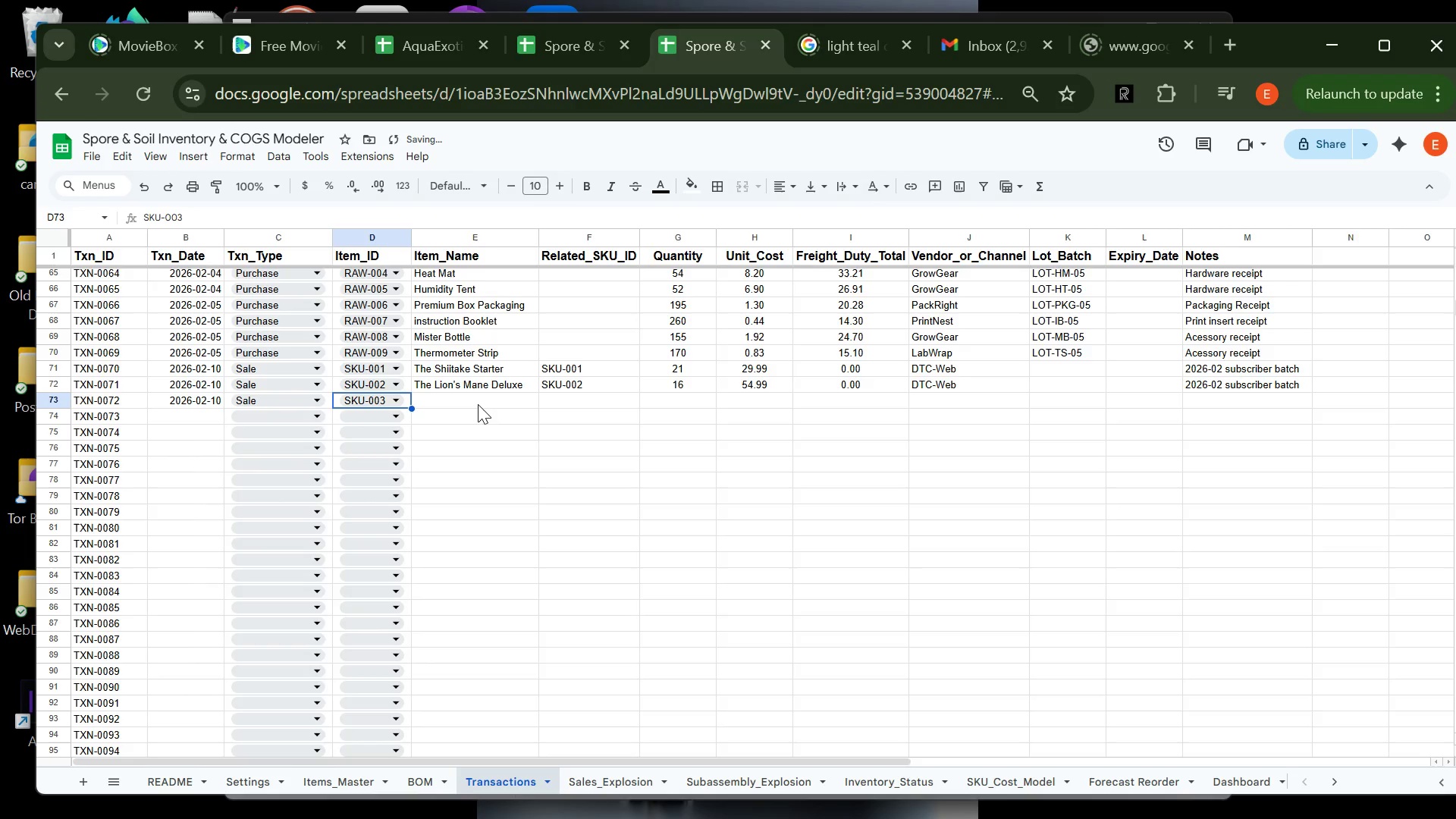 
left_click([477, 405])
 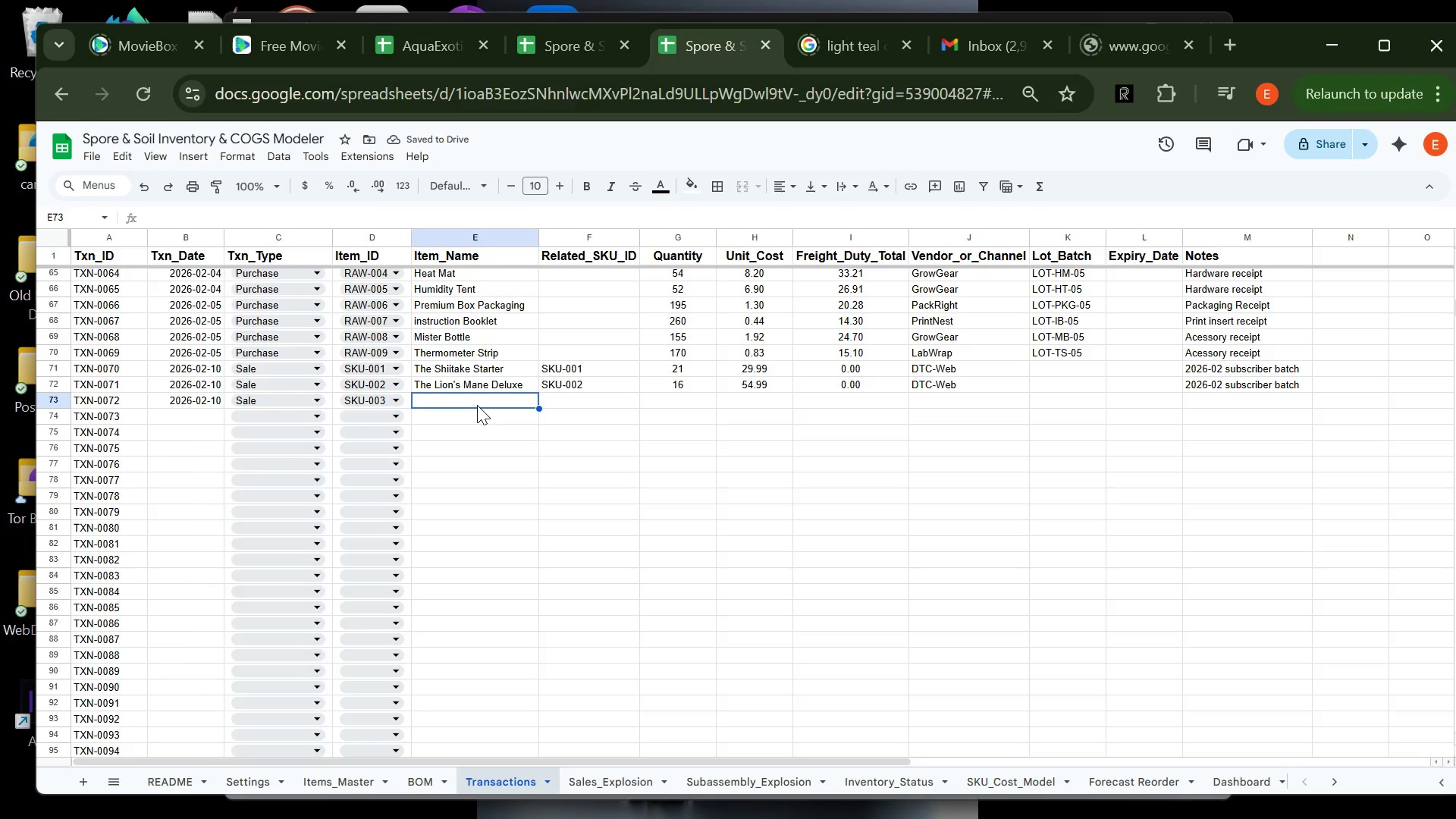 
type(Prod)
key(Backspace)
type(fe)
key(Tab)
type(SKU-003)
key(Tab)
 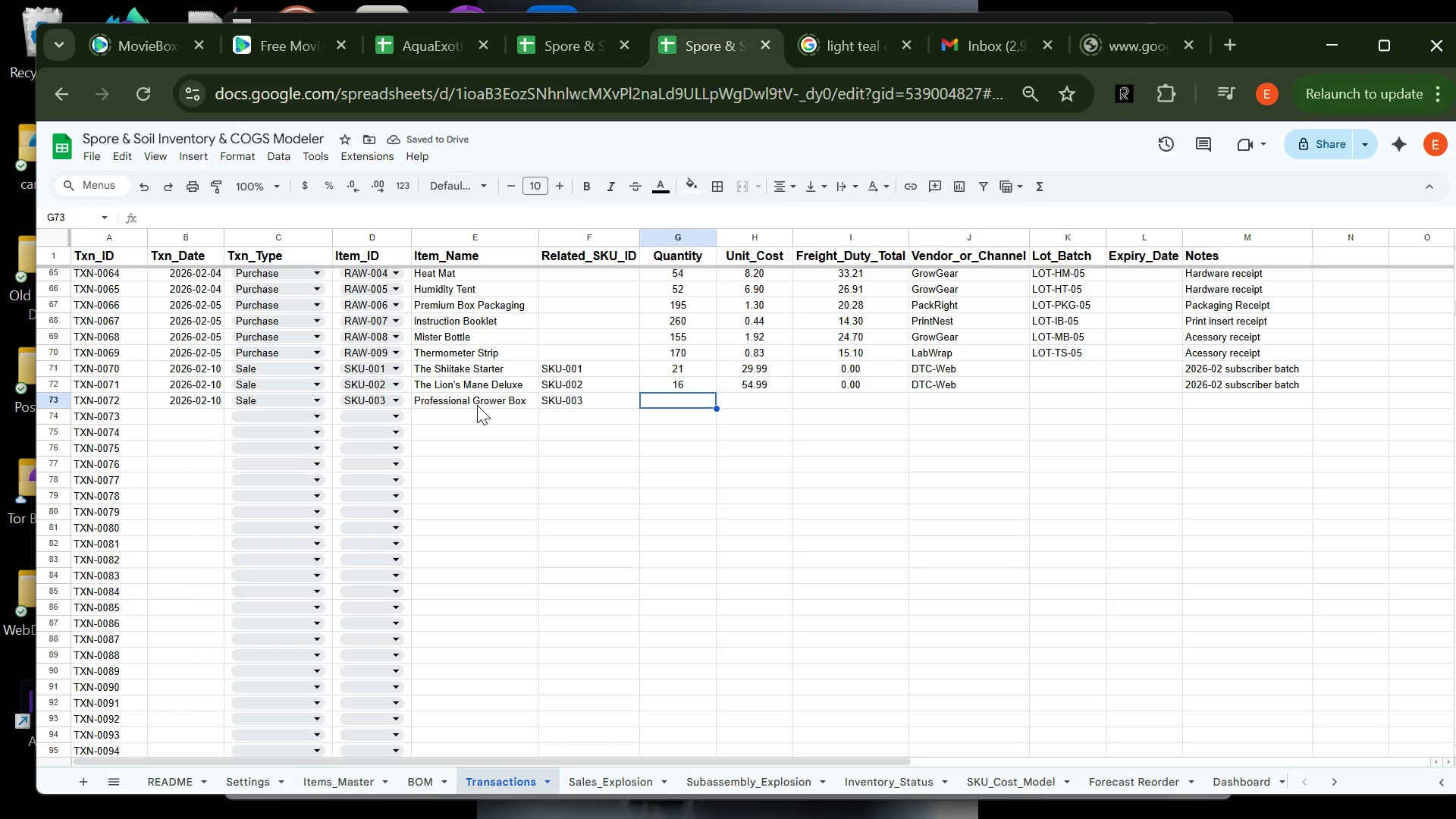 
wait(5.73)
 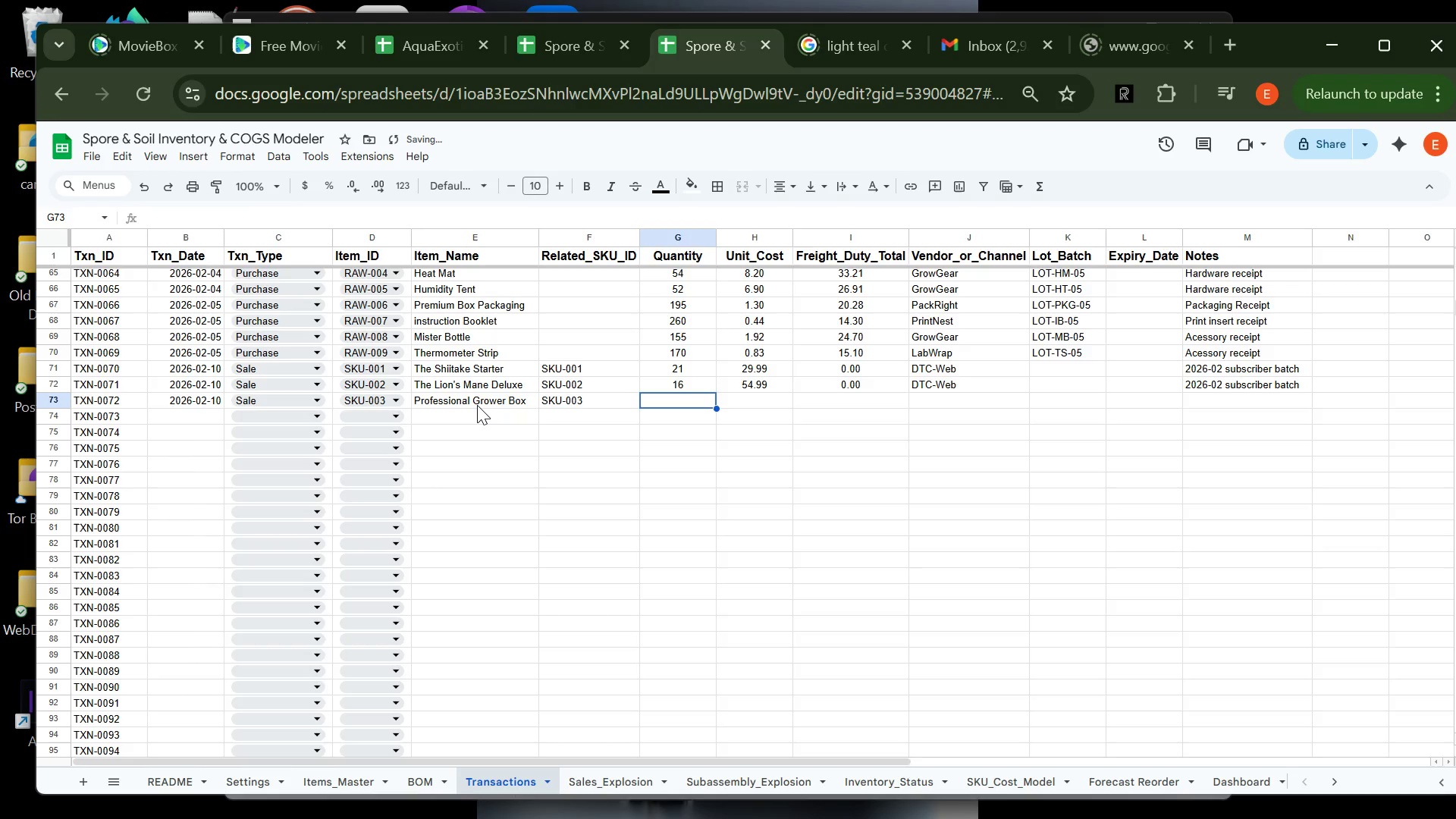 
type(9)
key(Tab)
type(89.99)
key(Tab)
type(0)
key(Tab)
type(c)
key(Backspace)
type(d)
key(Backspace)
key(Backspace)
key(Backspace)
type(DTC)
key(Tab)
key(Tab)
key(Tab)
type(2025-02 subscriber batch)
 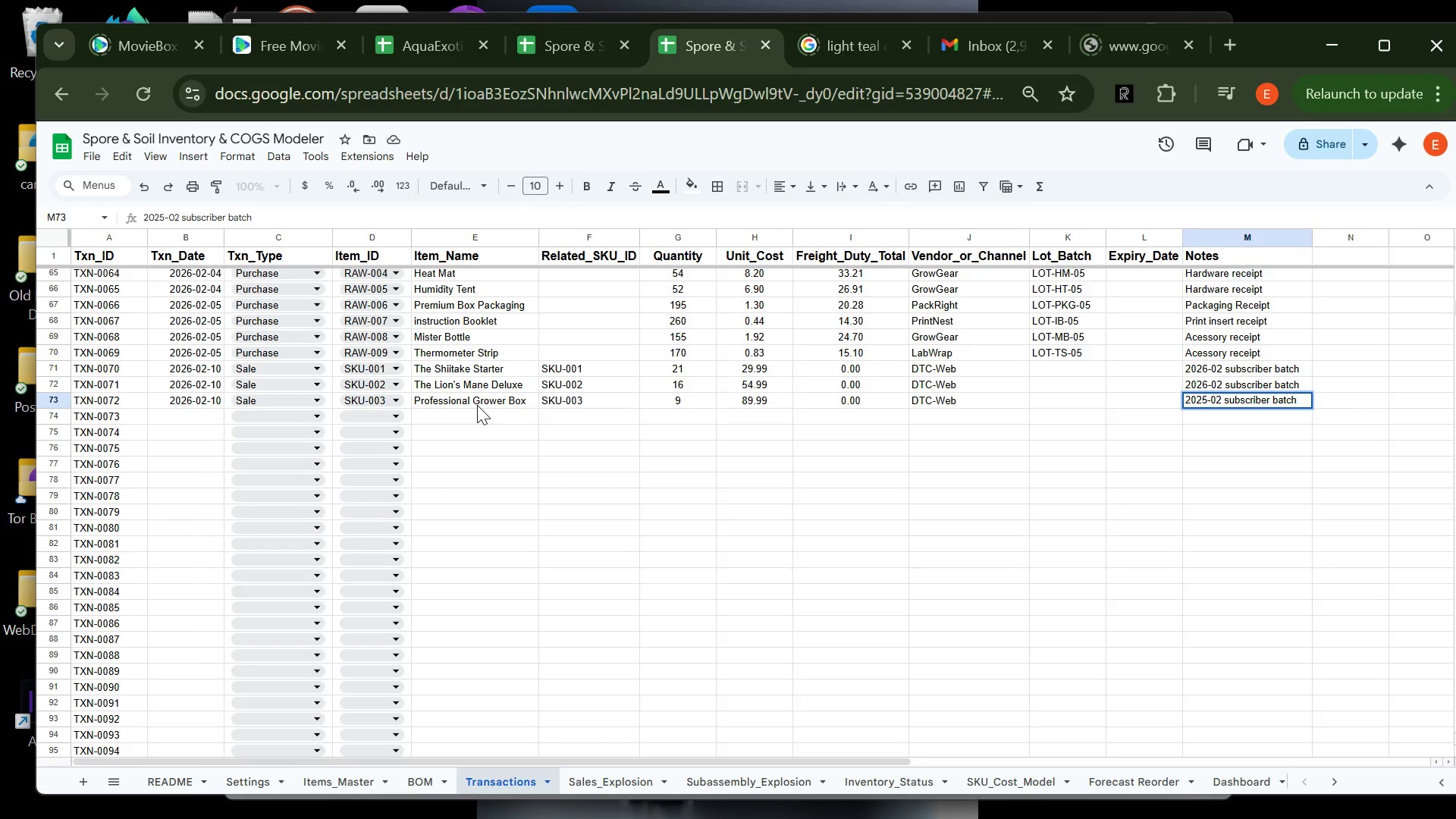 
key(Enter)
 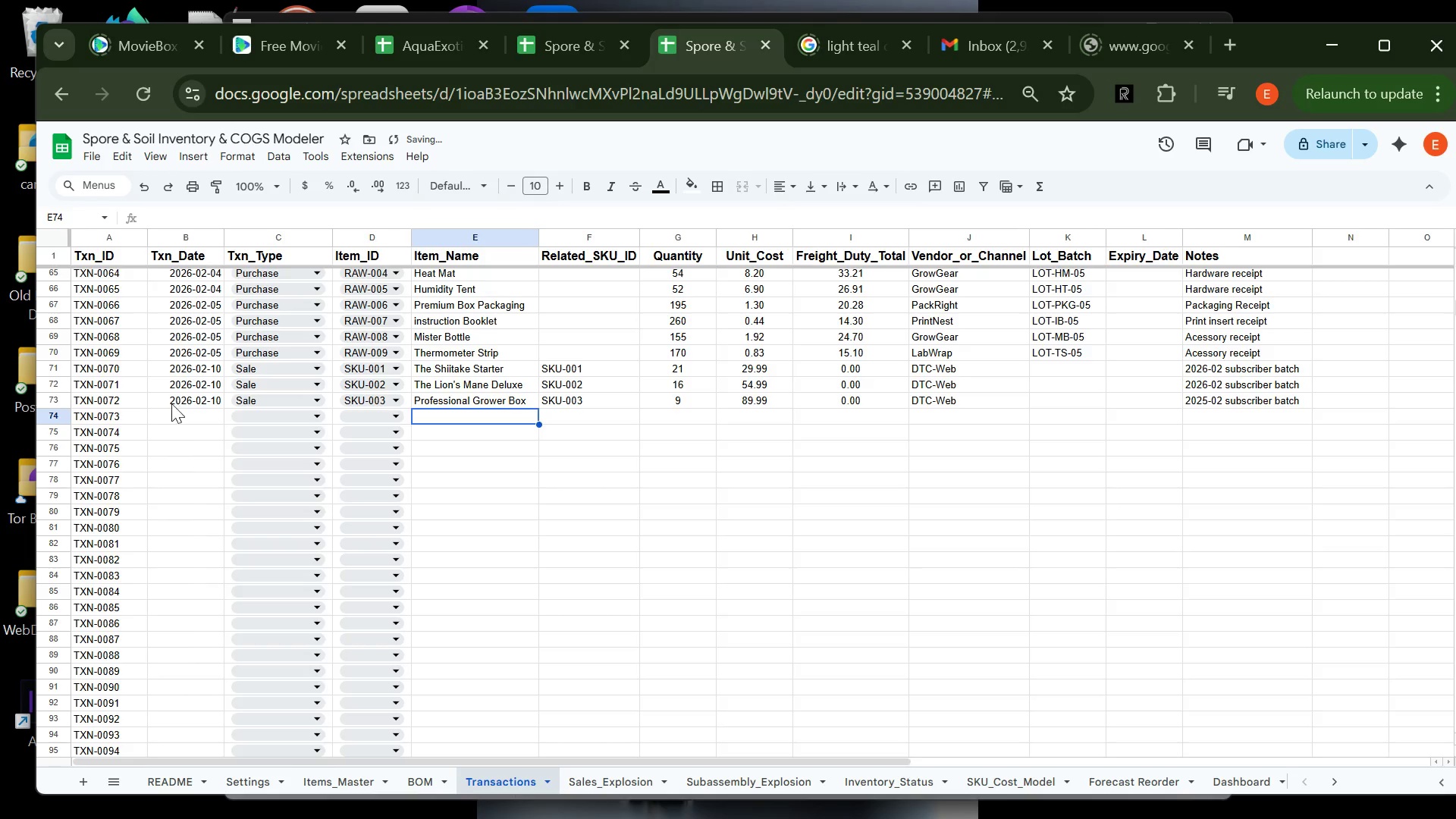 
left_click([166, 410])
 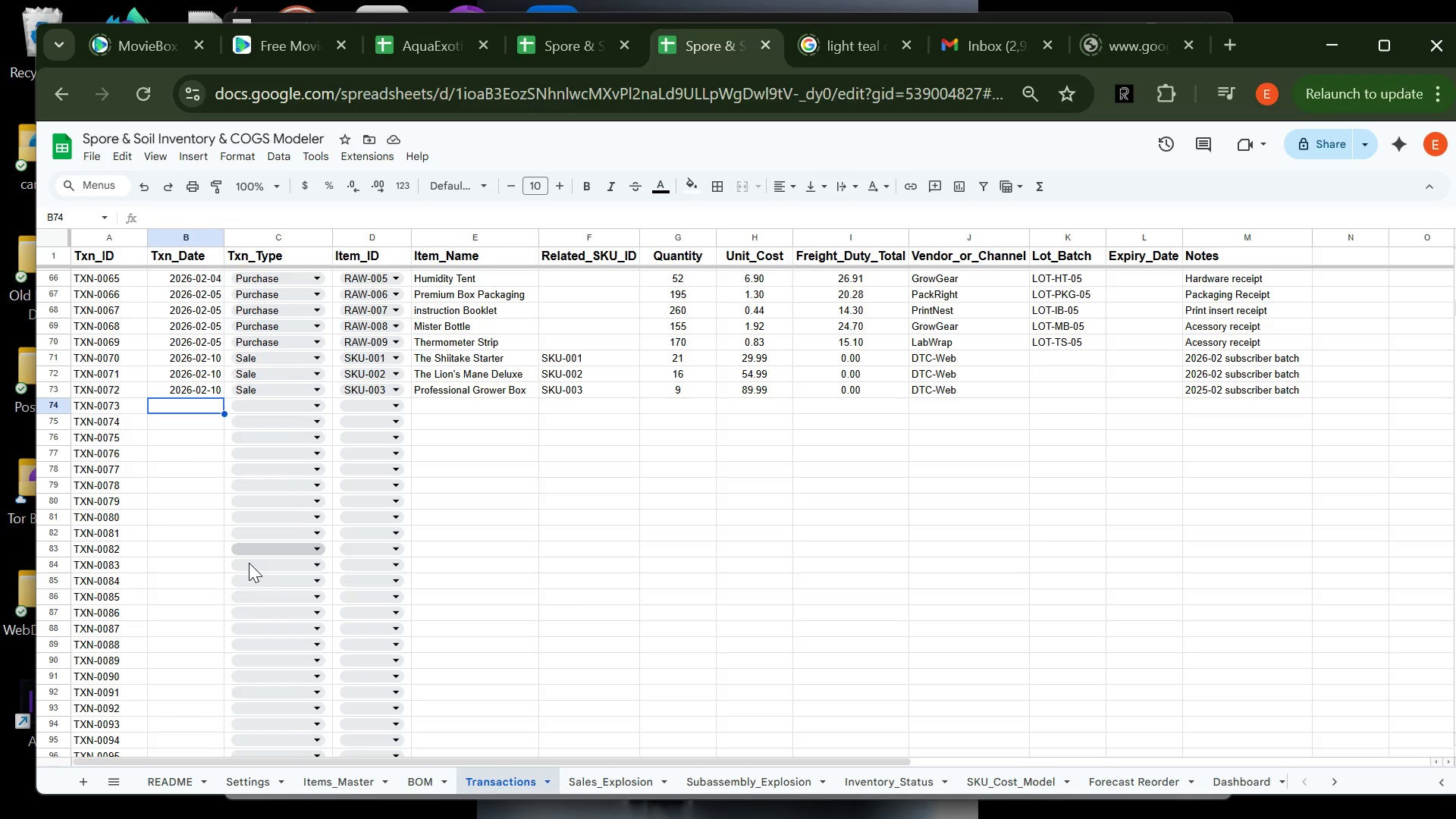 
wait(18.77)
 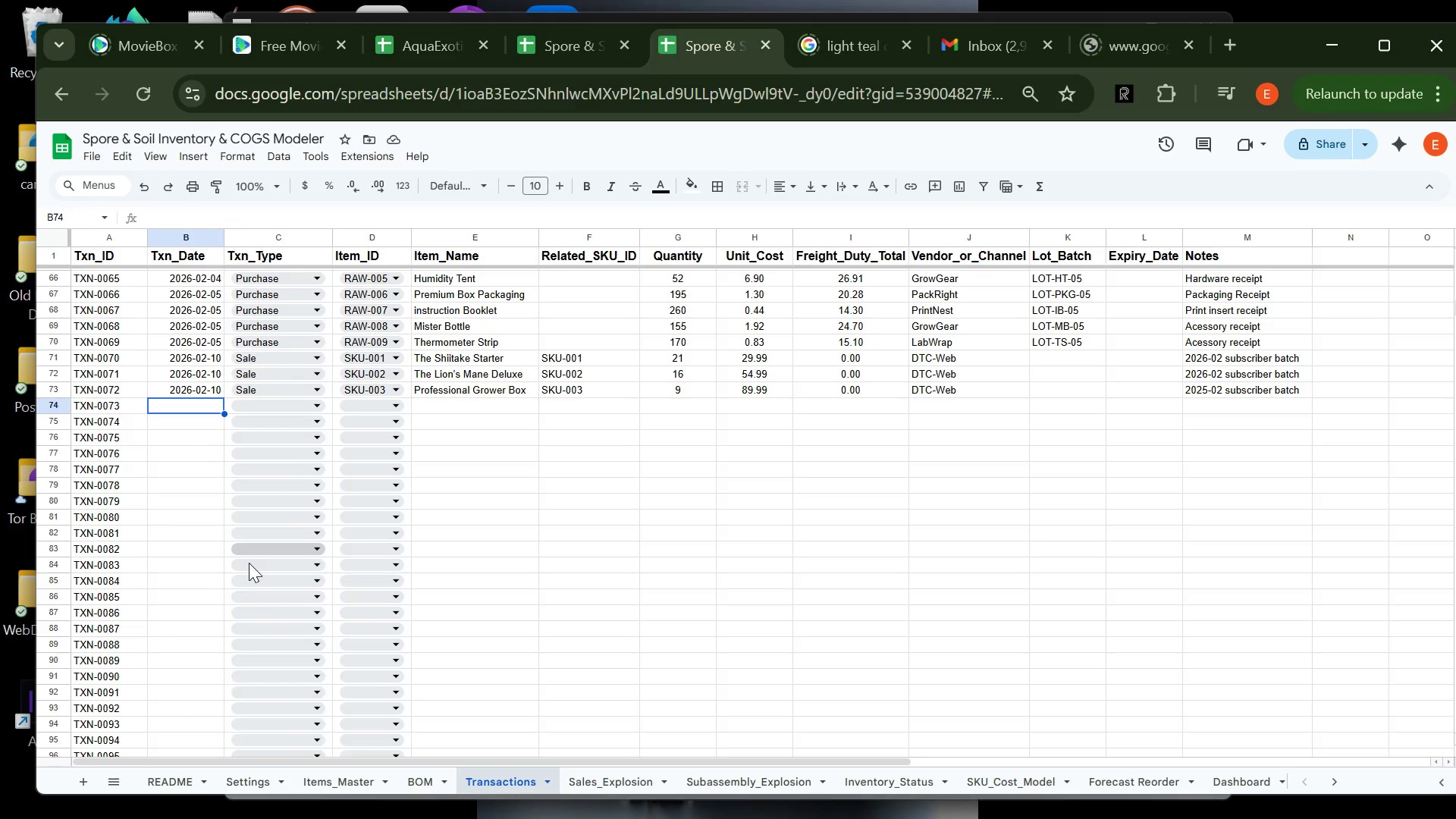 
type(2026-02-20)
key(Tab)
 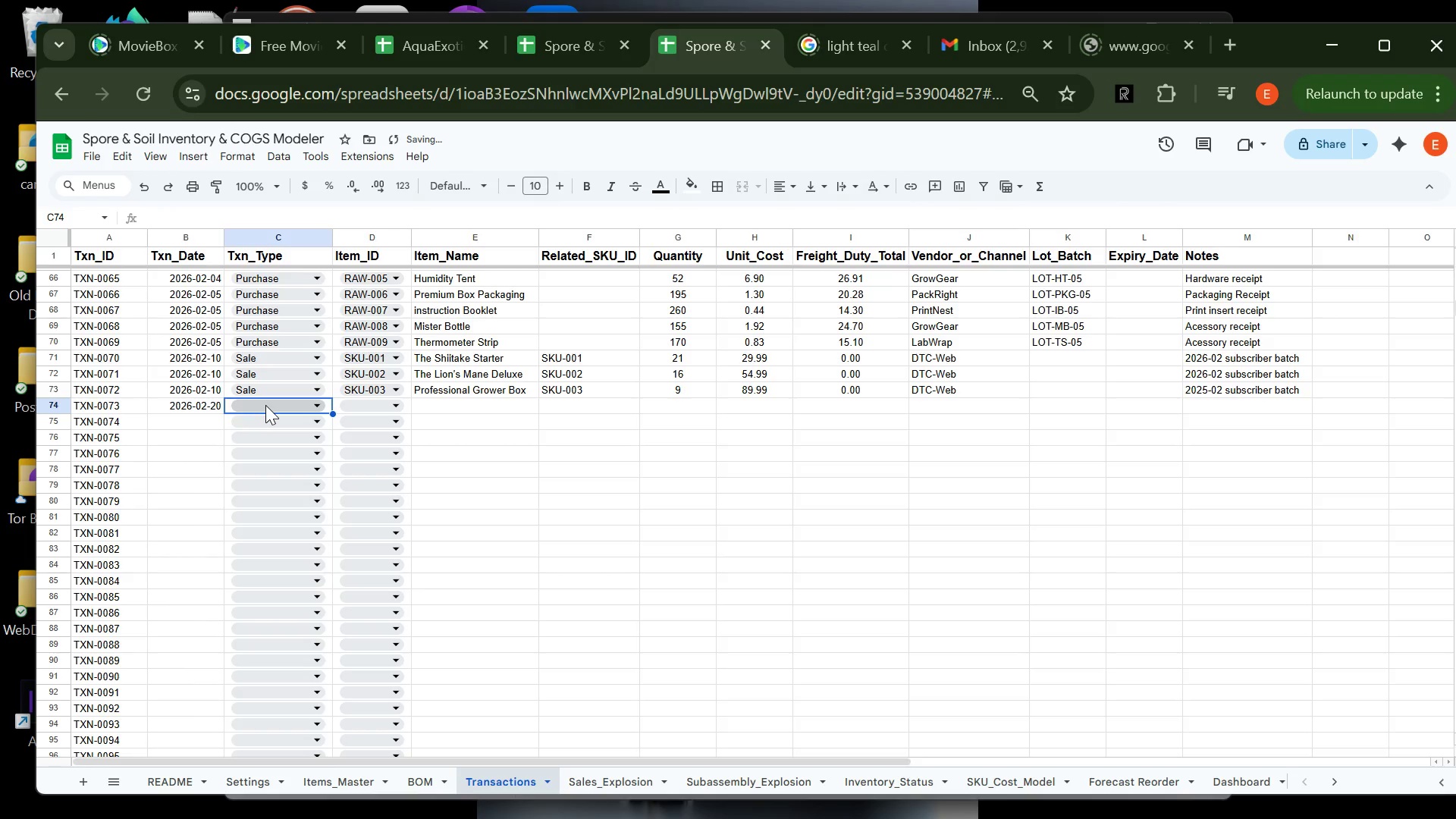 
left_click([265, 405])
 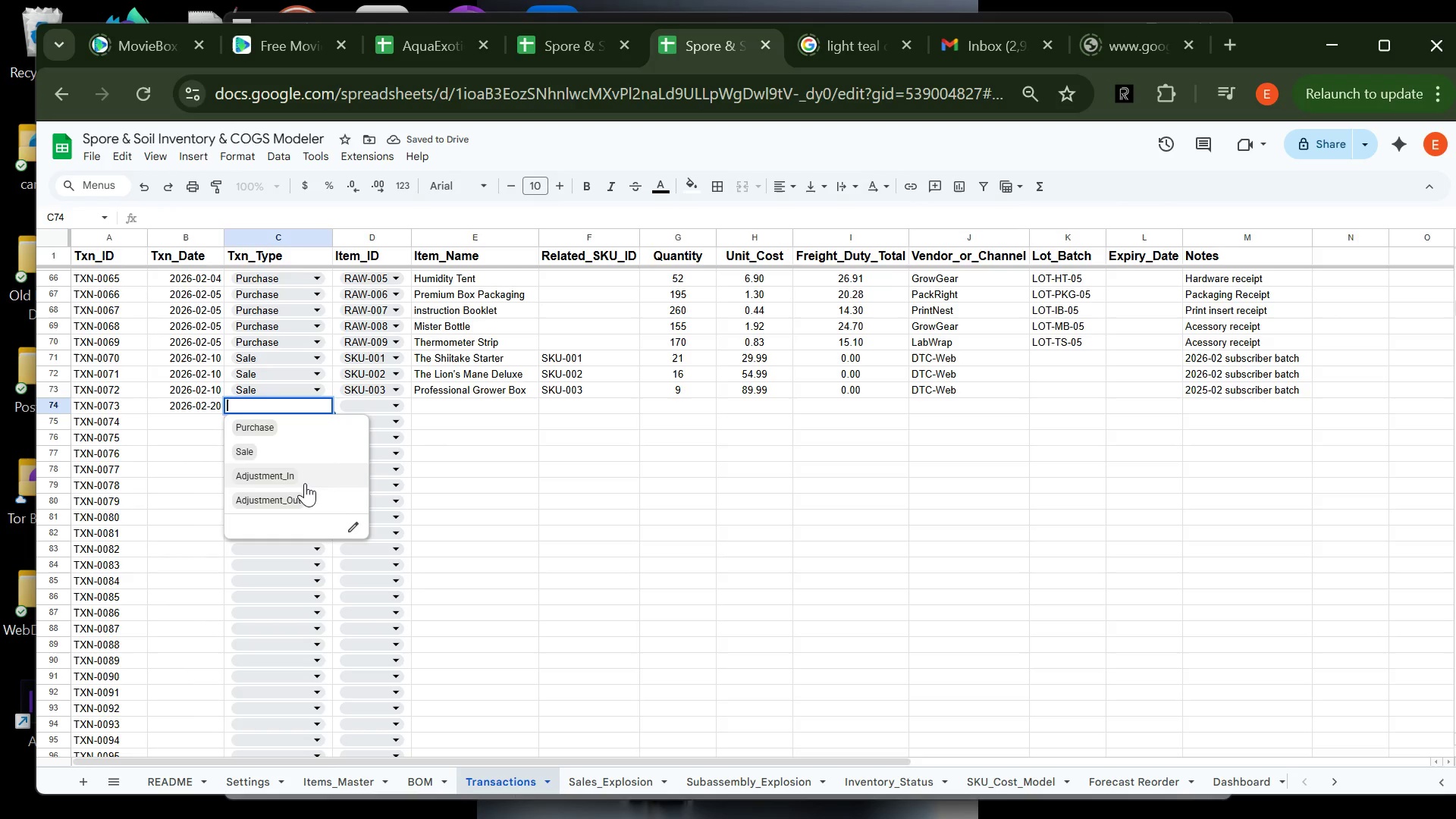 
left_click([308, 491])
 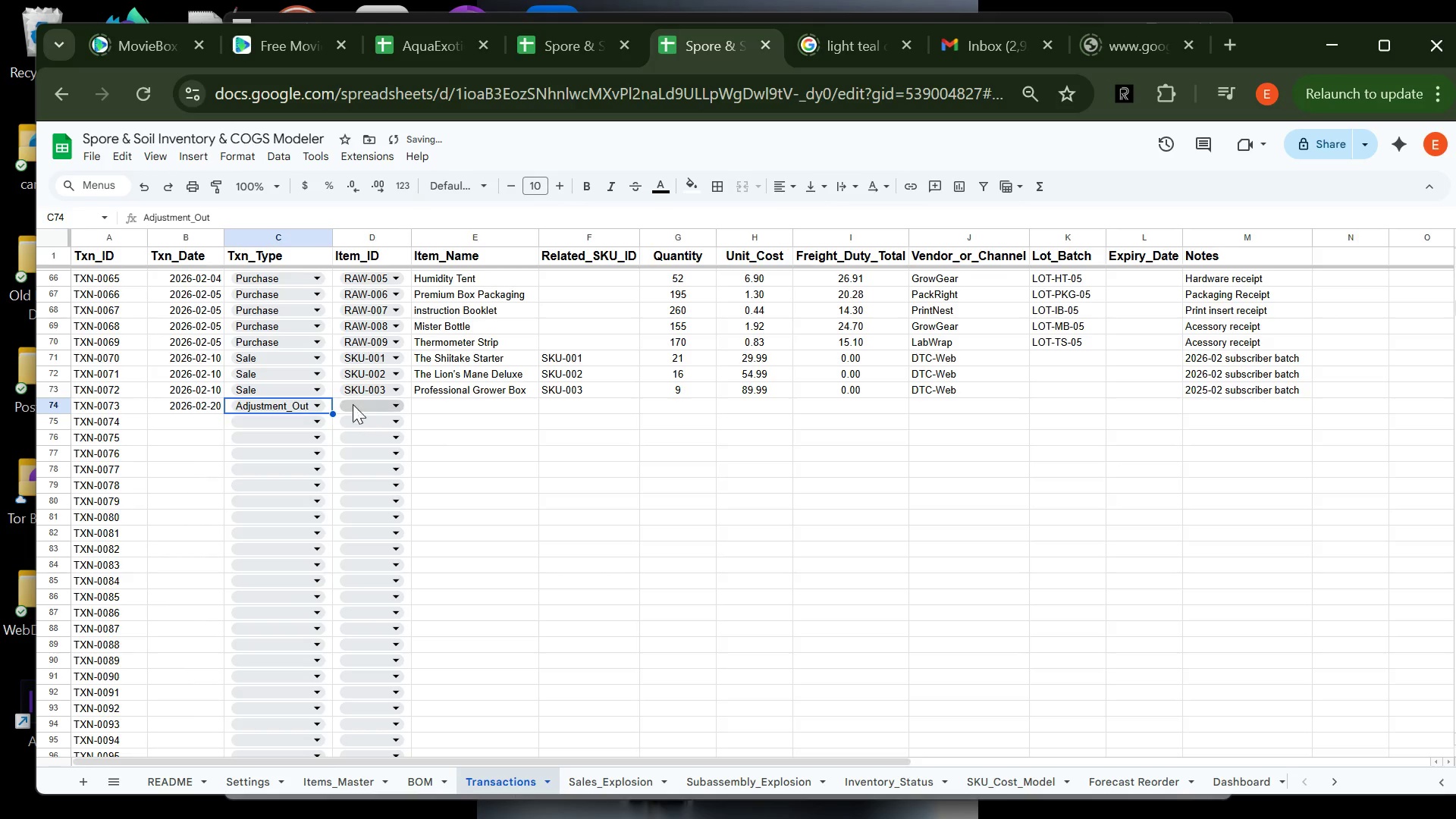 
left_click([353, 402])
 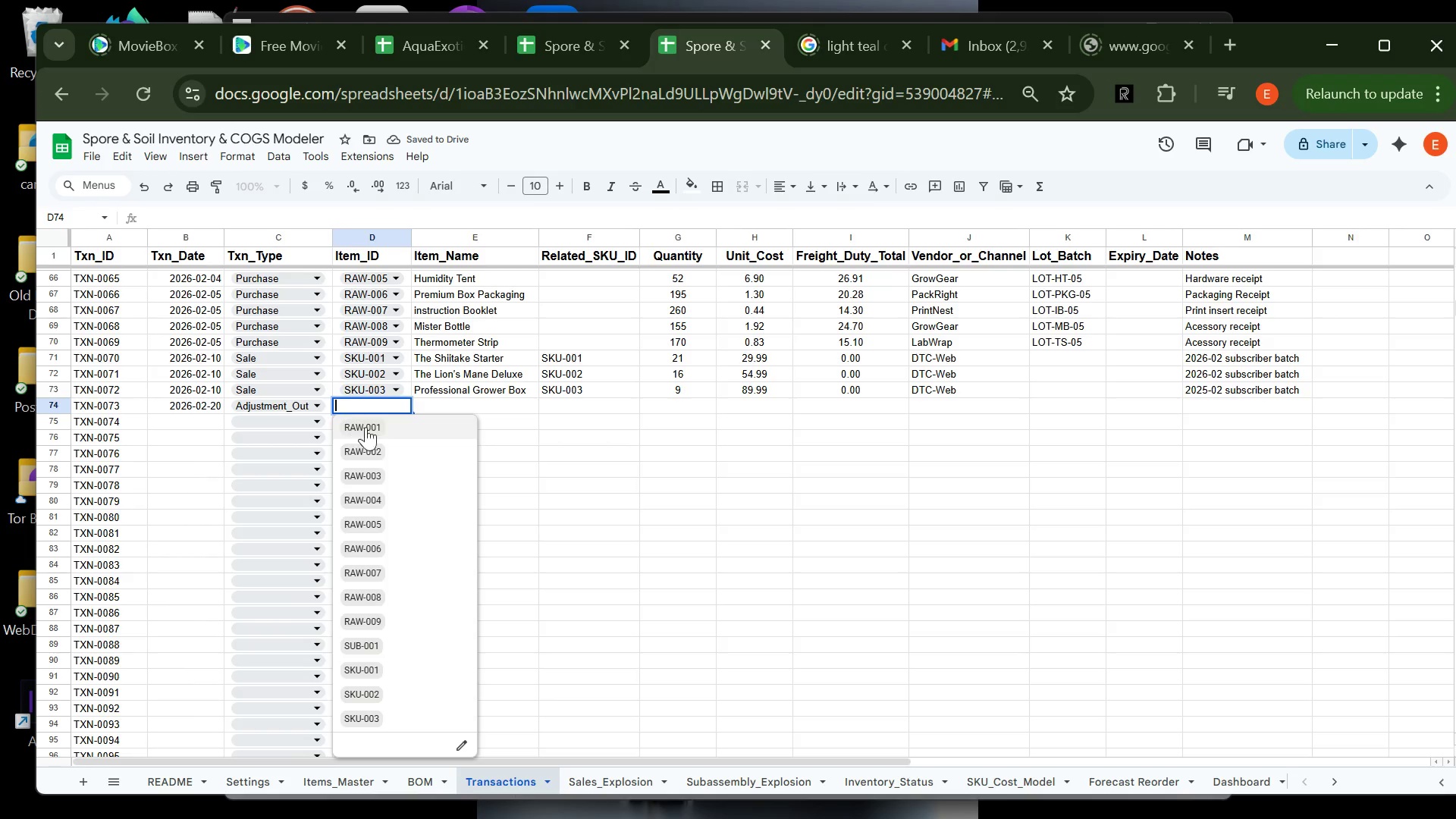 
left_click([390, 454])
 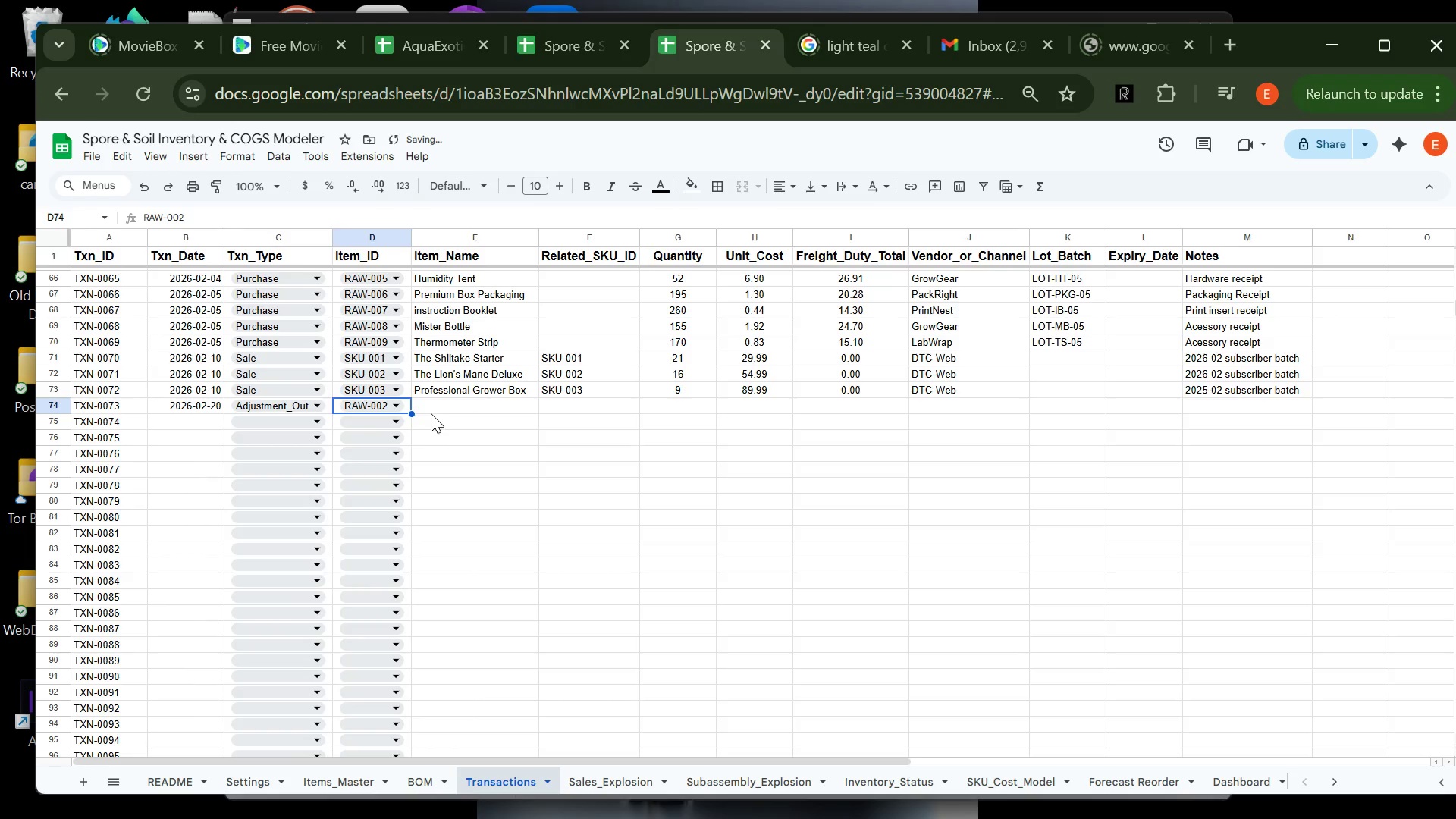 
key(Tab)
 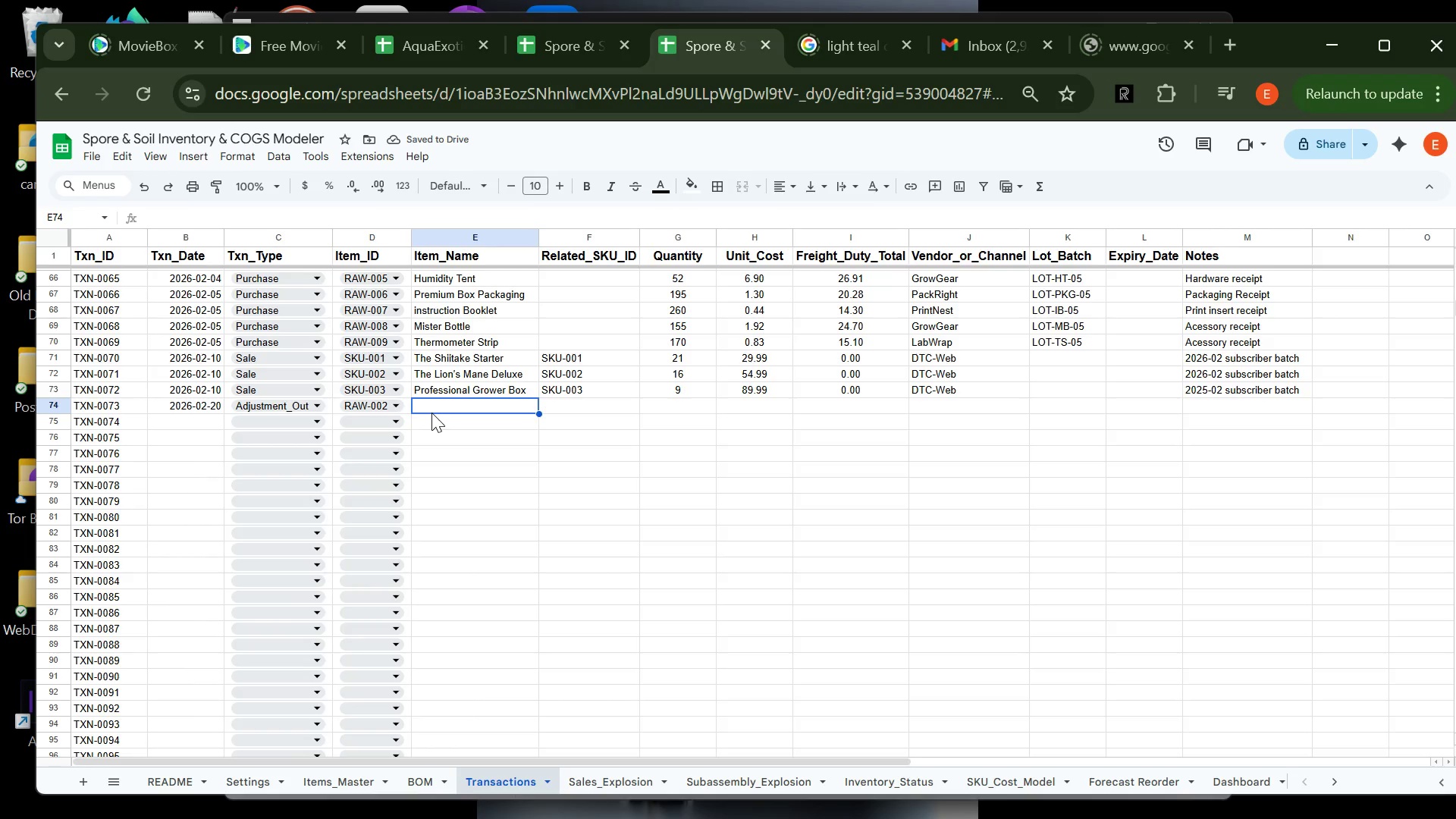 
key(CapsLock)
 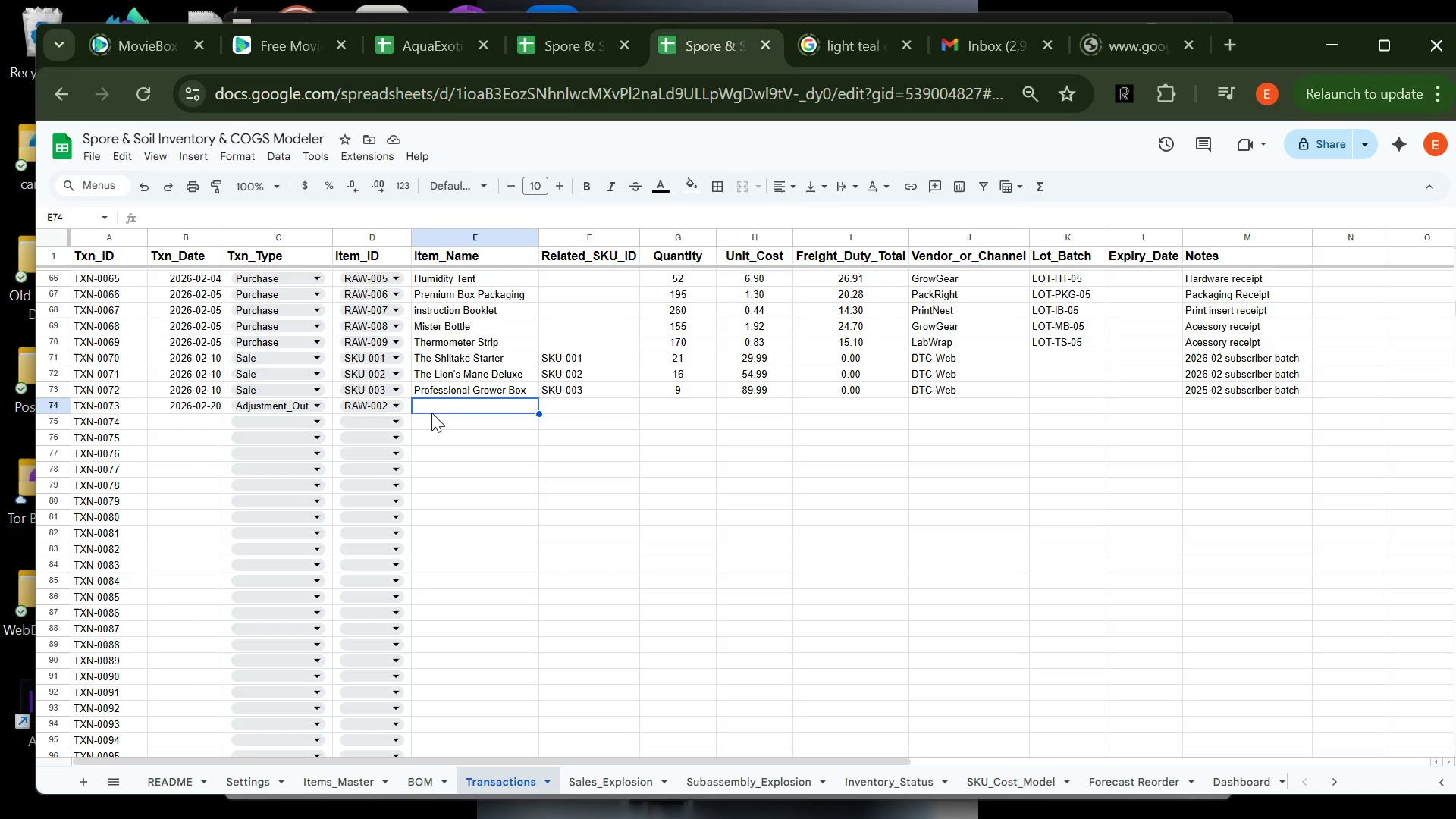 
key(S)
 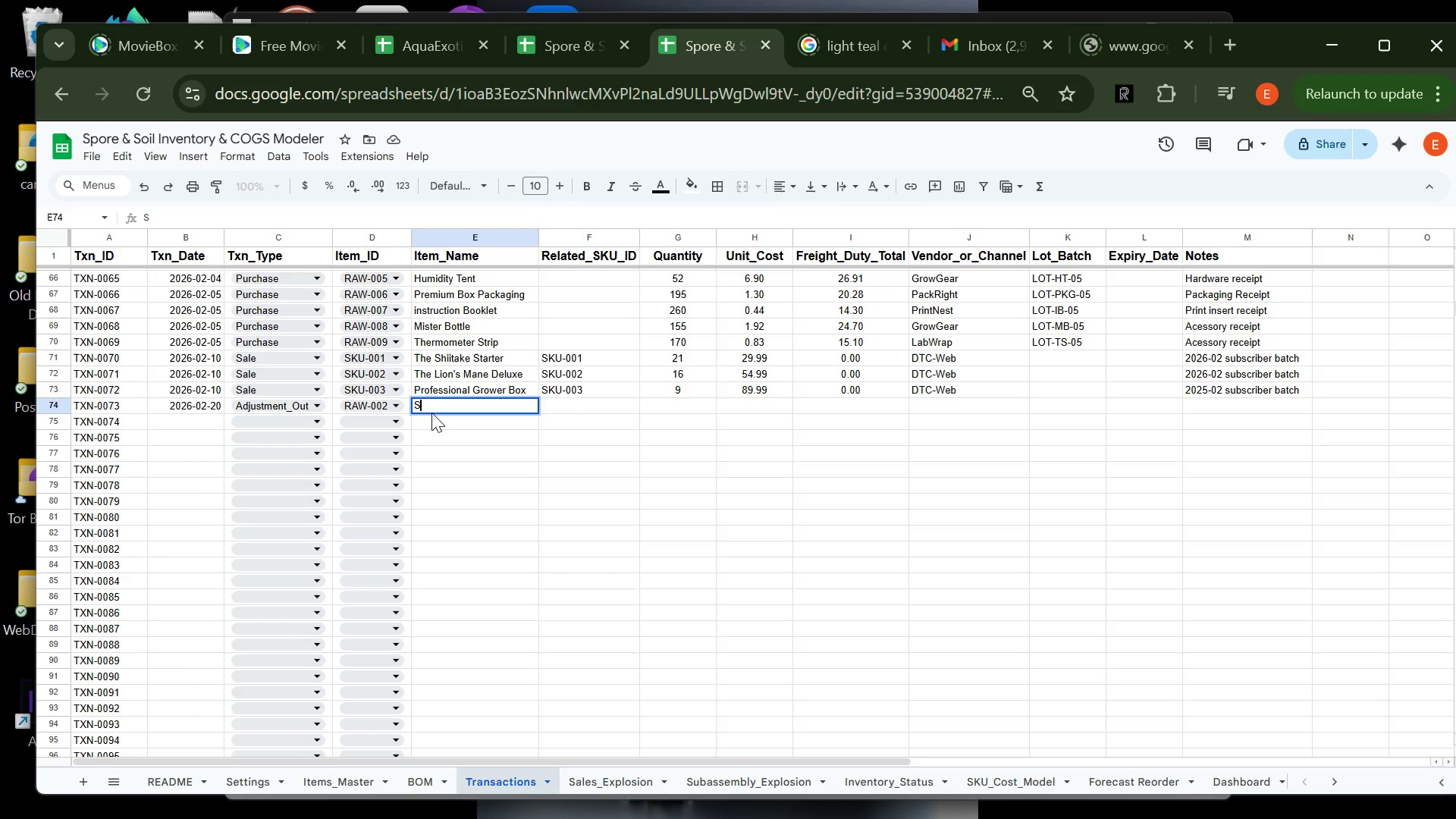 
key(CapsLock)
 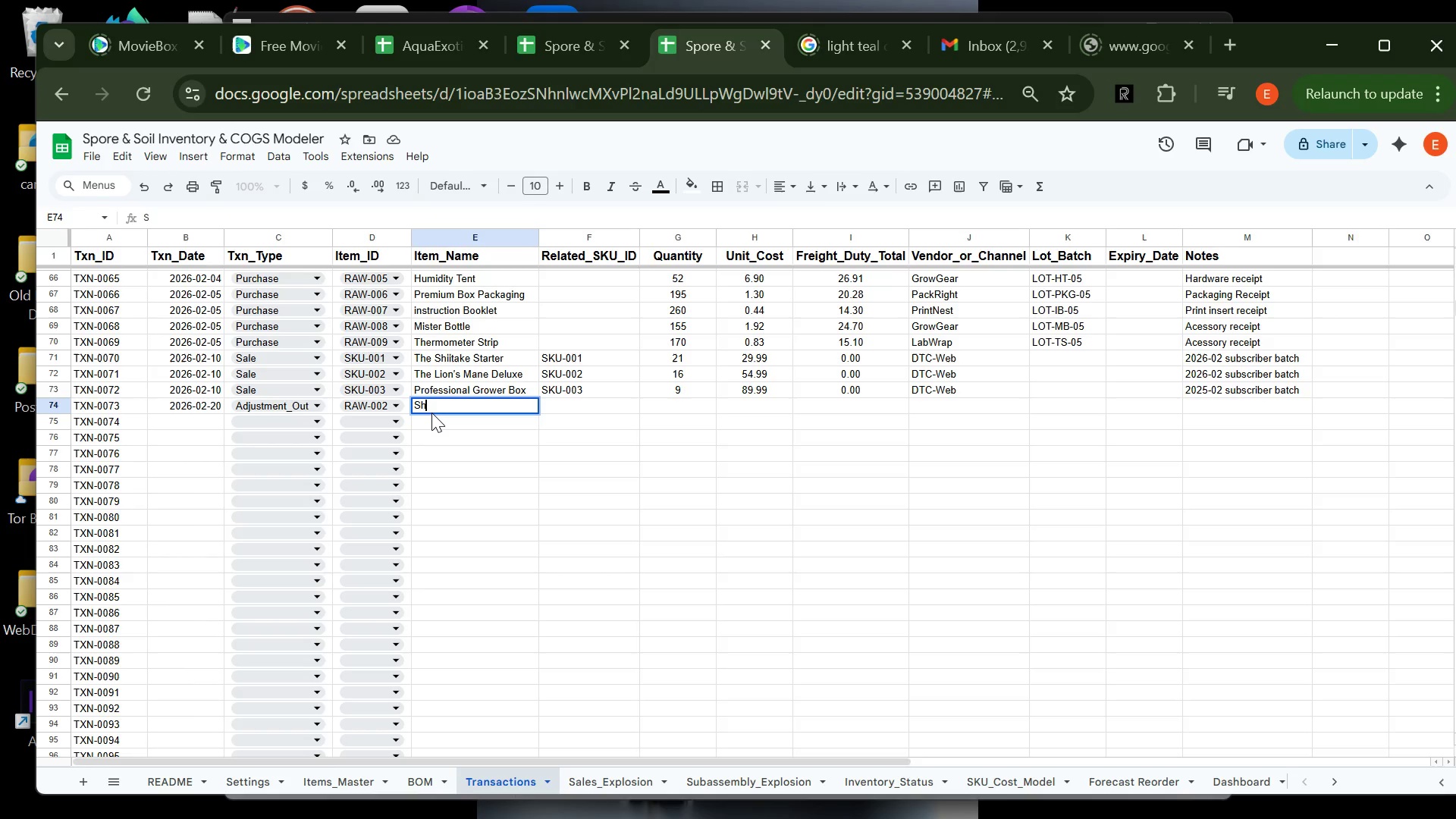 
key(H)
 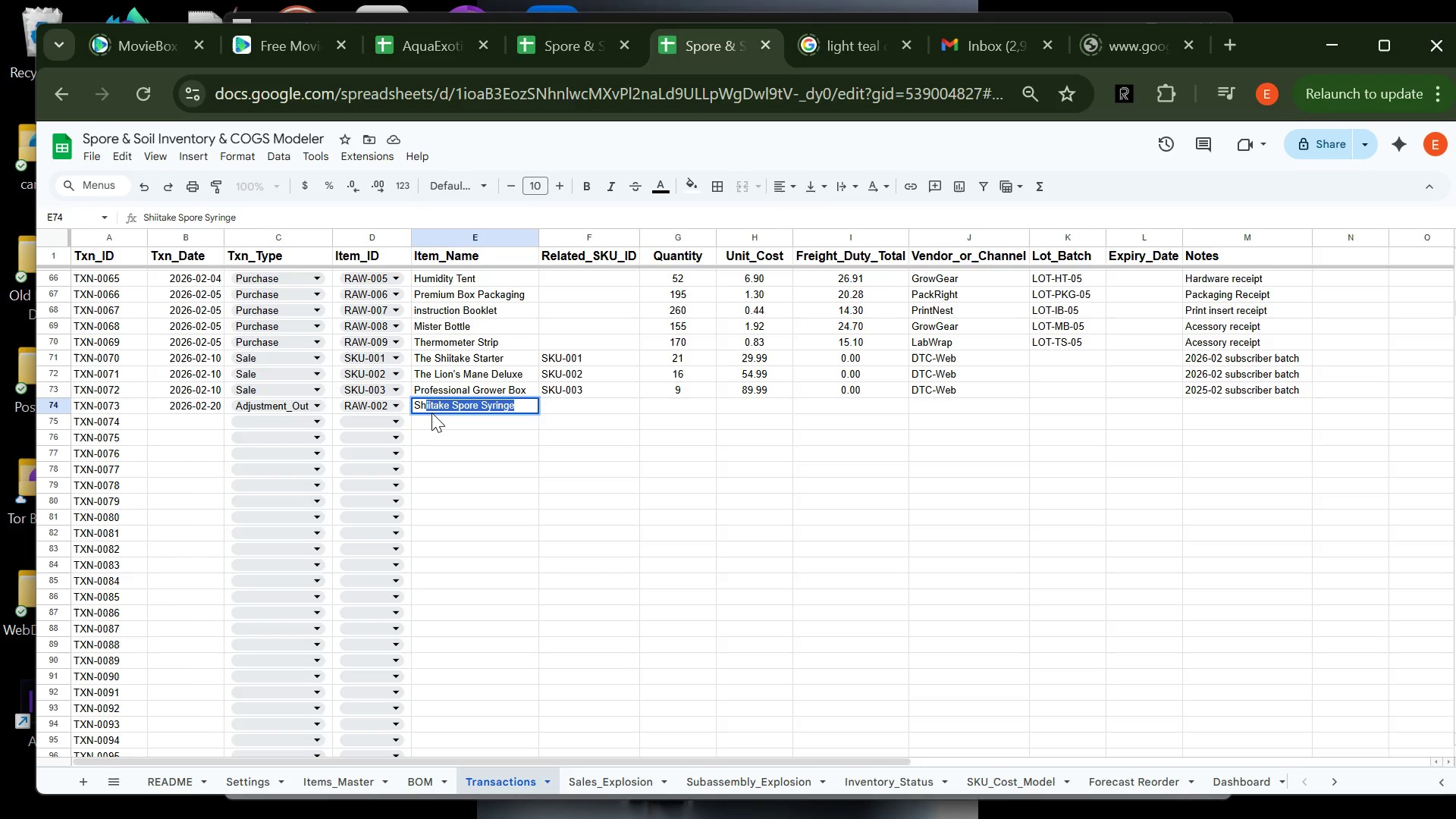 
key(Tab)
 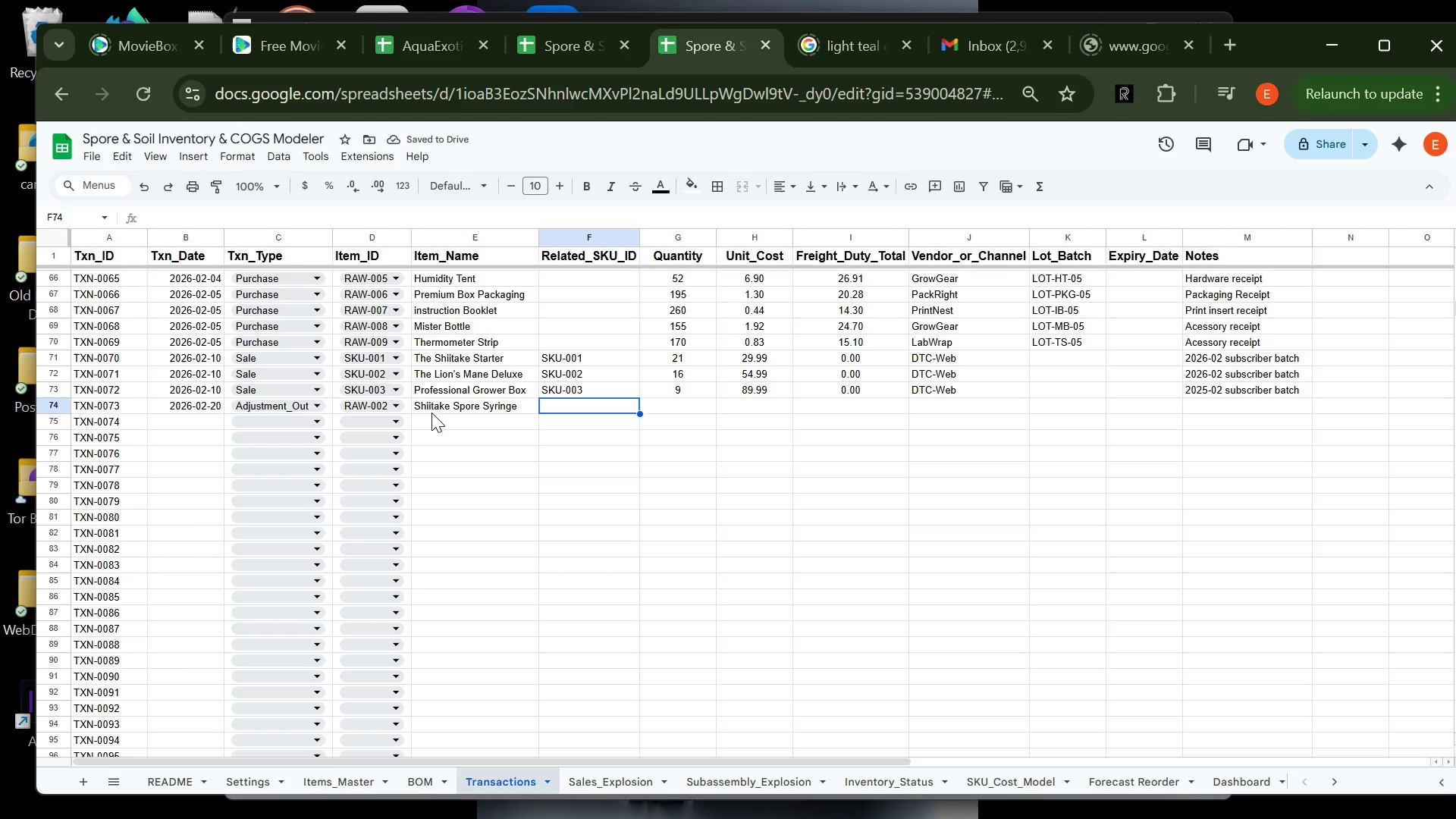 
key(Tab)
 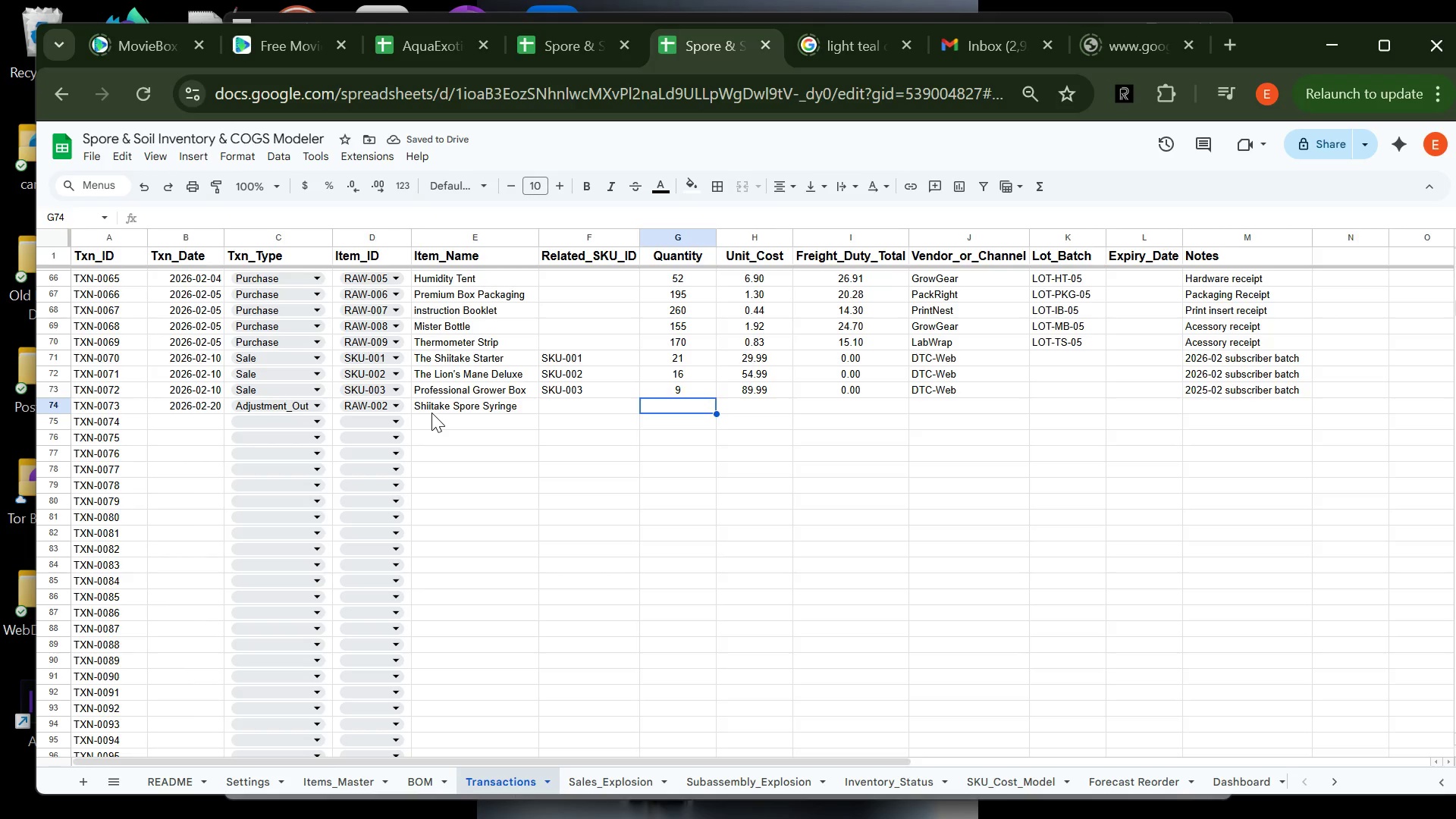 
key(2)
 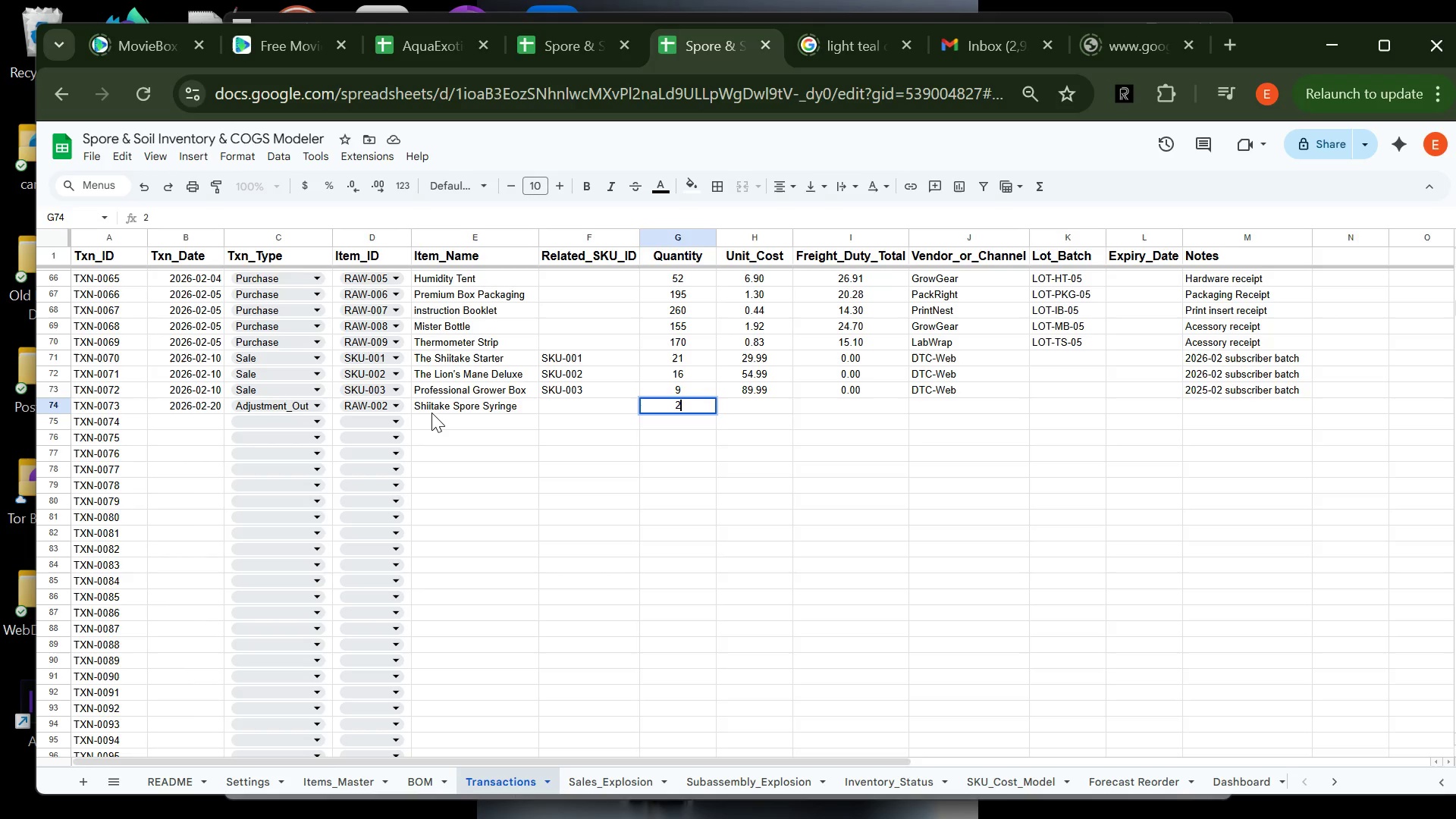 
key(Tab)
 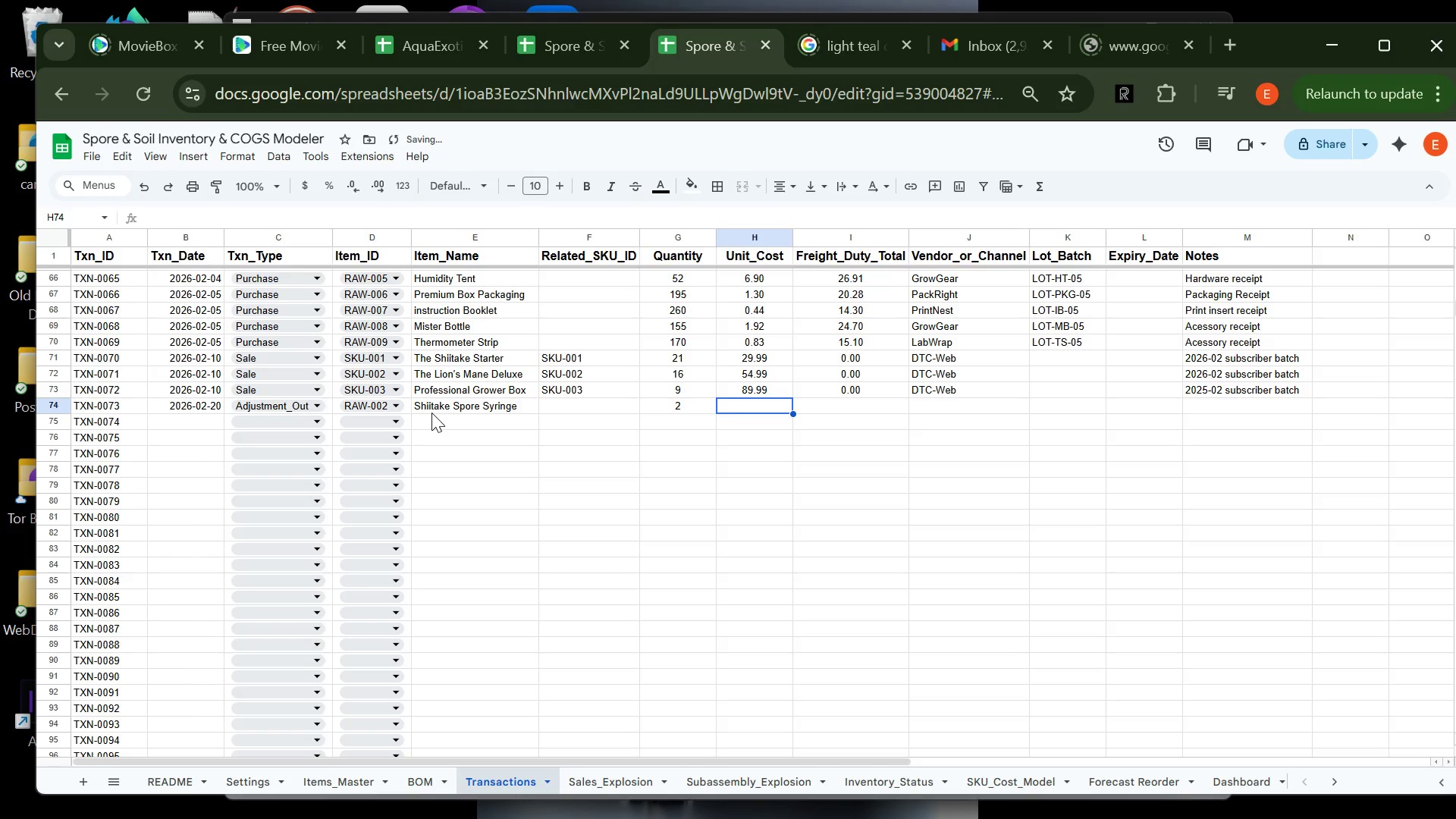 
key(0)
 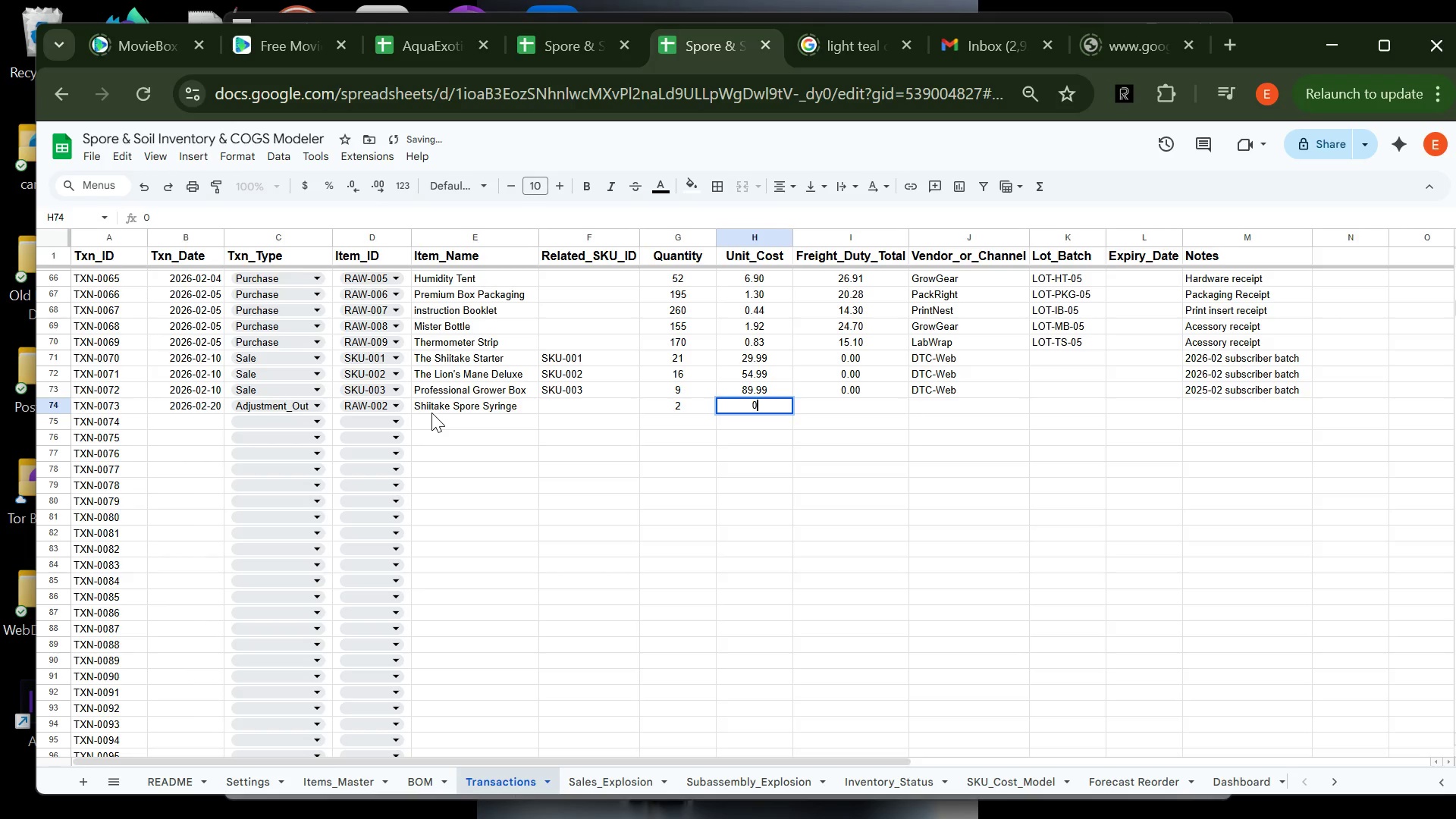 
key(Tab)
 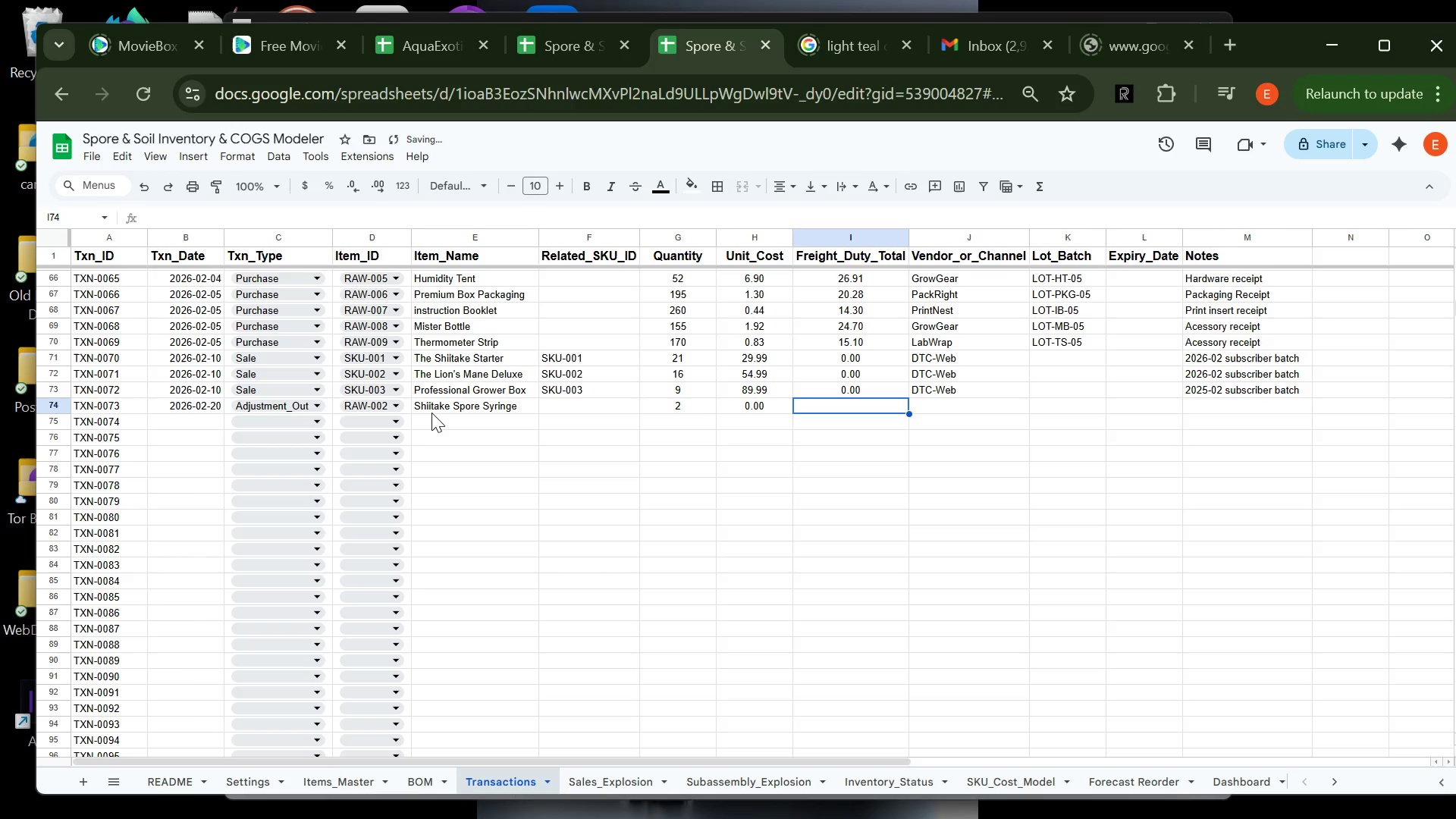 
key(0)
 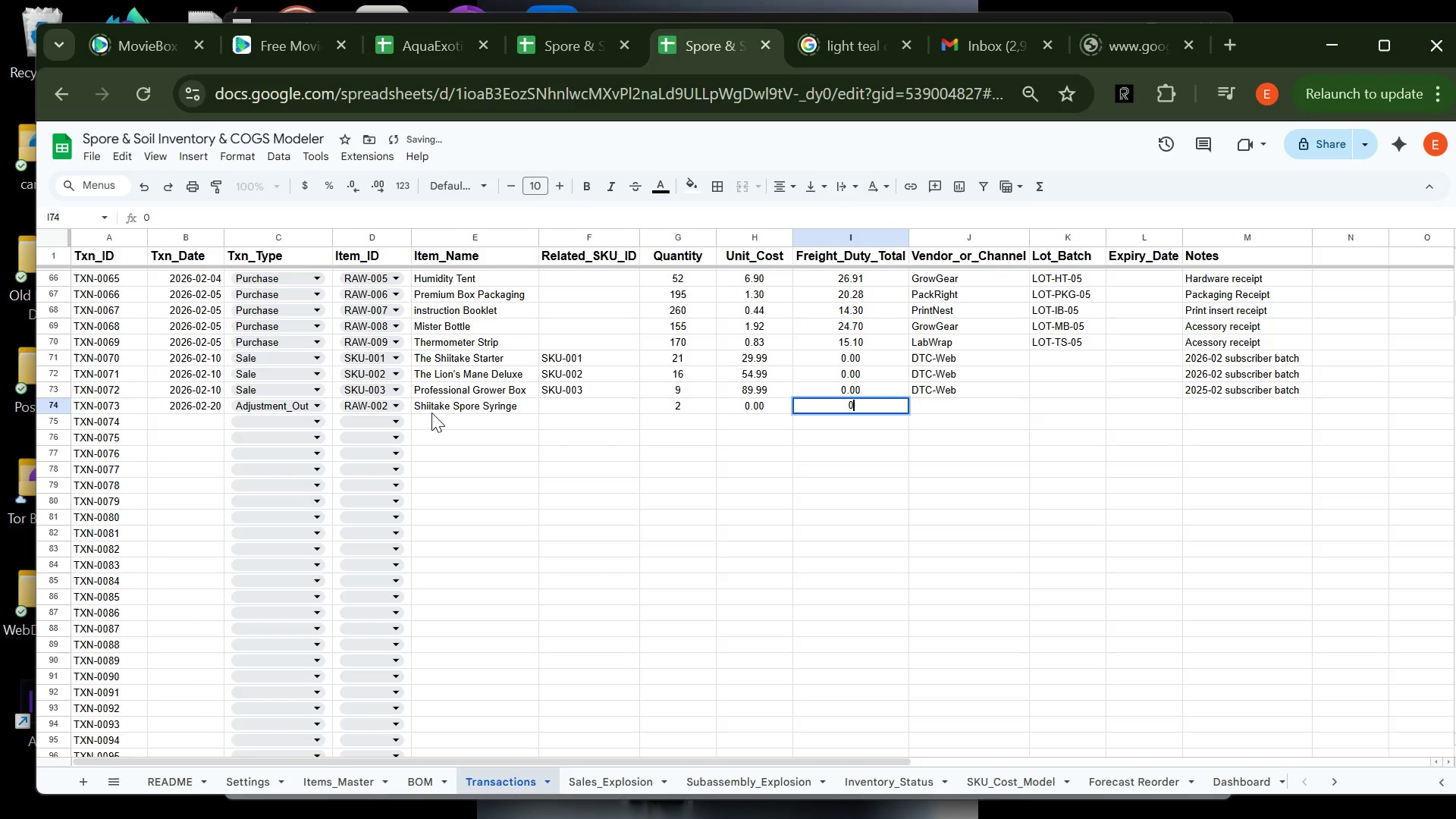 
key(Tab)
 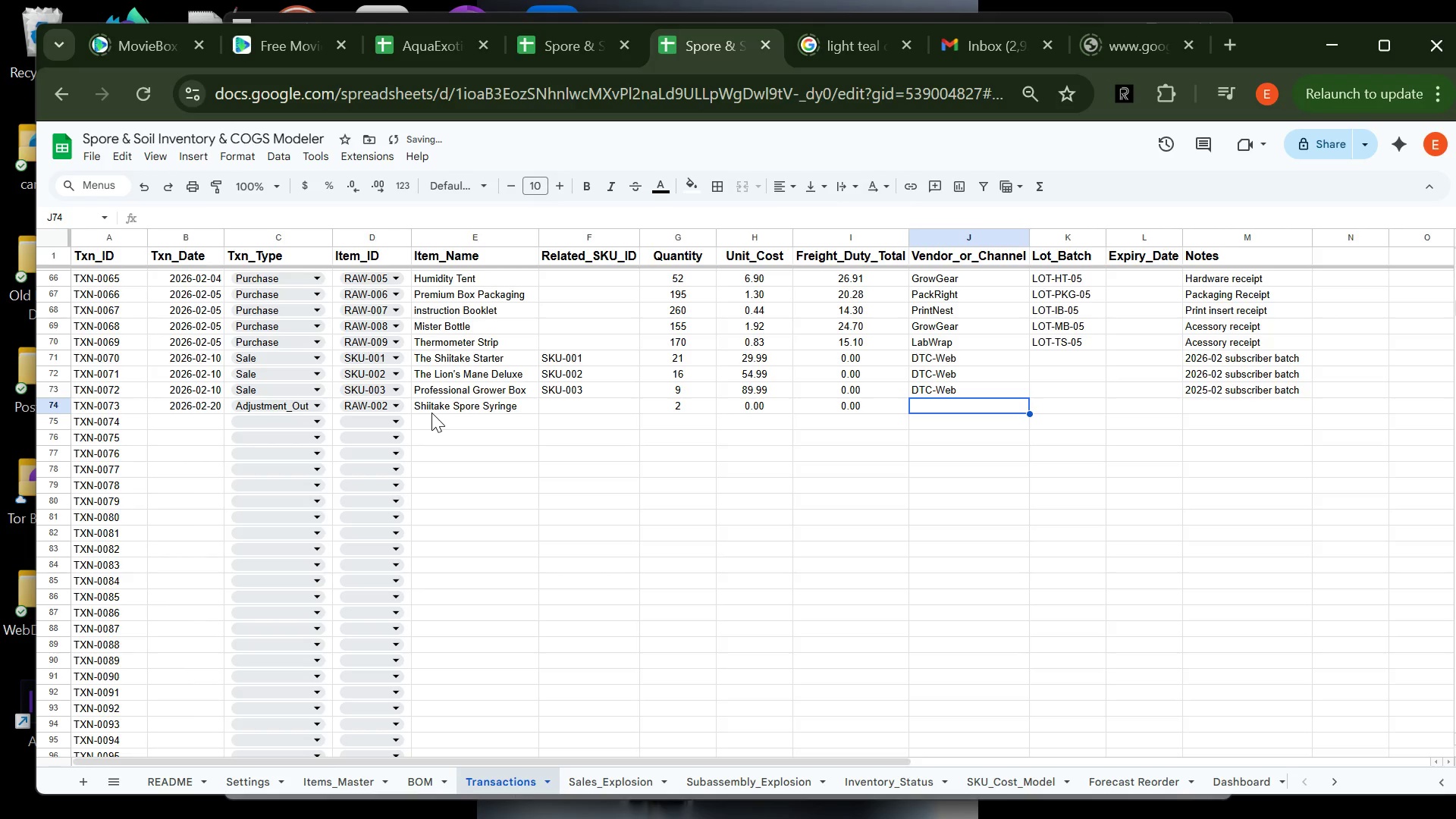 
key(W)
 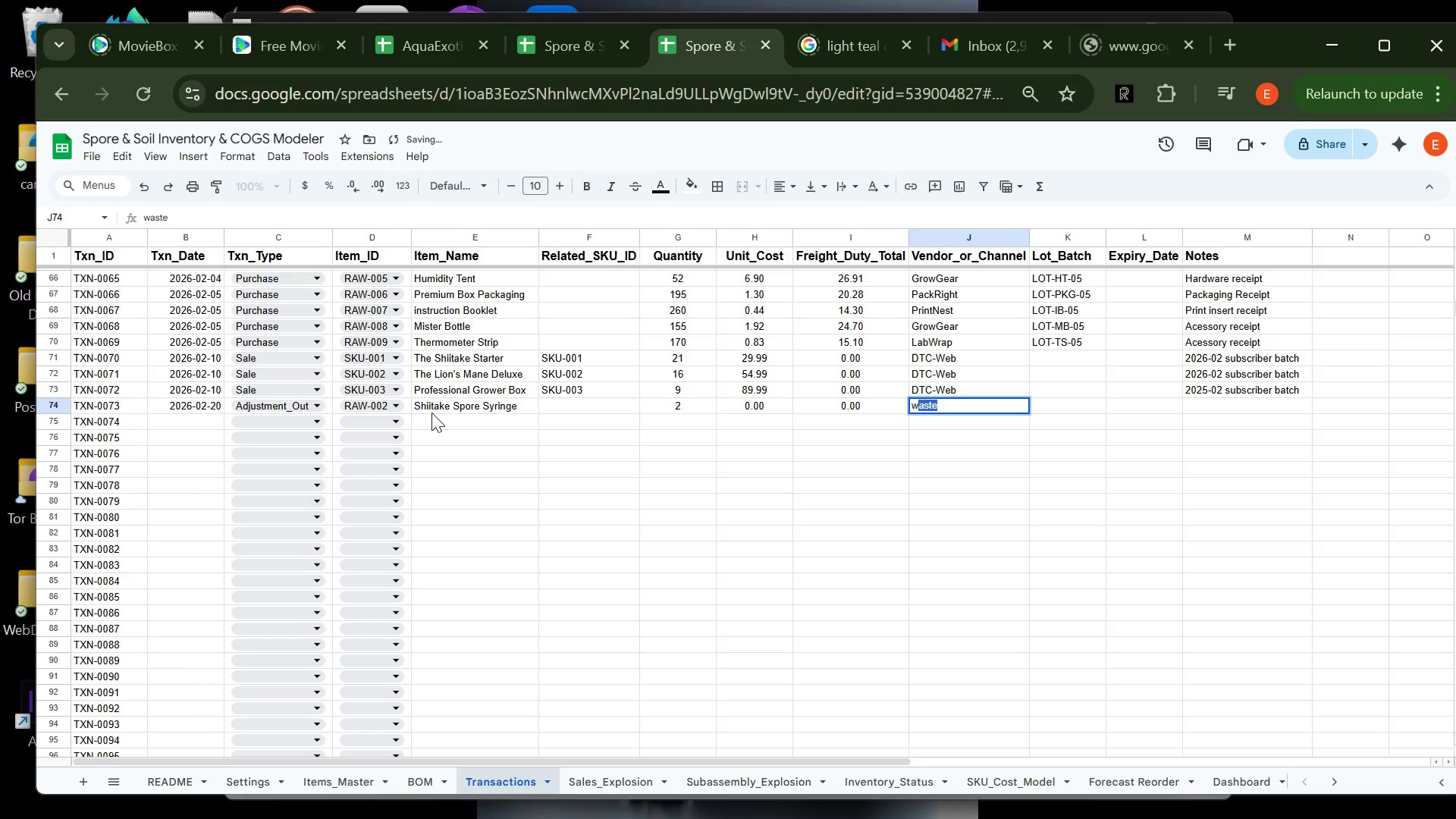 
key(Tab)
 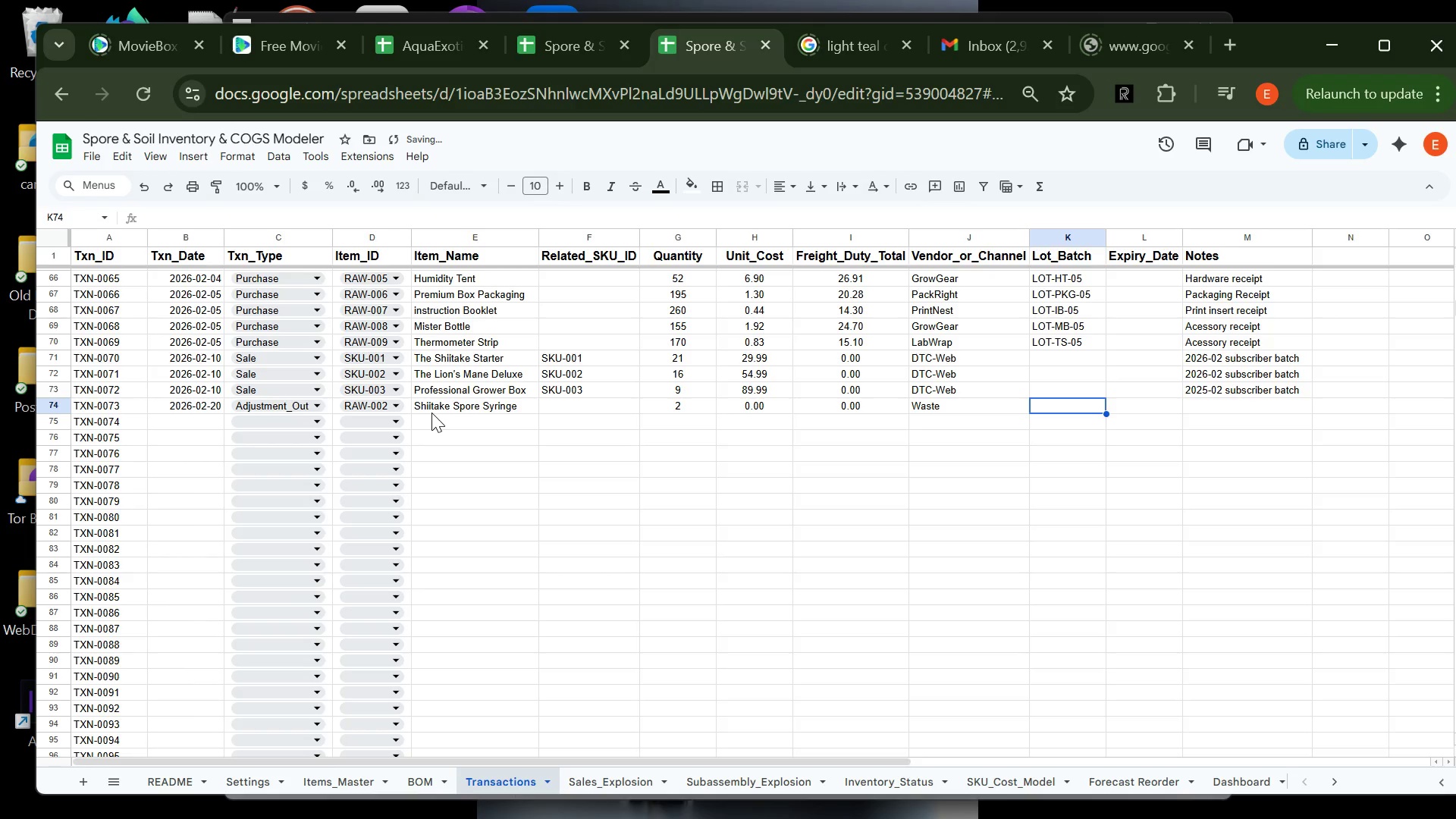 
key(Tab)
 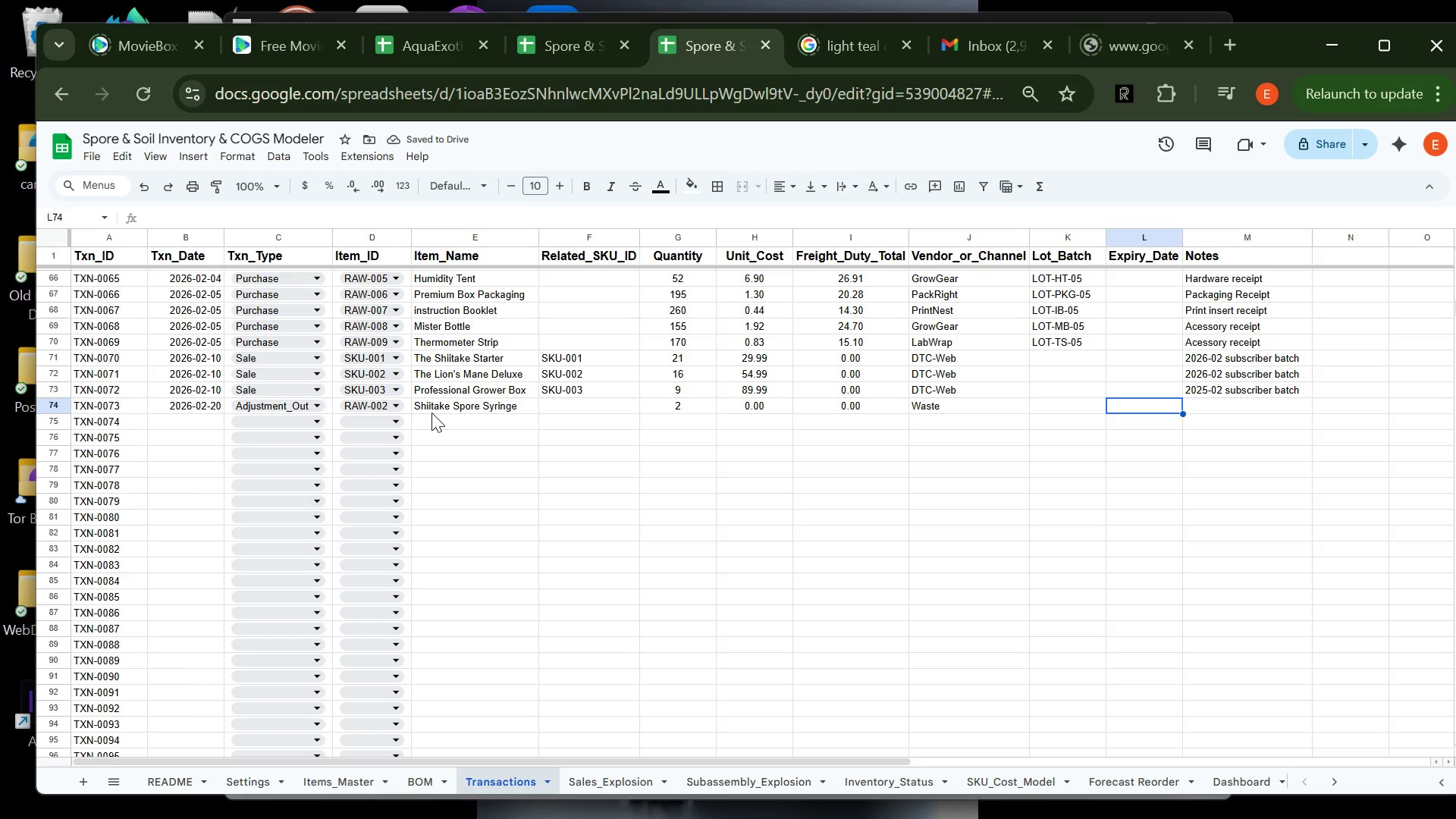 
key(Tab)
 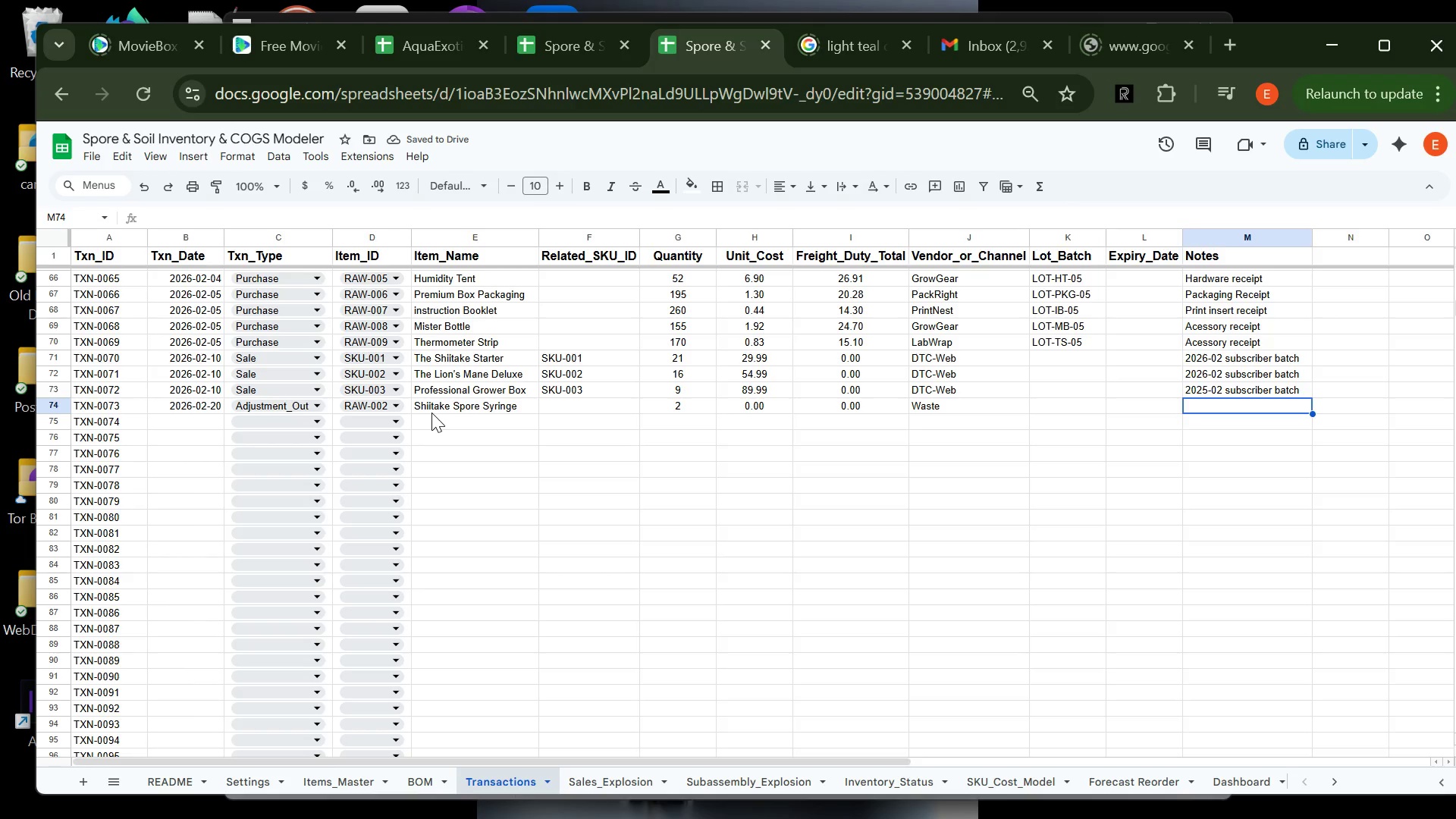 
key(E)
 